 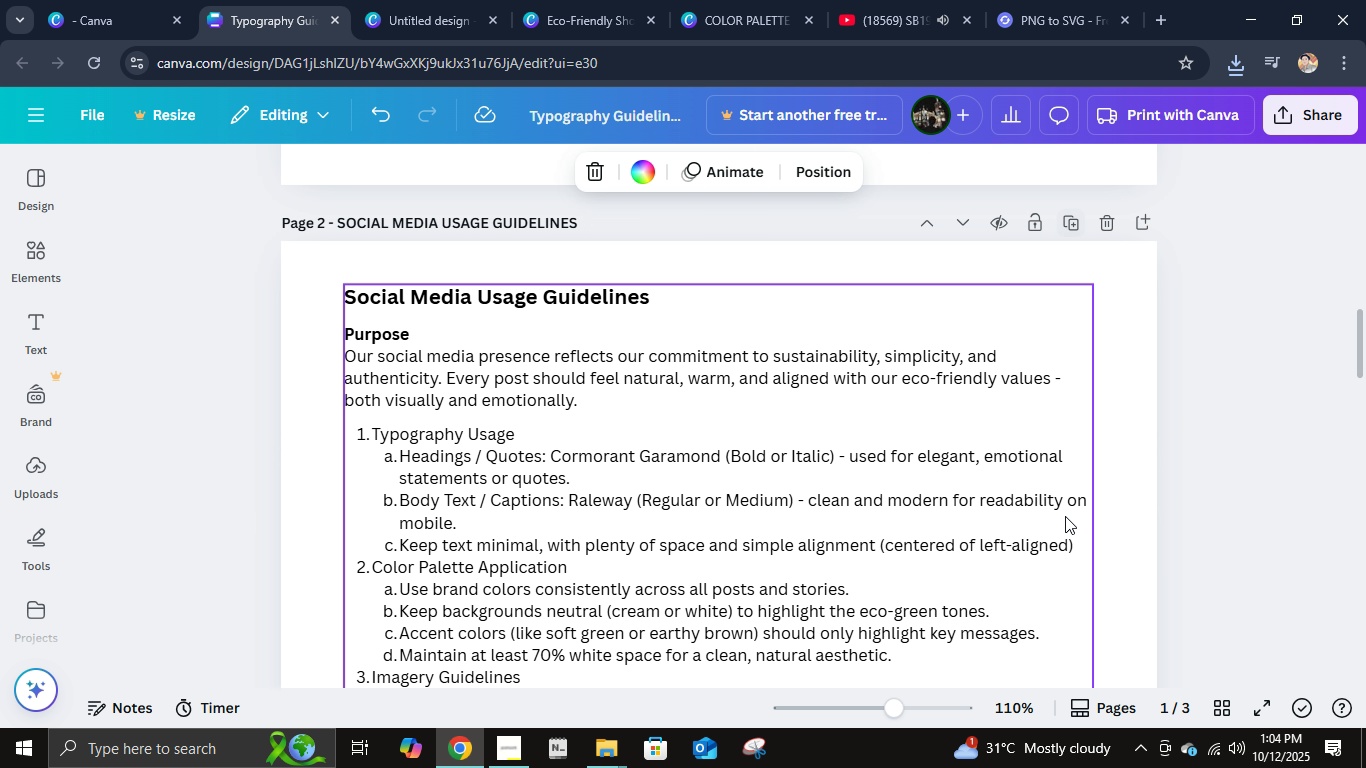 
scroll: coordinate [1065, 516], scroll_direction: down, amount: 3.0
 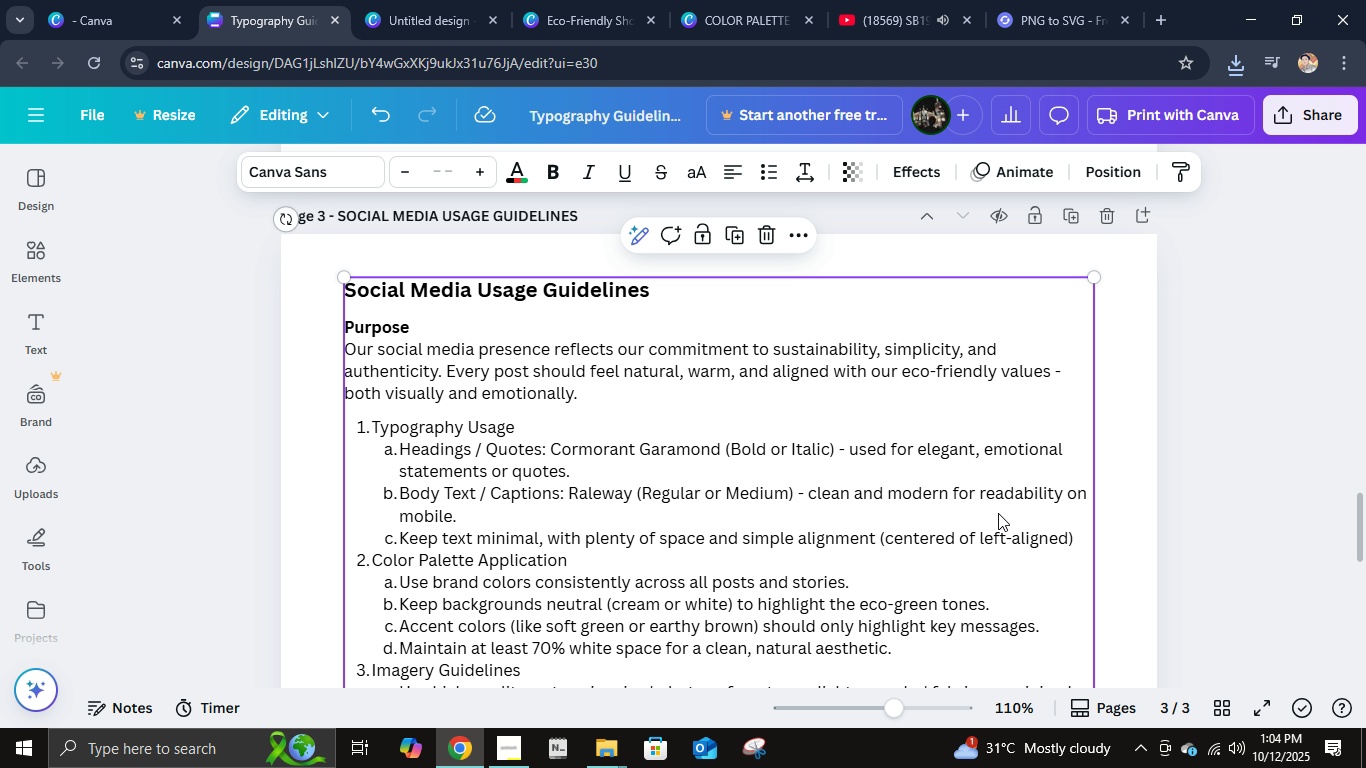 
left_click([998, 513])
 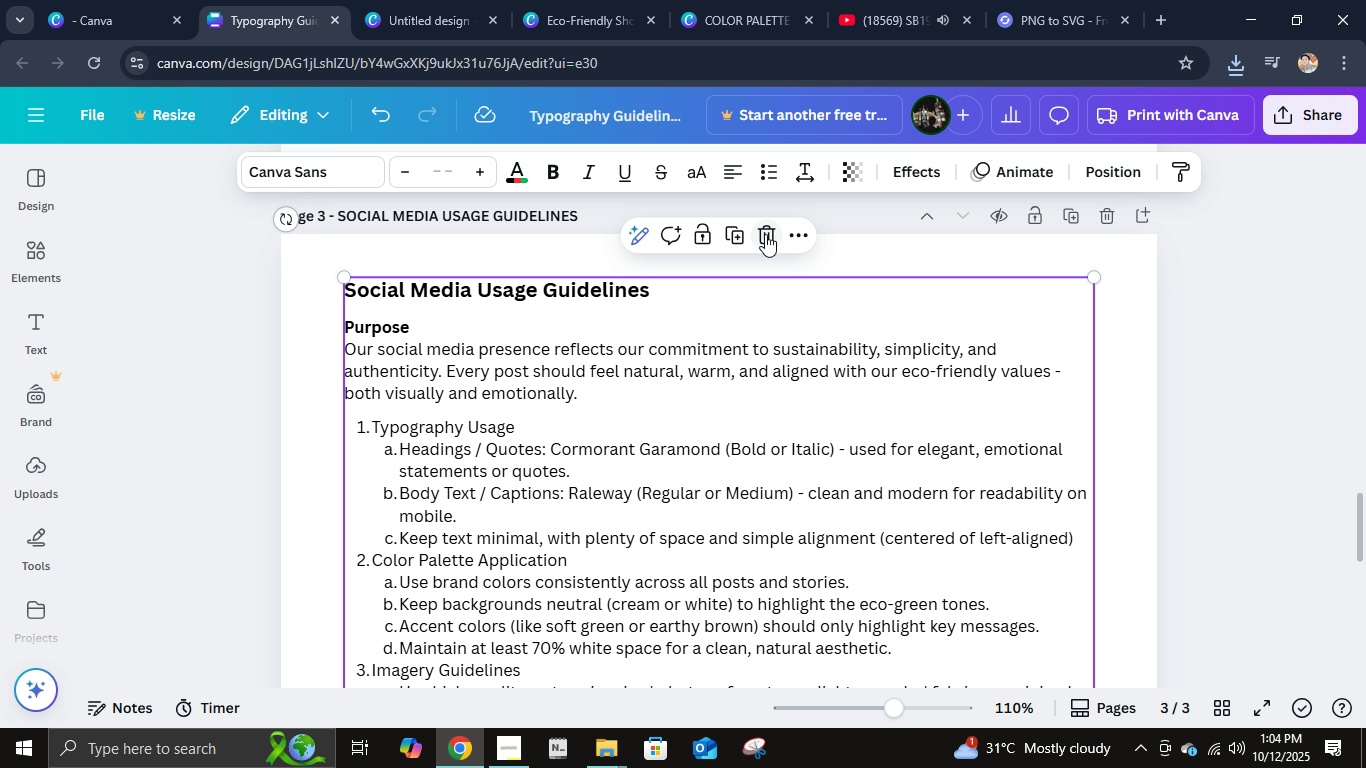 
left_click([765, 234])
 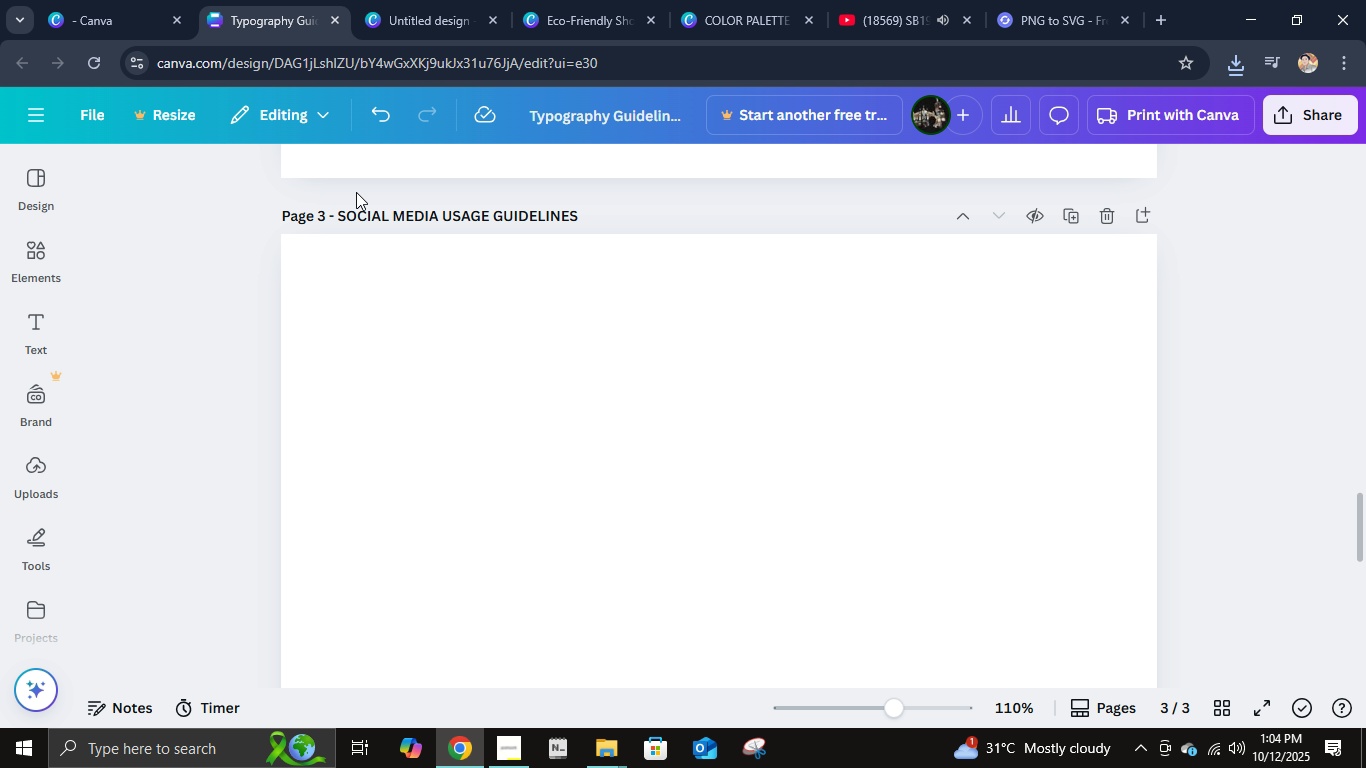 
double_click([382, 216])
 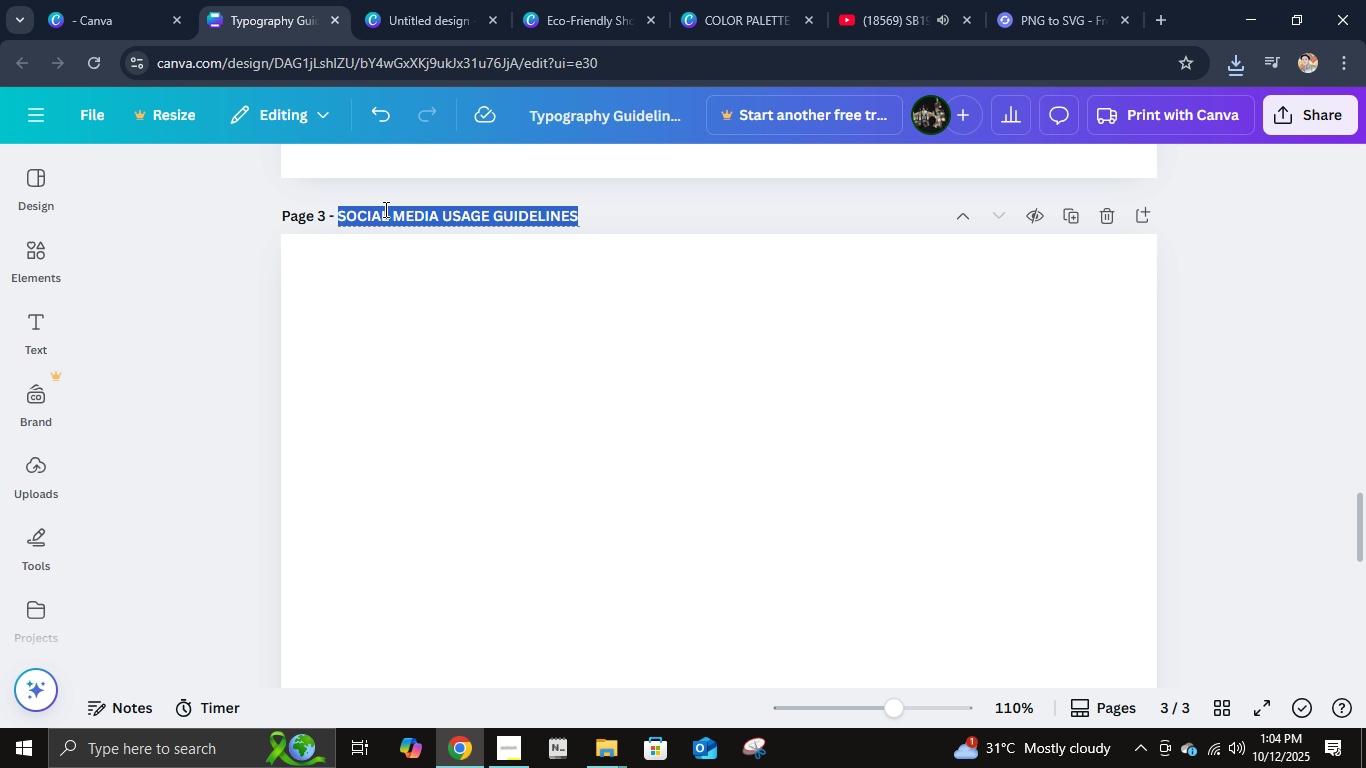 
key(Control+ControlLeft)
 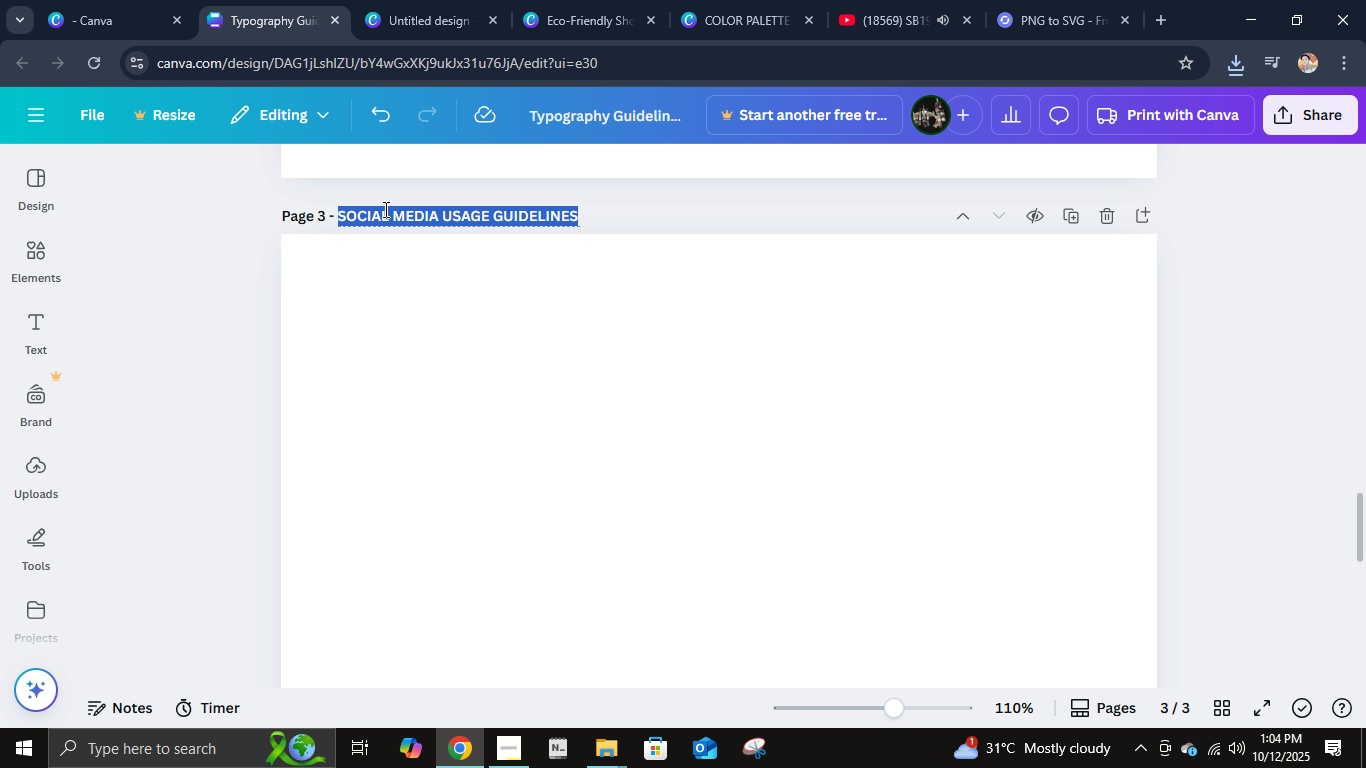 
key(Control+A)
 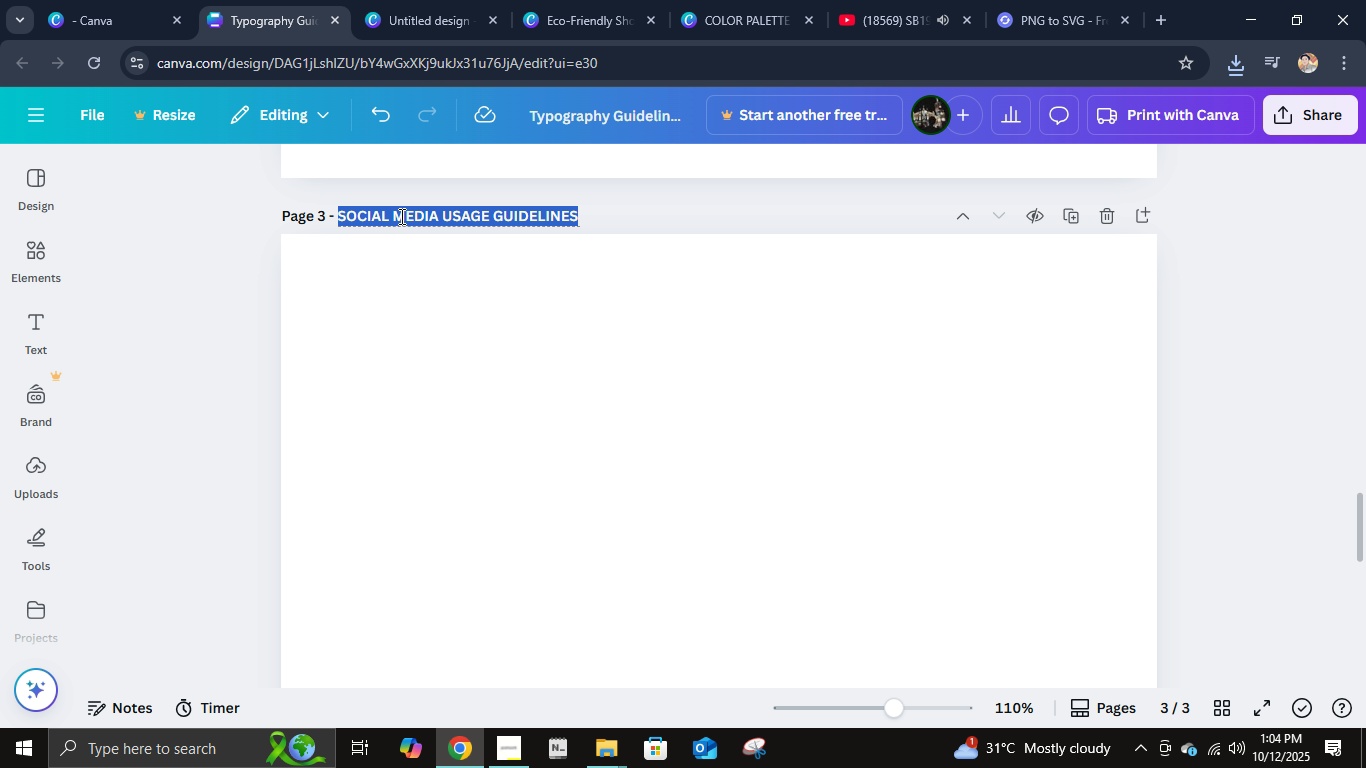 
key(Control+E)
 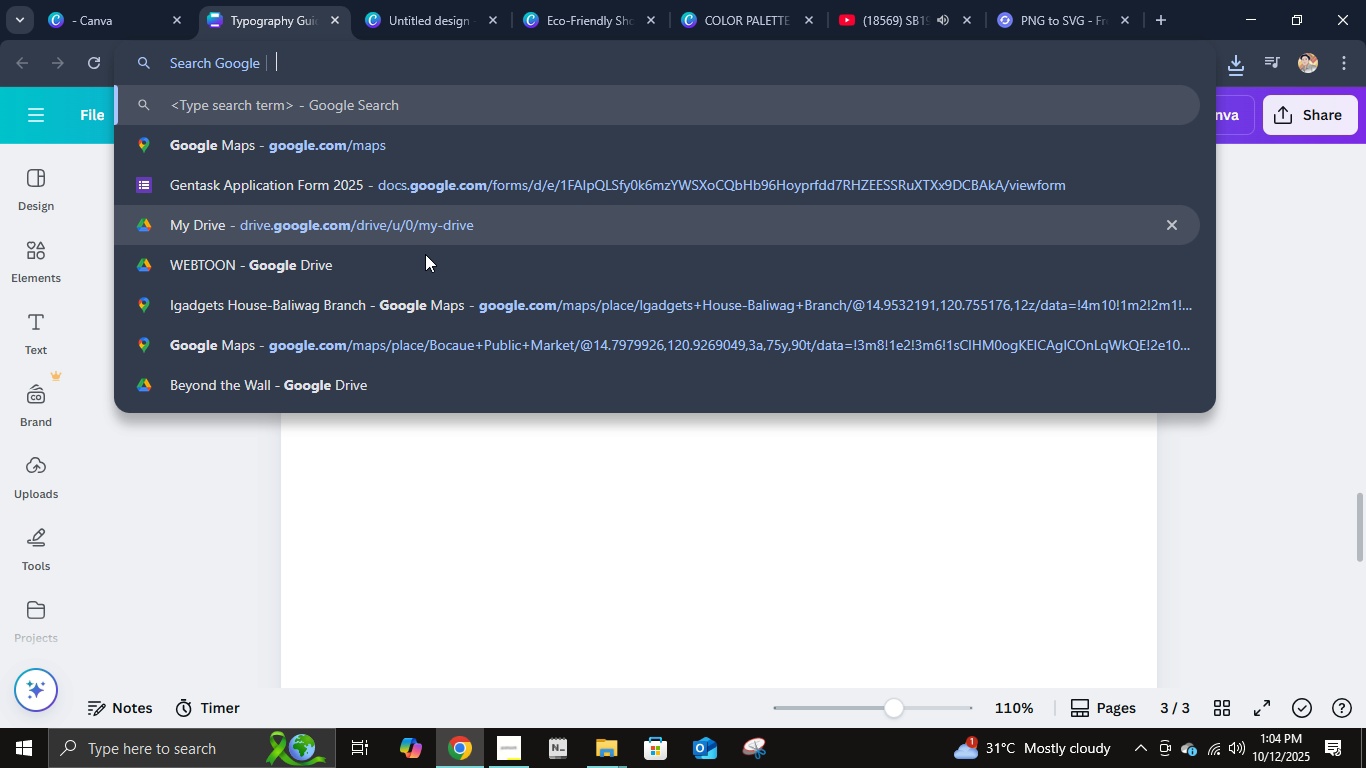 
left_click([613, 561])
 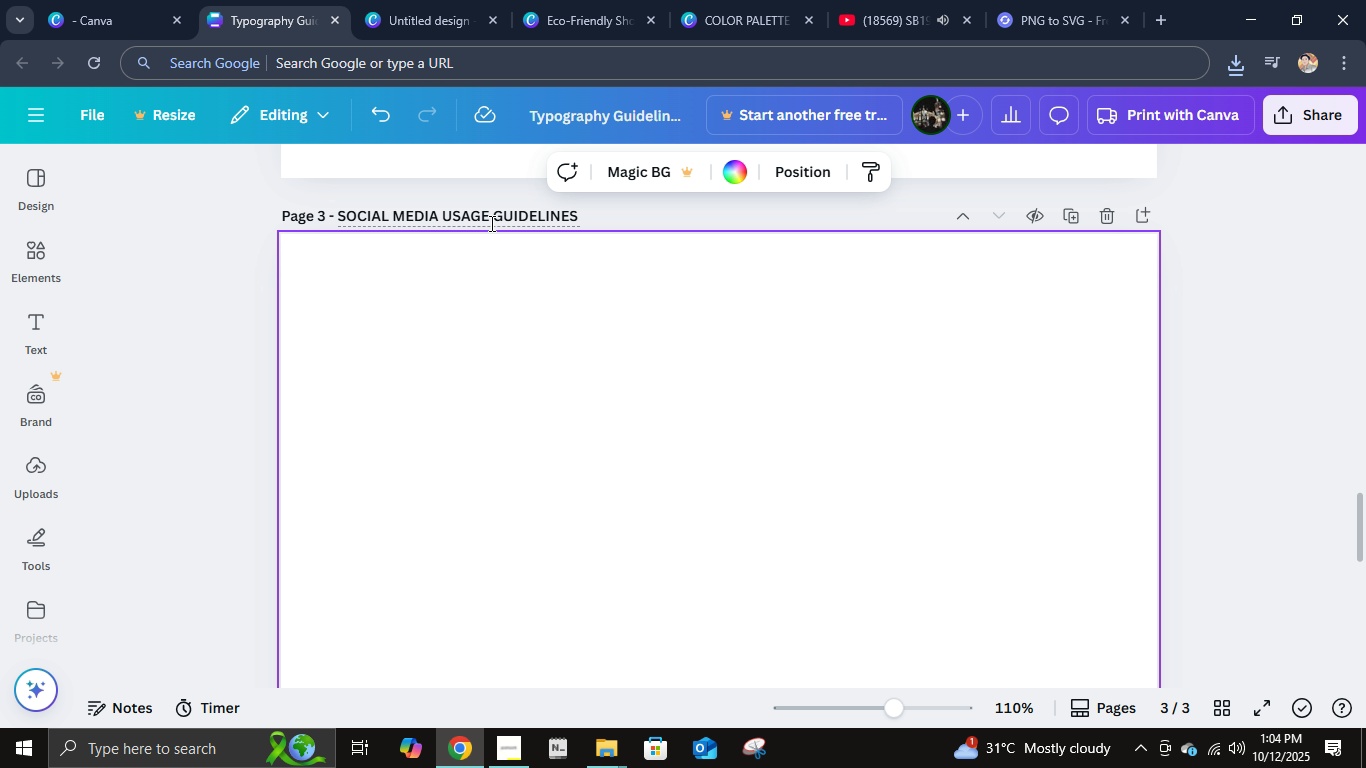 
double_click([490, 222])
 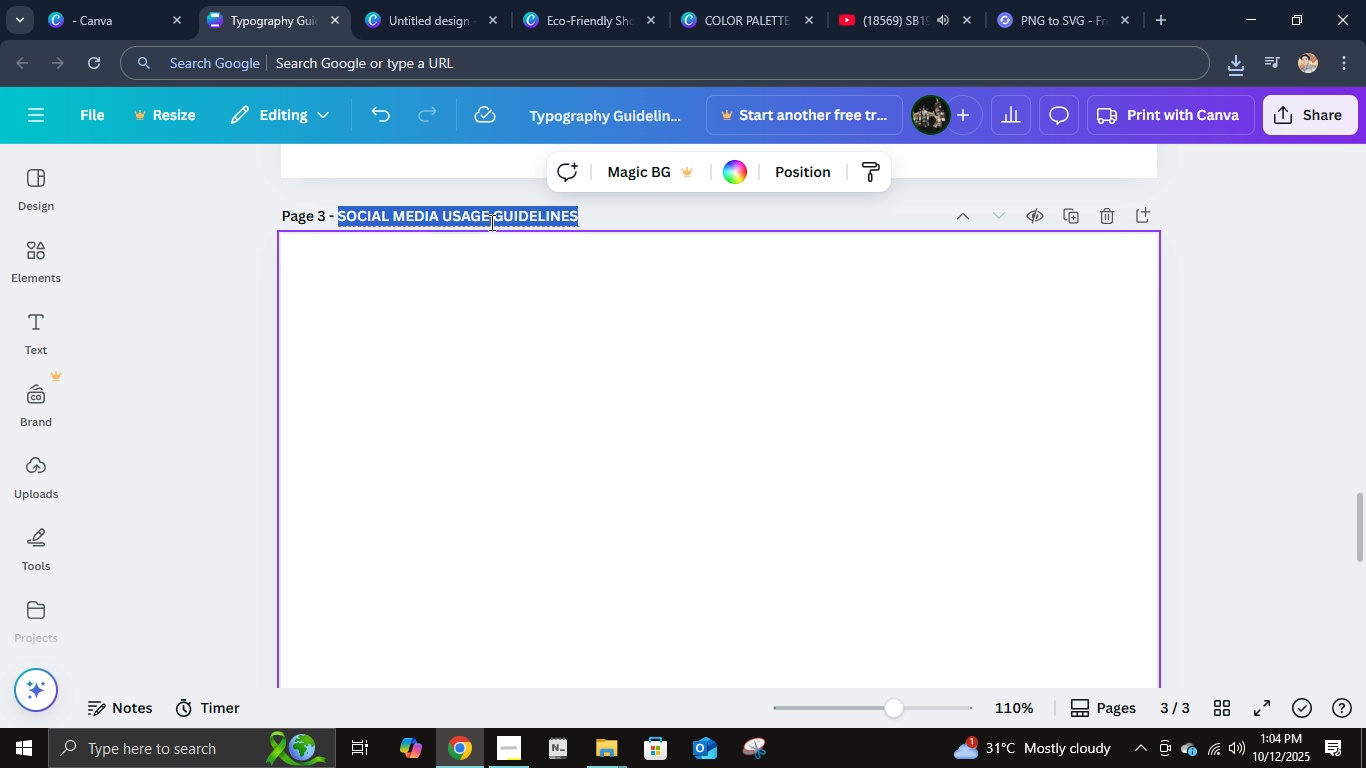 
key(Control+A)
 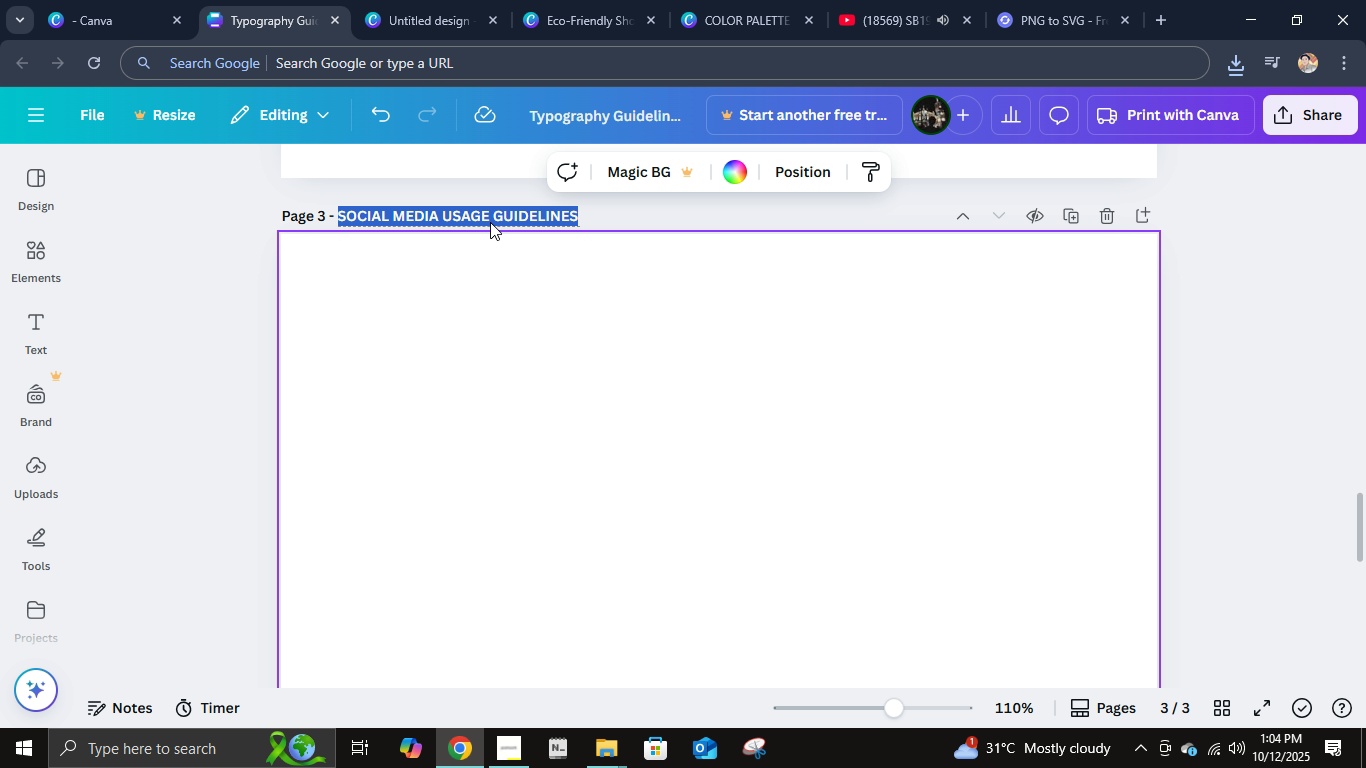 
type(Eco)
key(Backspace)
key(Backspace)
type(CO-FRIENDLY SHOP SAMPLES)
key(Backspace)
key(Backspace)
key(Backspace)
key(Backspace)
key(Backspace)
key(Backspace)
key(Backspace)
type(EXAMPLES)
 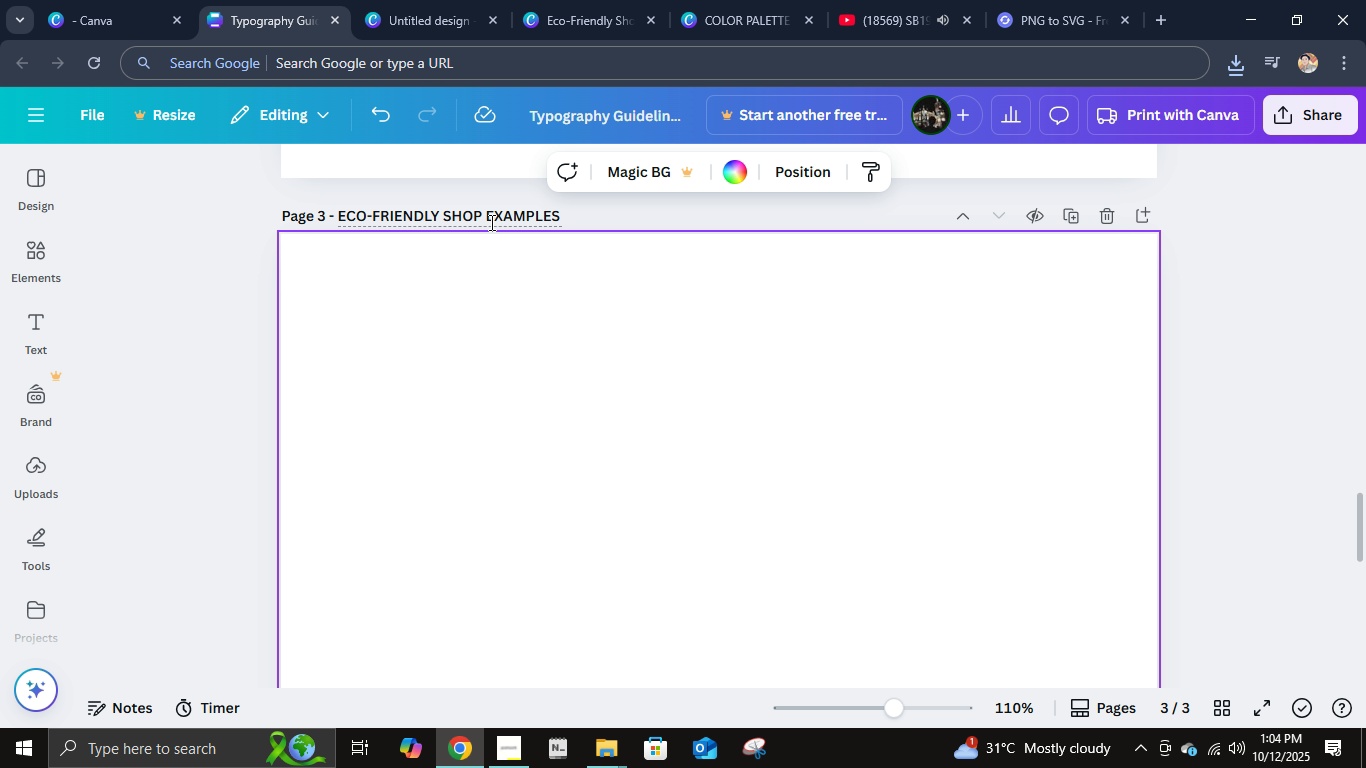 
key(Enter)
 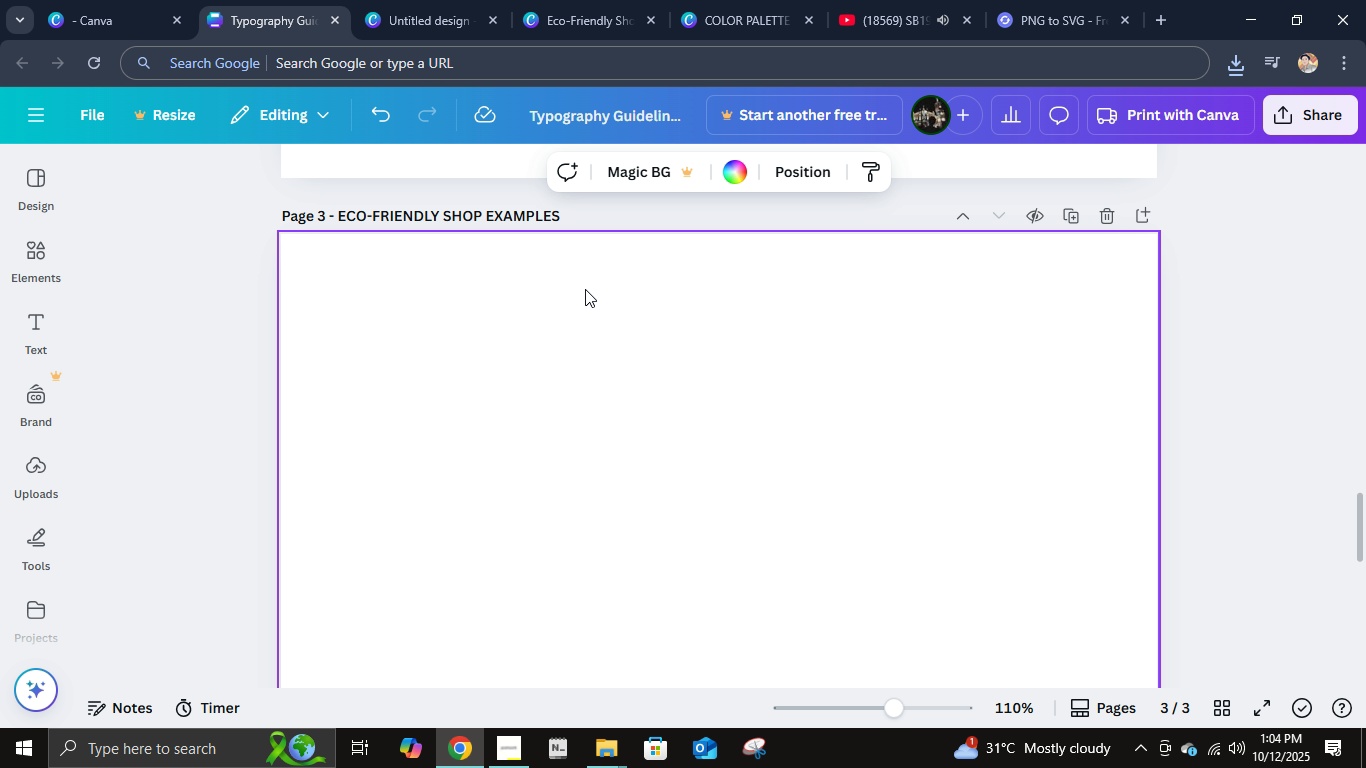 
left_click([585, 289])
 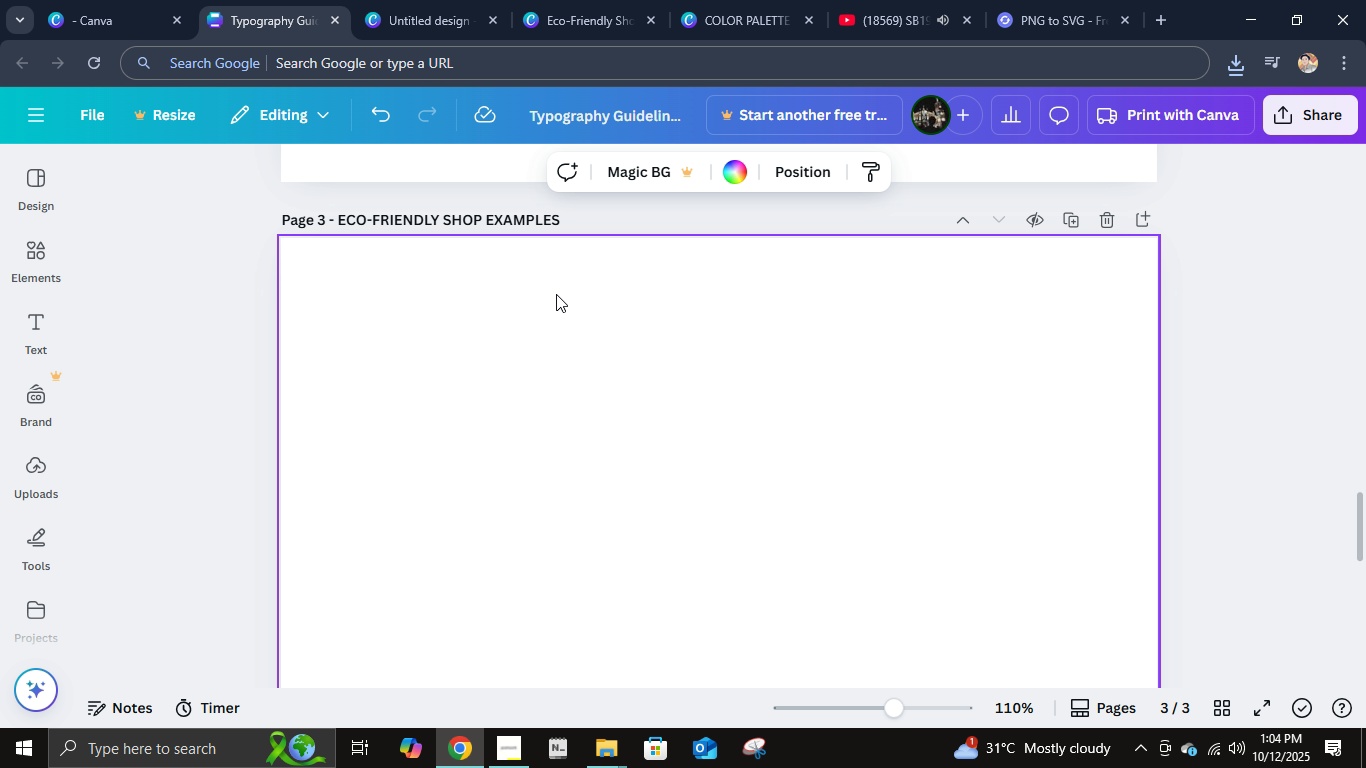 
scroll: coordinate [587, 284], scroll_direction: up, amount: 19.0
 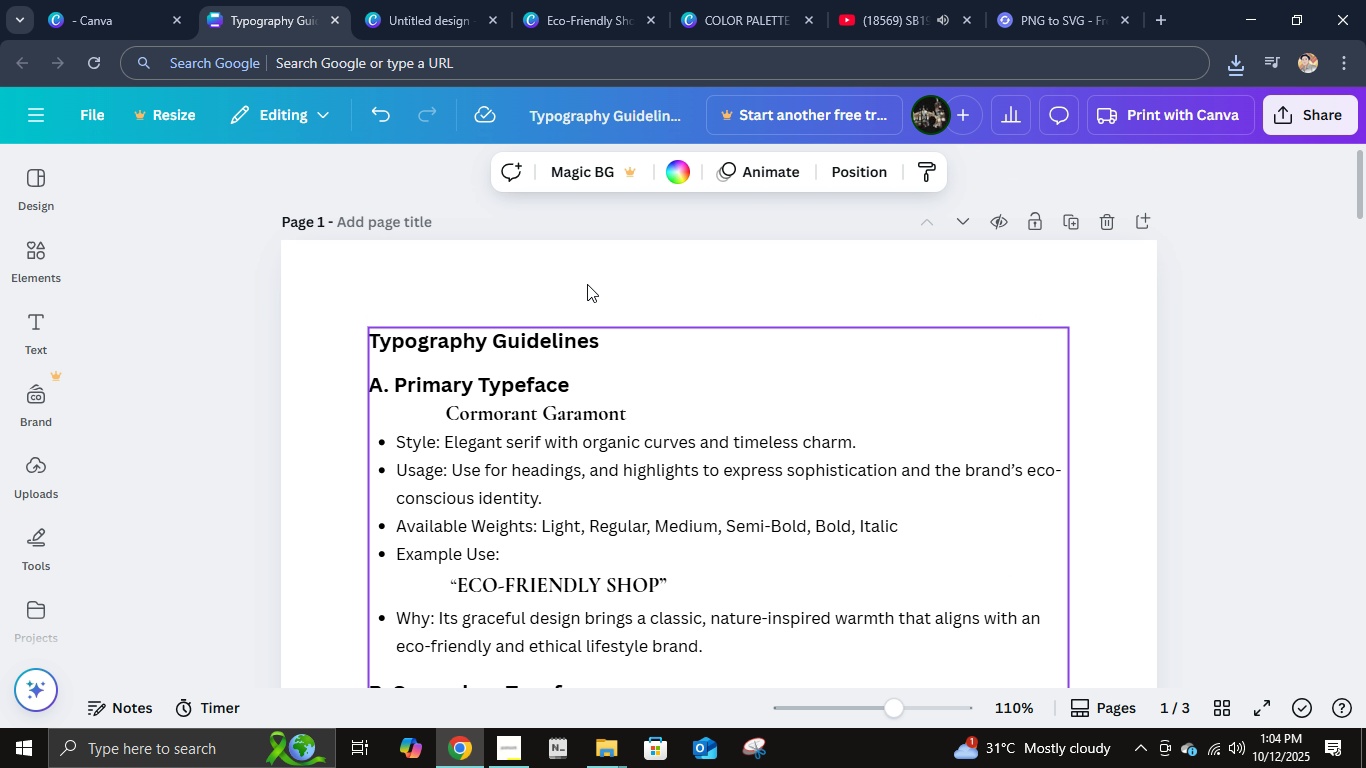 
scroll: coordinate [587, 284], scroll_direction: down, amount: 24.0
 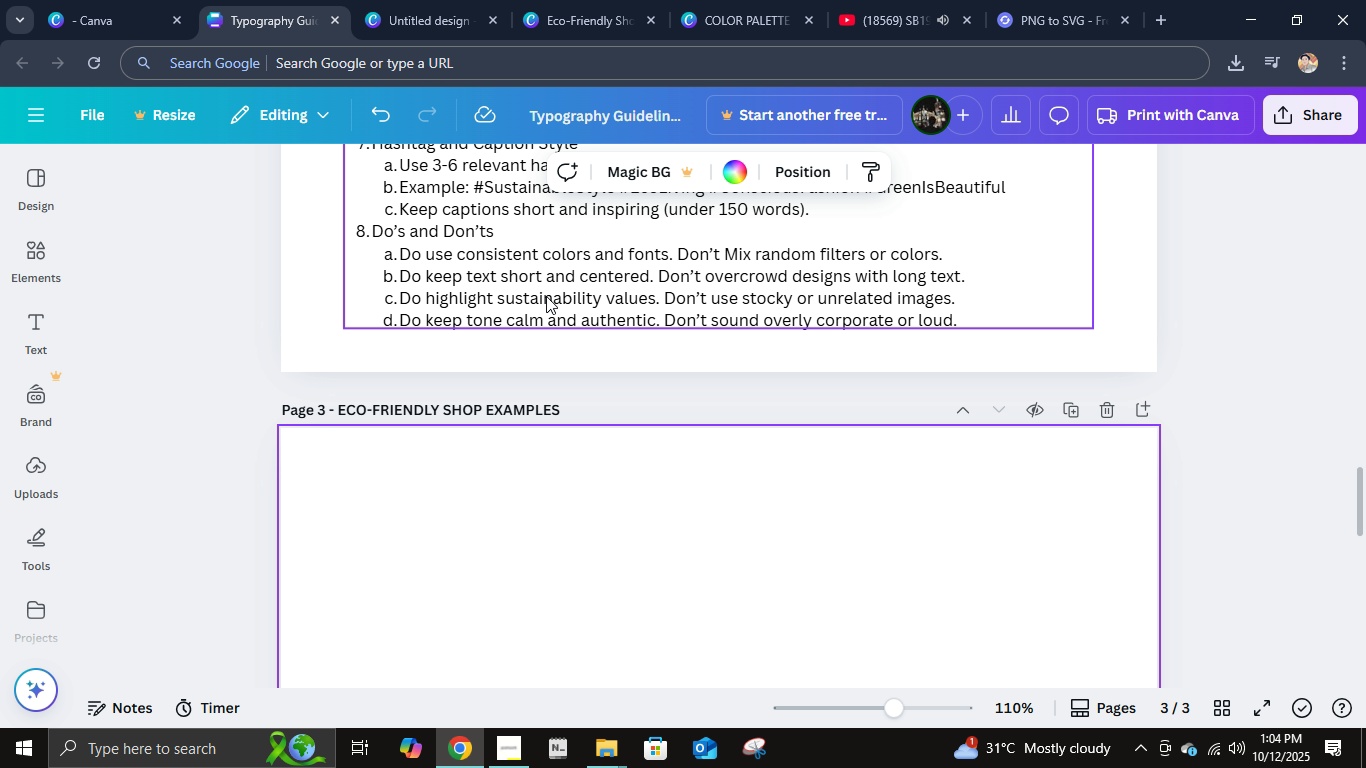 
scroll: coordinate [551, 302], scroll_direction: up, amount: 14.0
 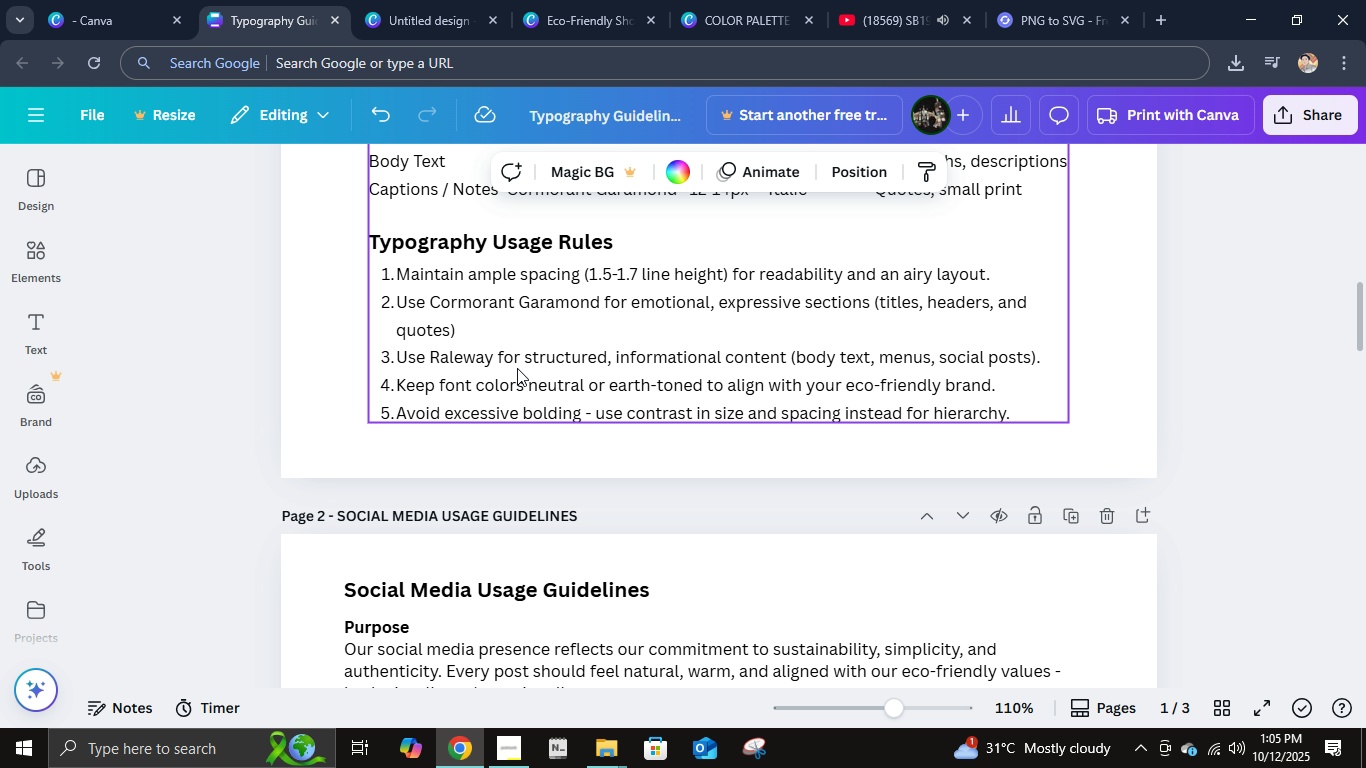 
wait(14.84)
 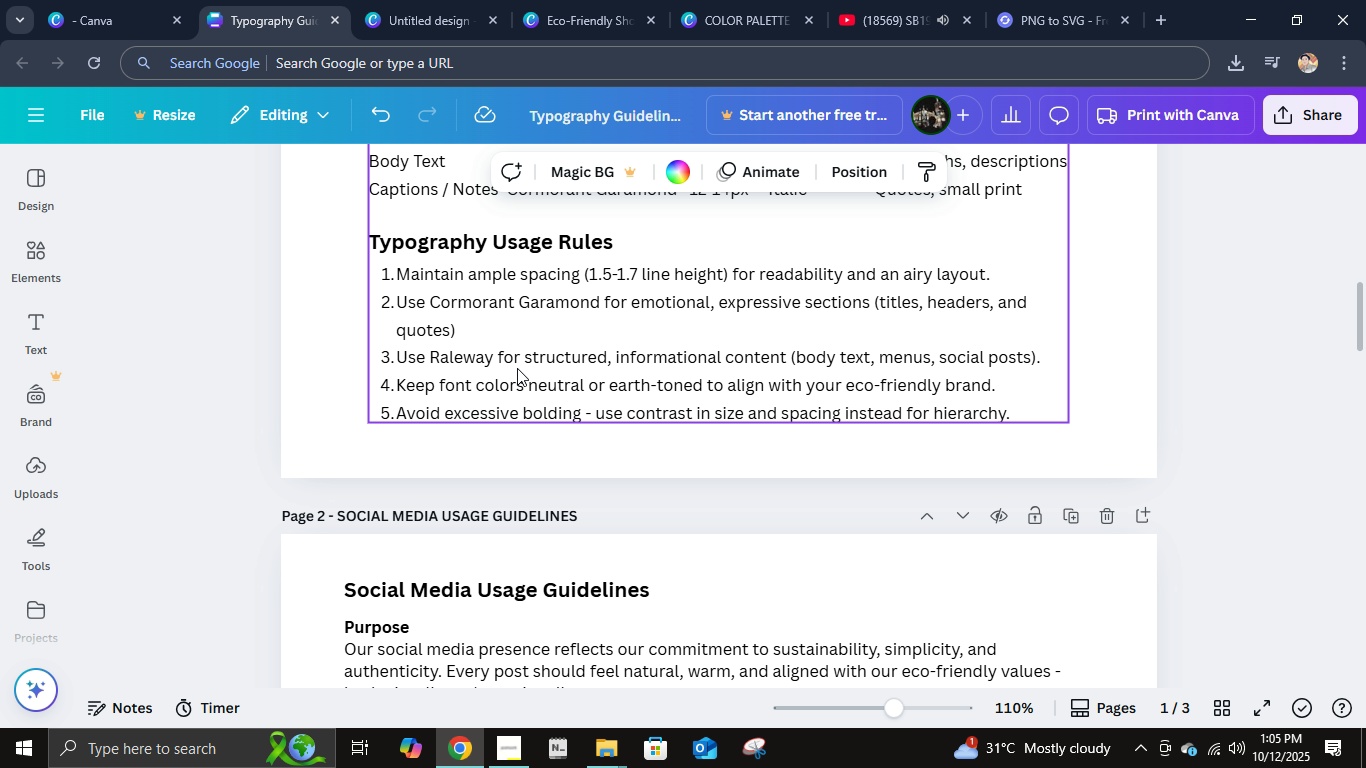 
scroll: coordinate [736, 419], scroll_direction: down, amount: 2.0
 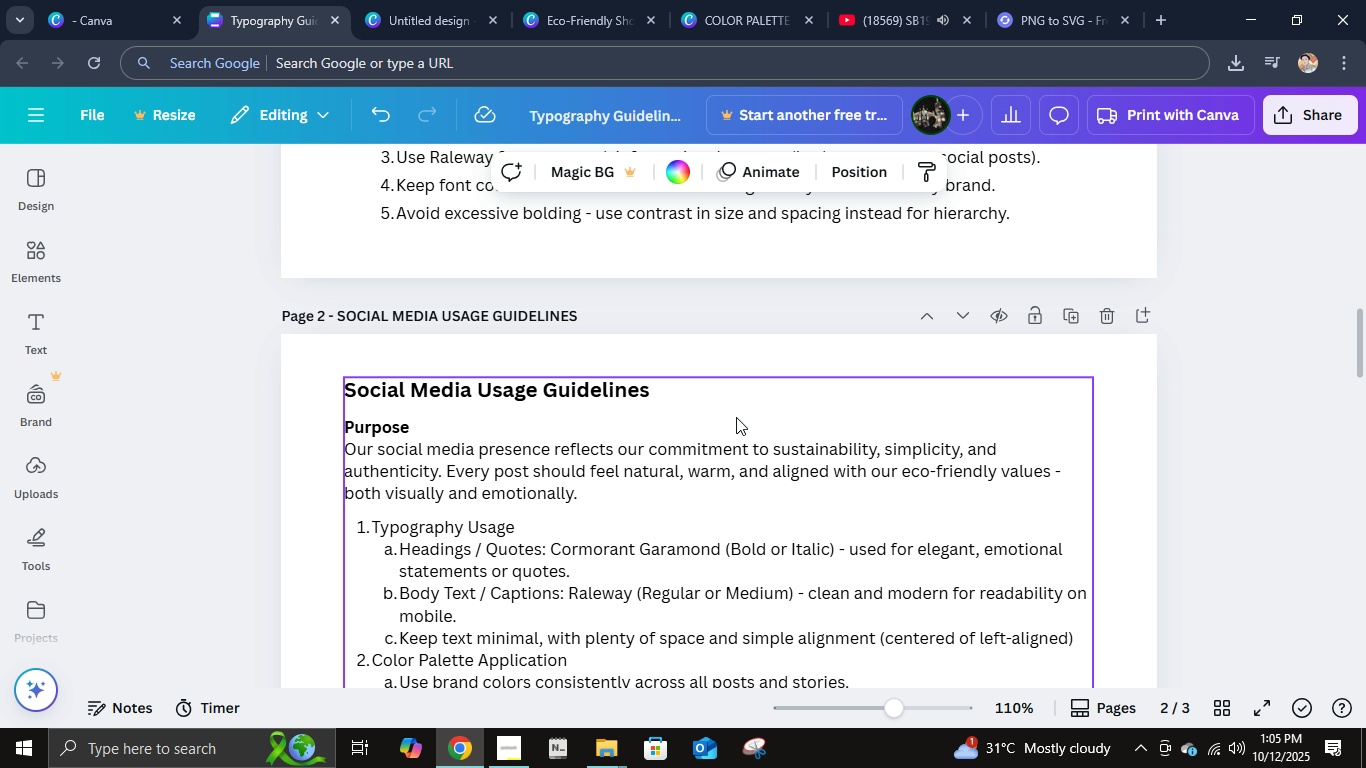 
wait(11.78)
 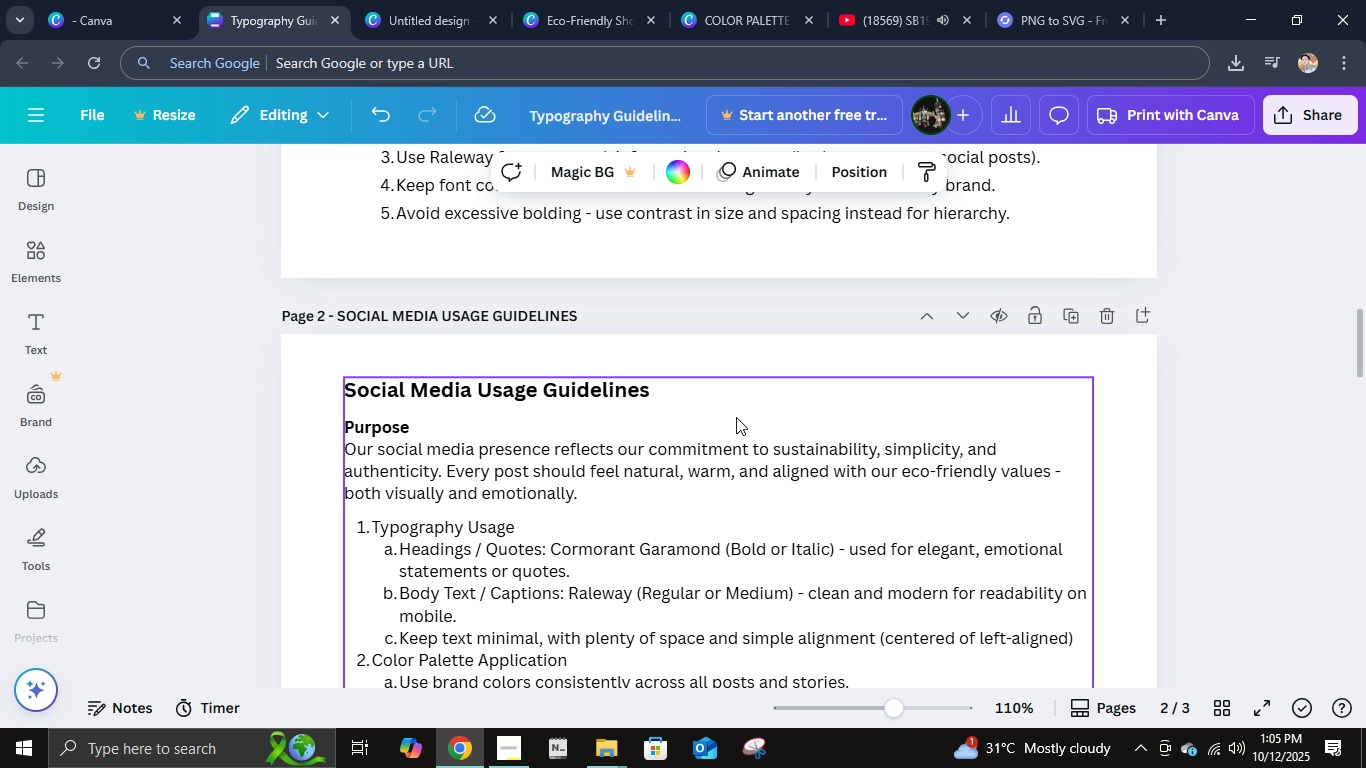 
scroll: coordinate [736, 417], scroll_direction: down, amount: 1.0
 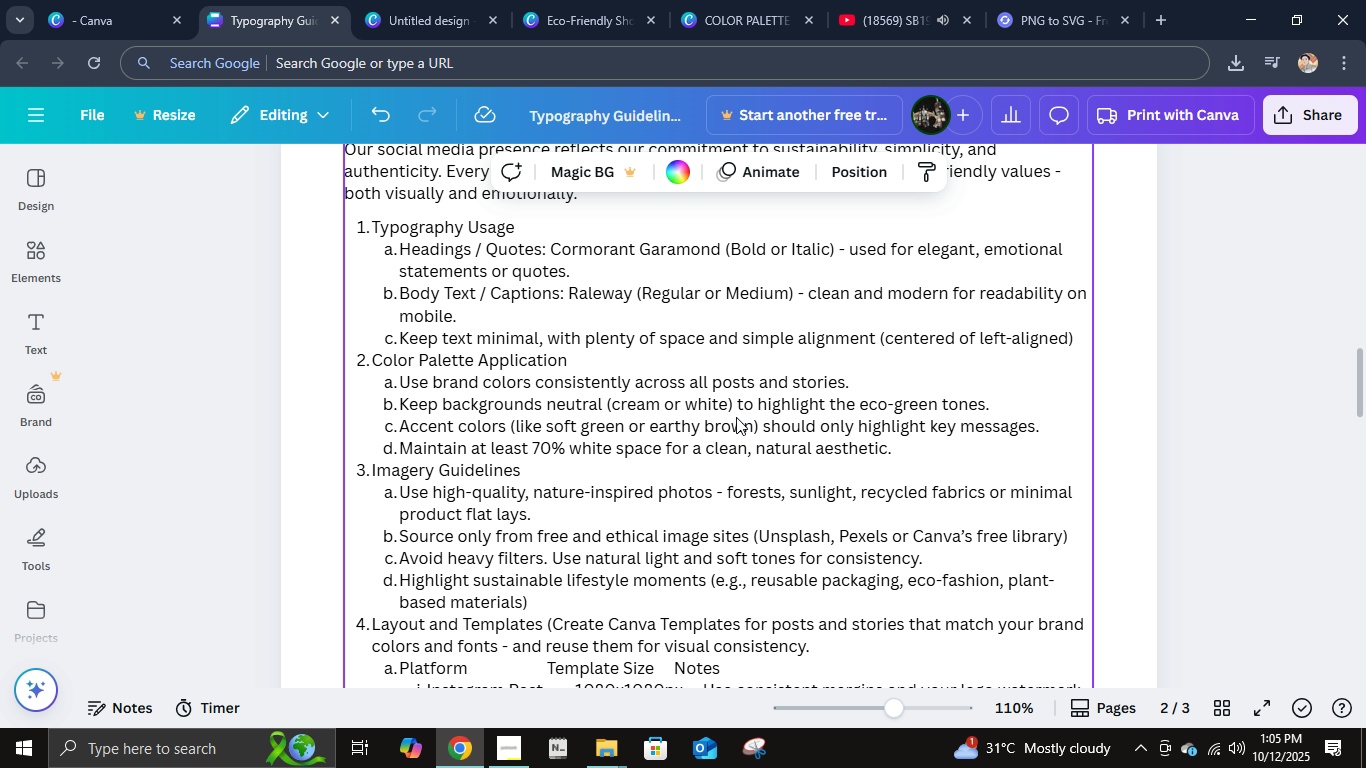 
wait(8.22)
 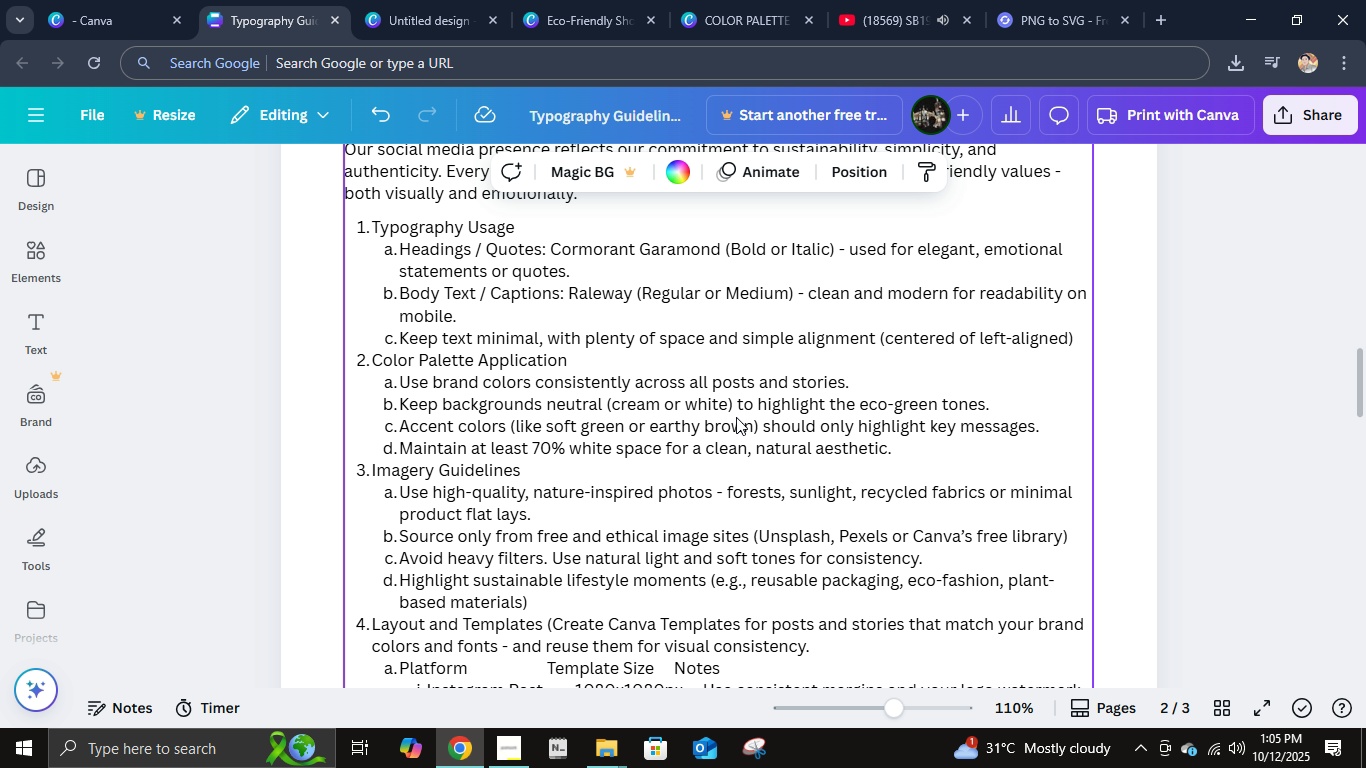 
scroll: coordinate [736, 417], scroll_direction: down, amount: 2.0
 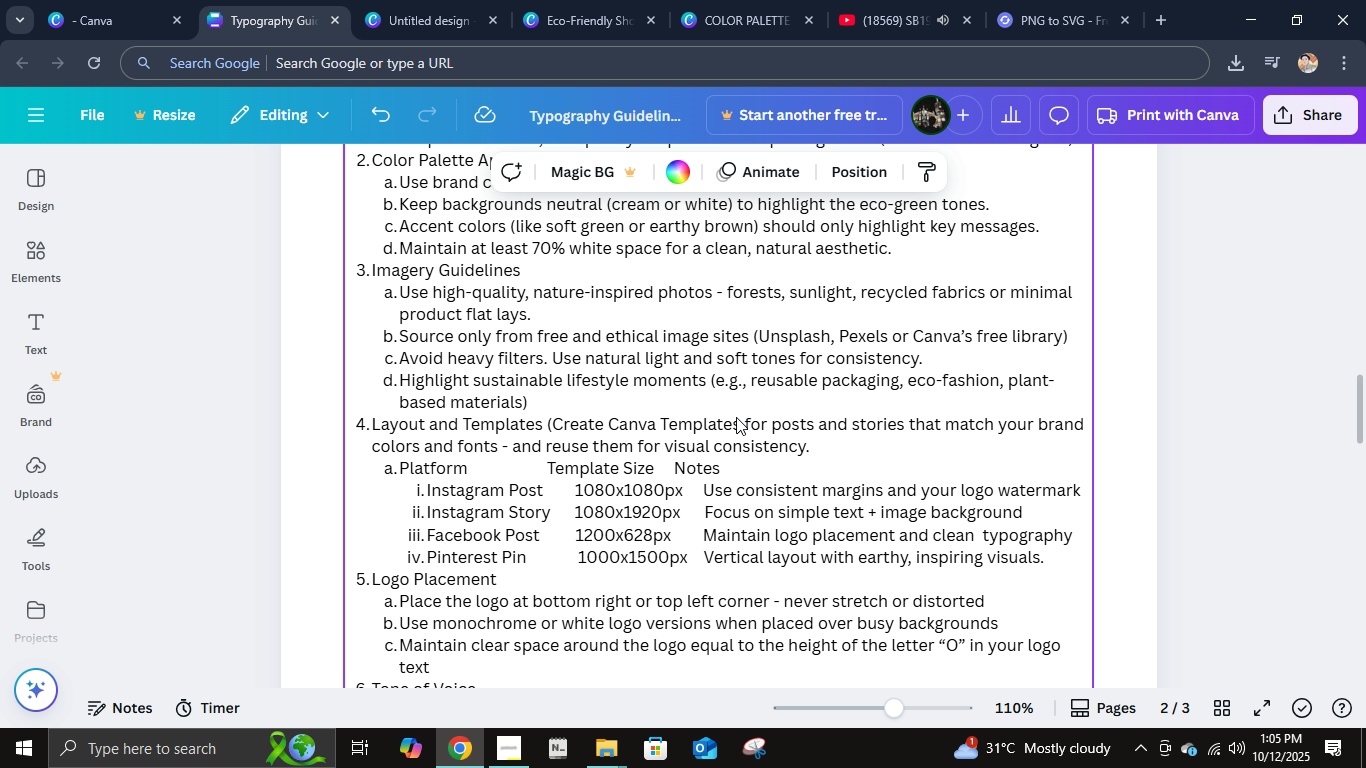 
scroll: coordinate [736, 417], scroll_direction: up, amount: 3.0
 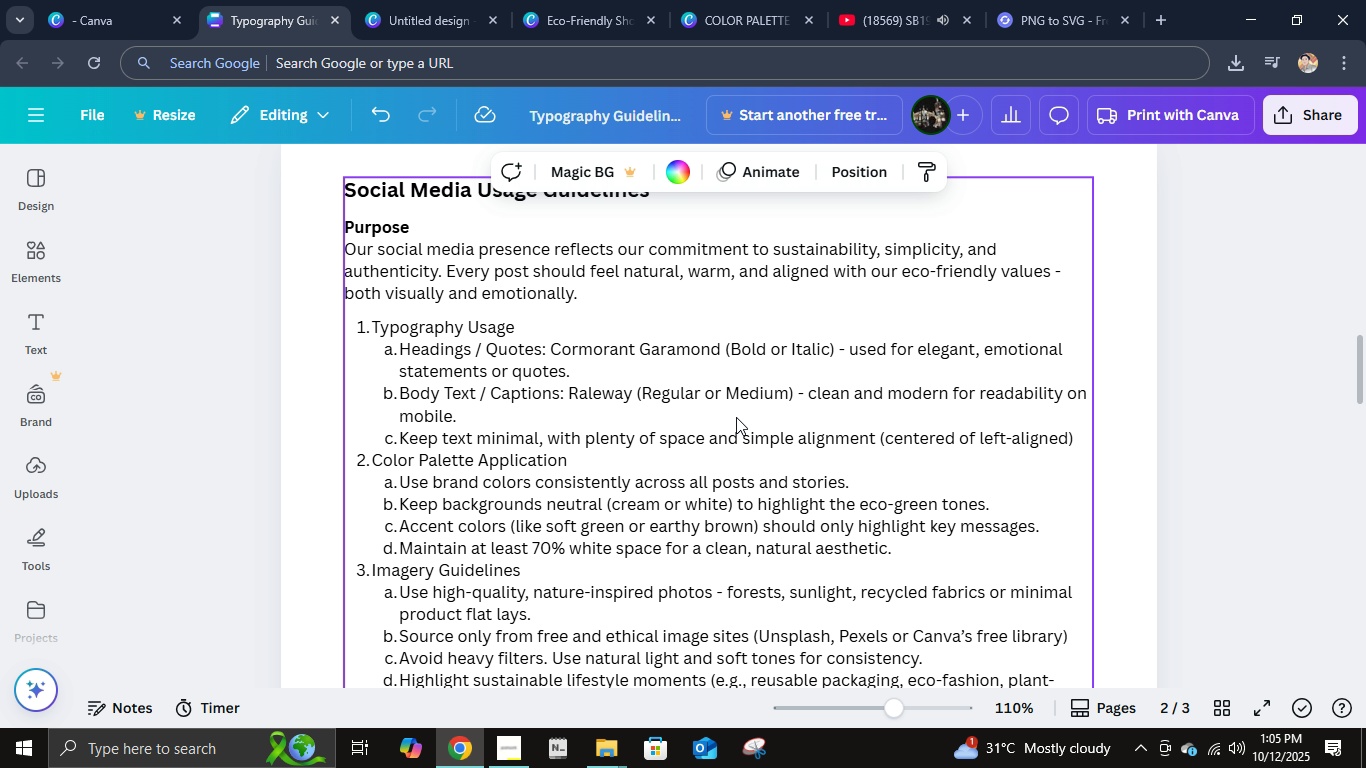 
scroll: coordinate [735, 419], scroll_direction: down, amount: 13.0
 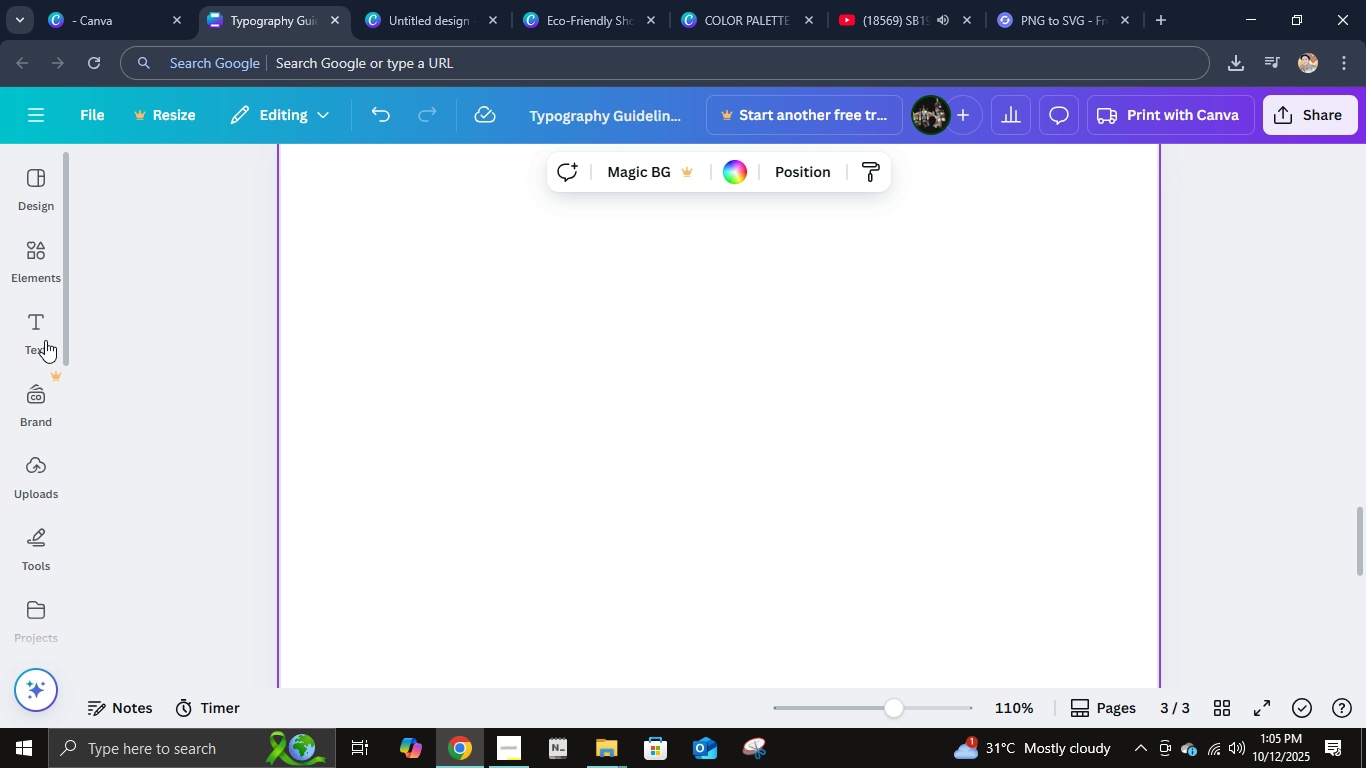 
left_click([36, 336])
 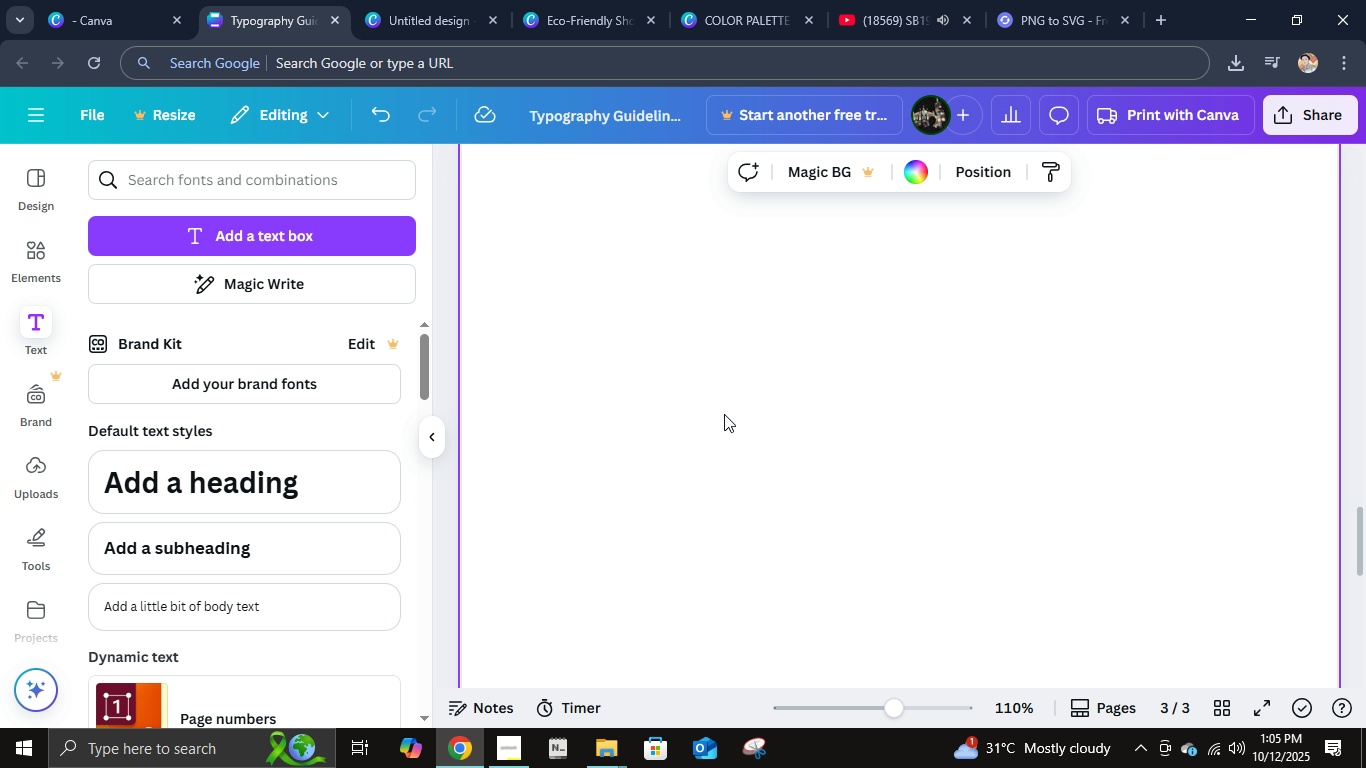 
left_click([724, 414])
 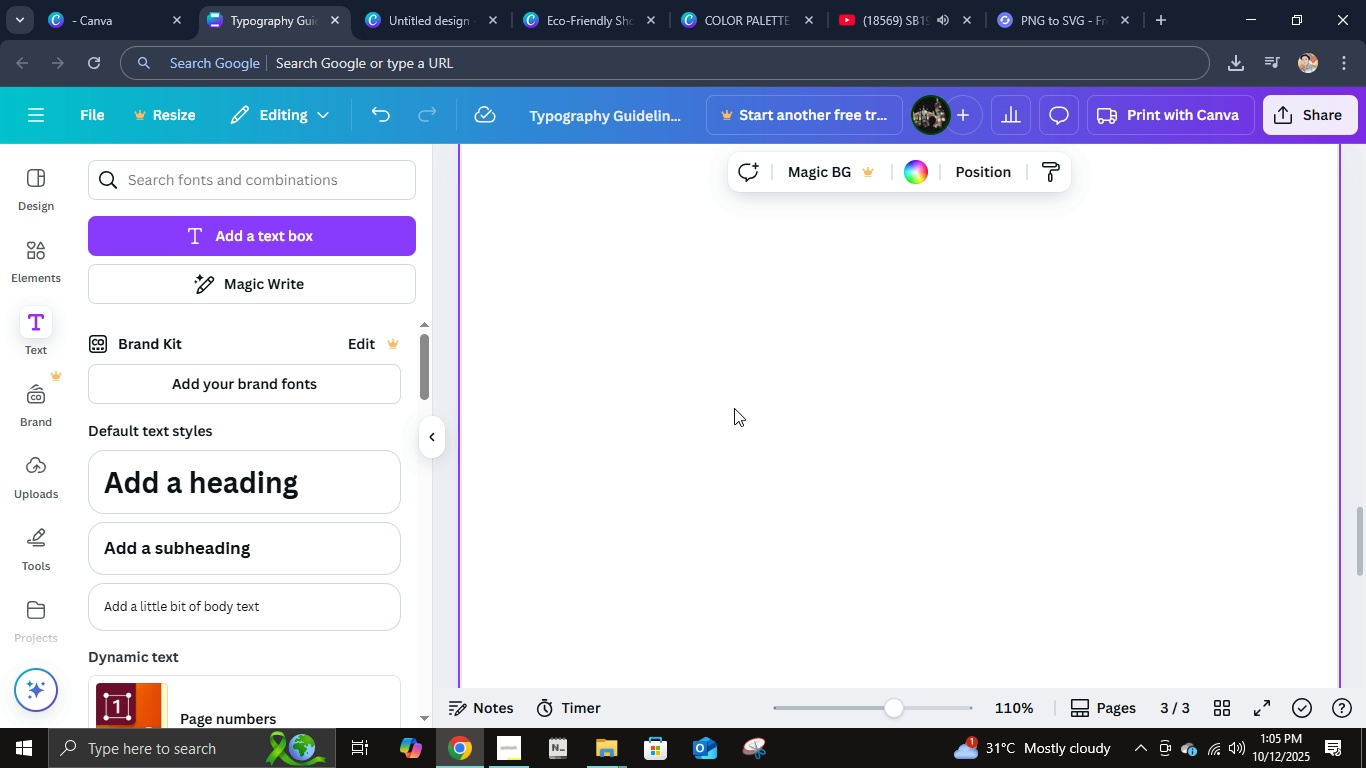 
scroll: coordinate [734, 408], scroll_direction: up, amount: 6.0
 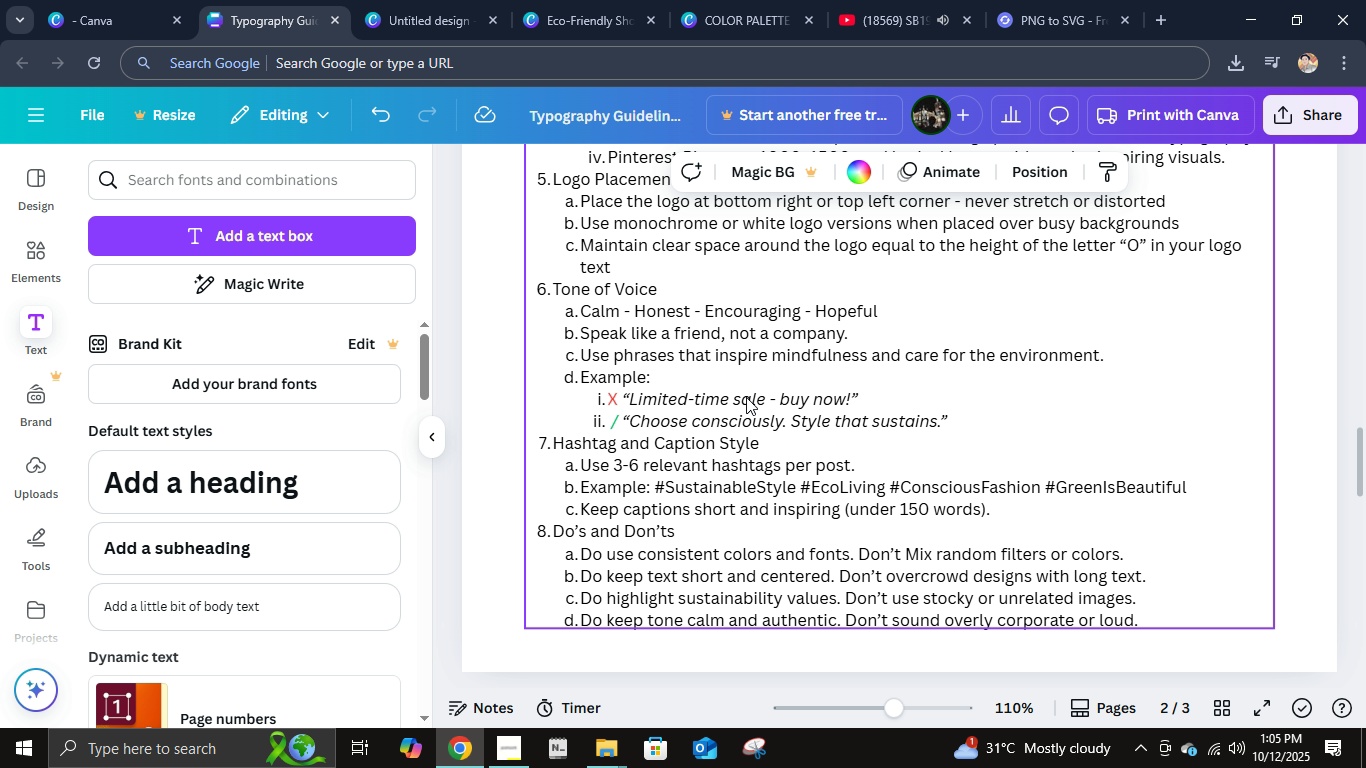 
left_click([746, 397])
 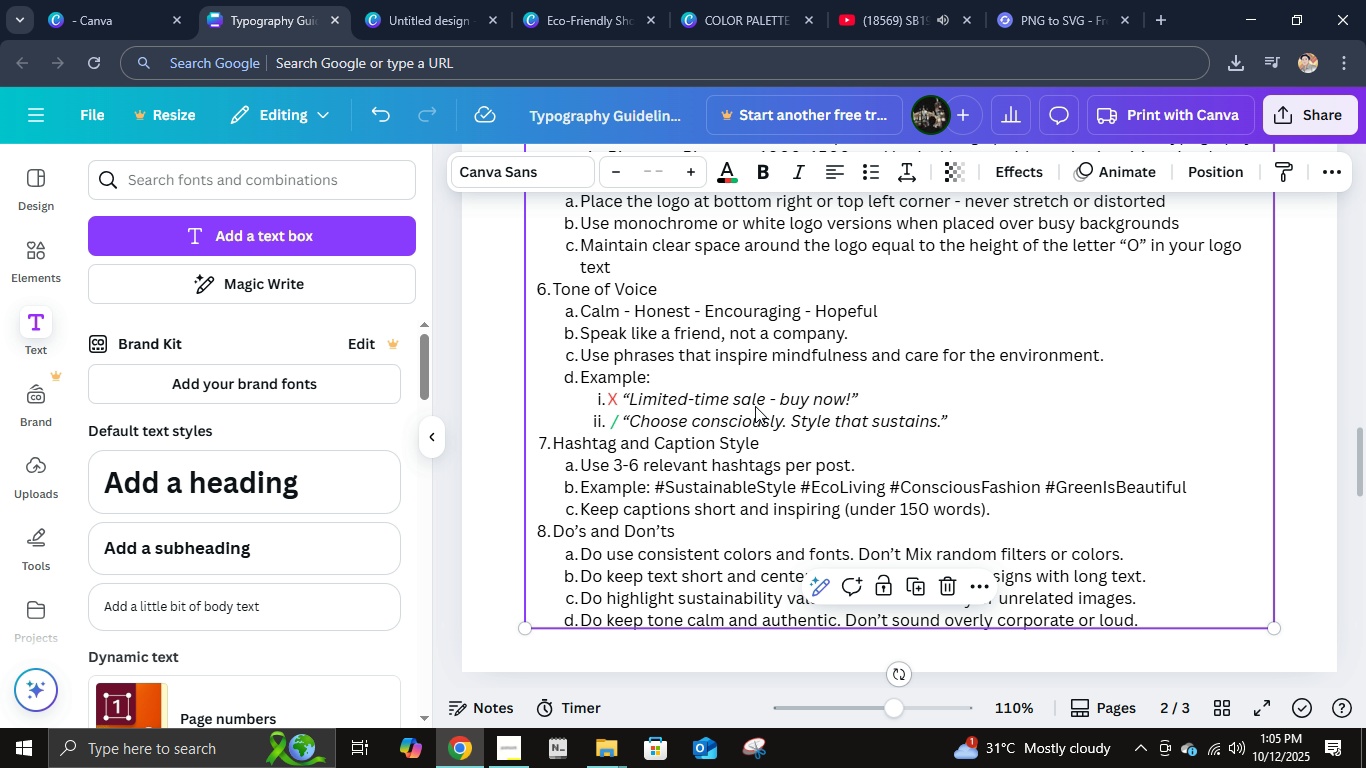 
scroll: coordinate [758, 406], scroll_direction: up, amount: 13.0
 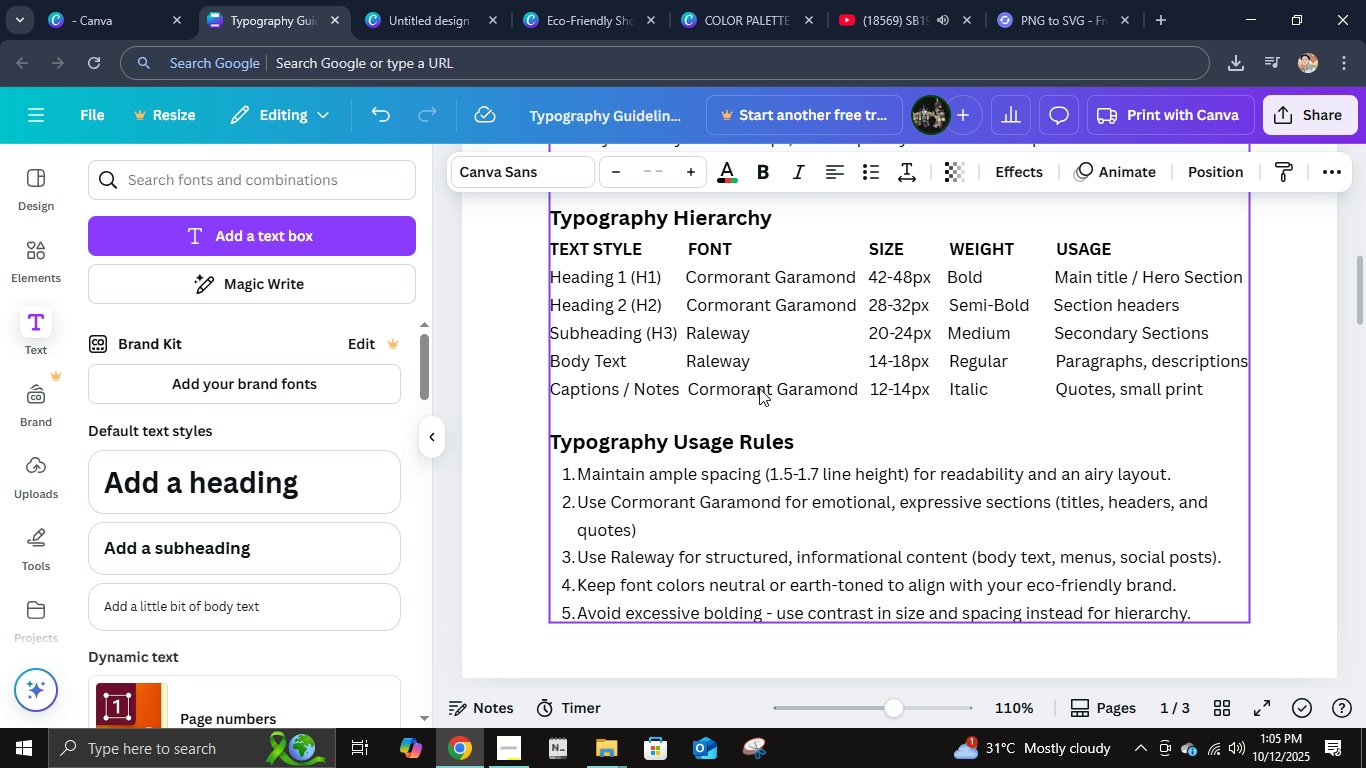 
left_click([759, 388])
 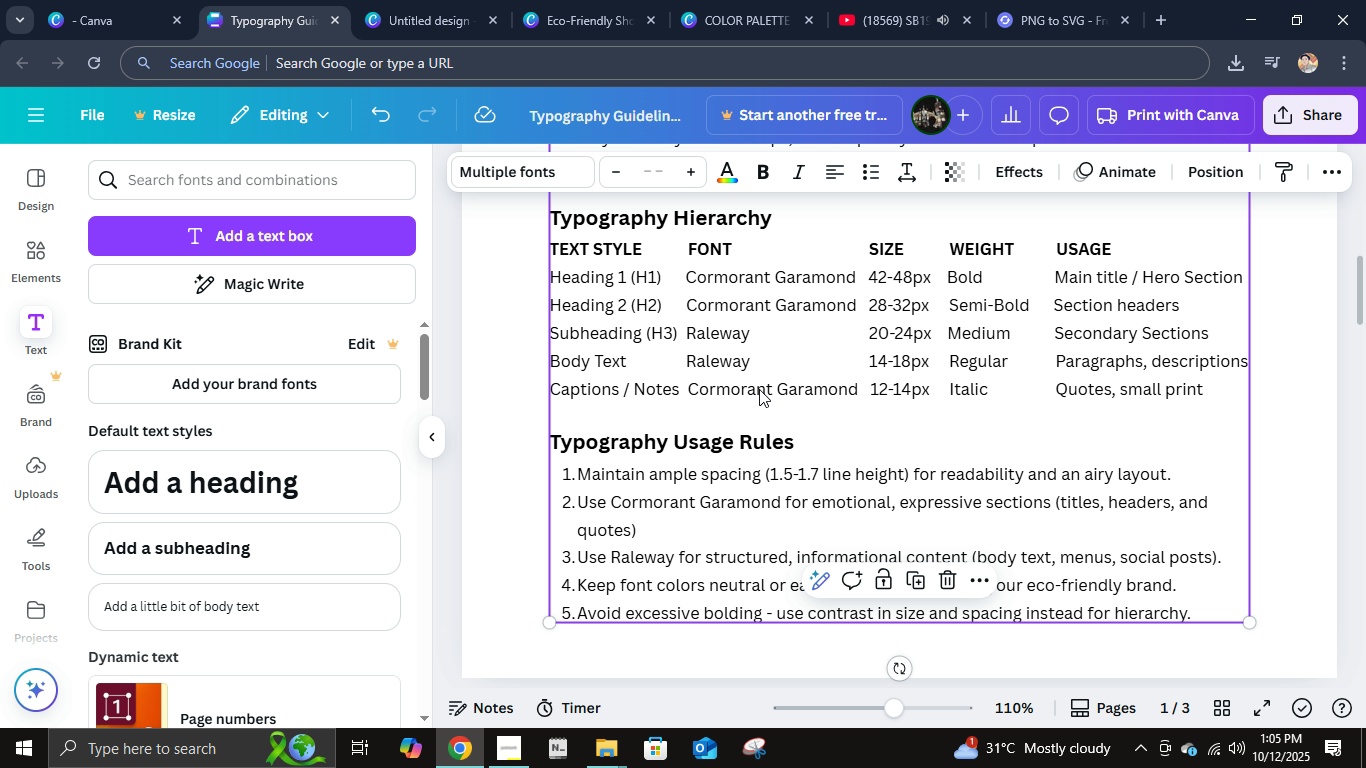 
key(Control+C)
 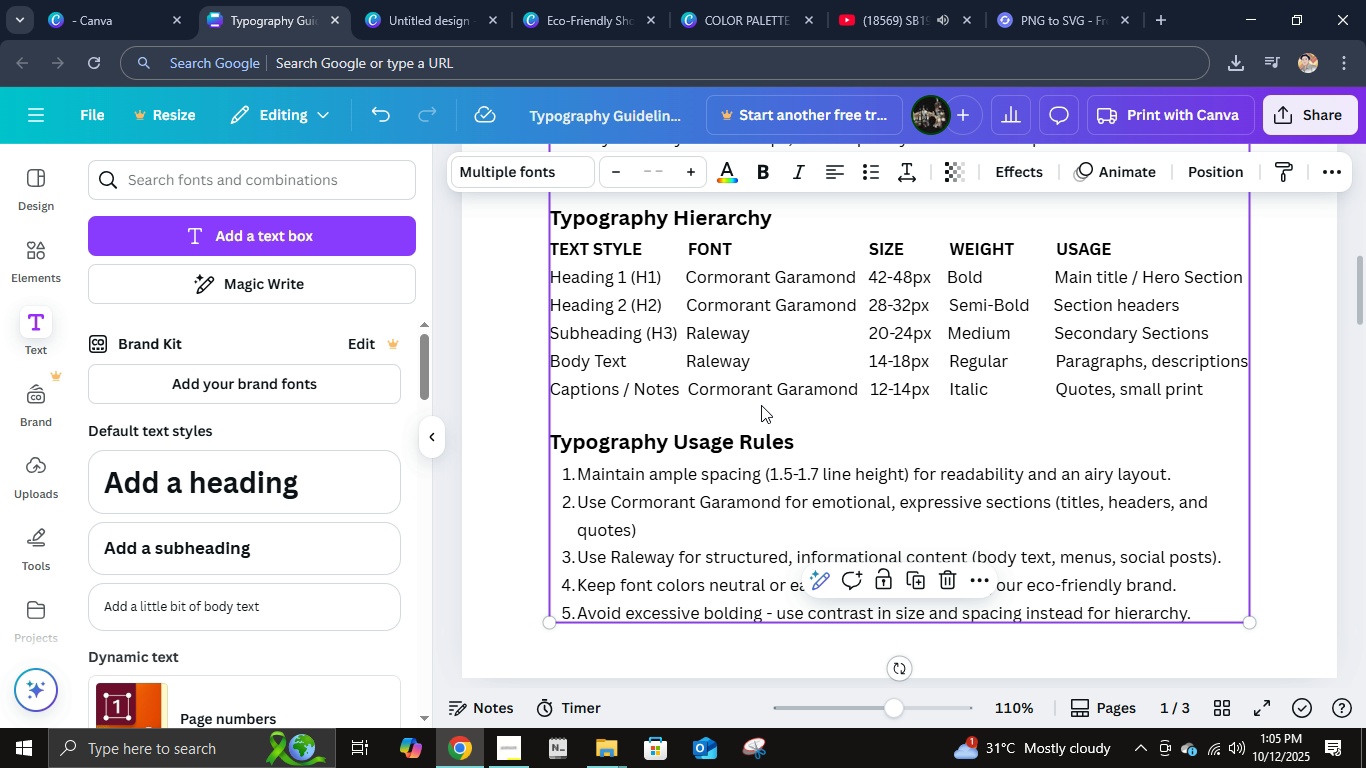 
scroll: coordinate [762, 409], scroll_direction: down, amount: 17.0
 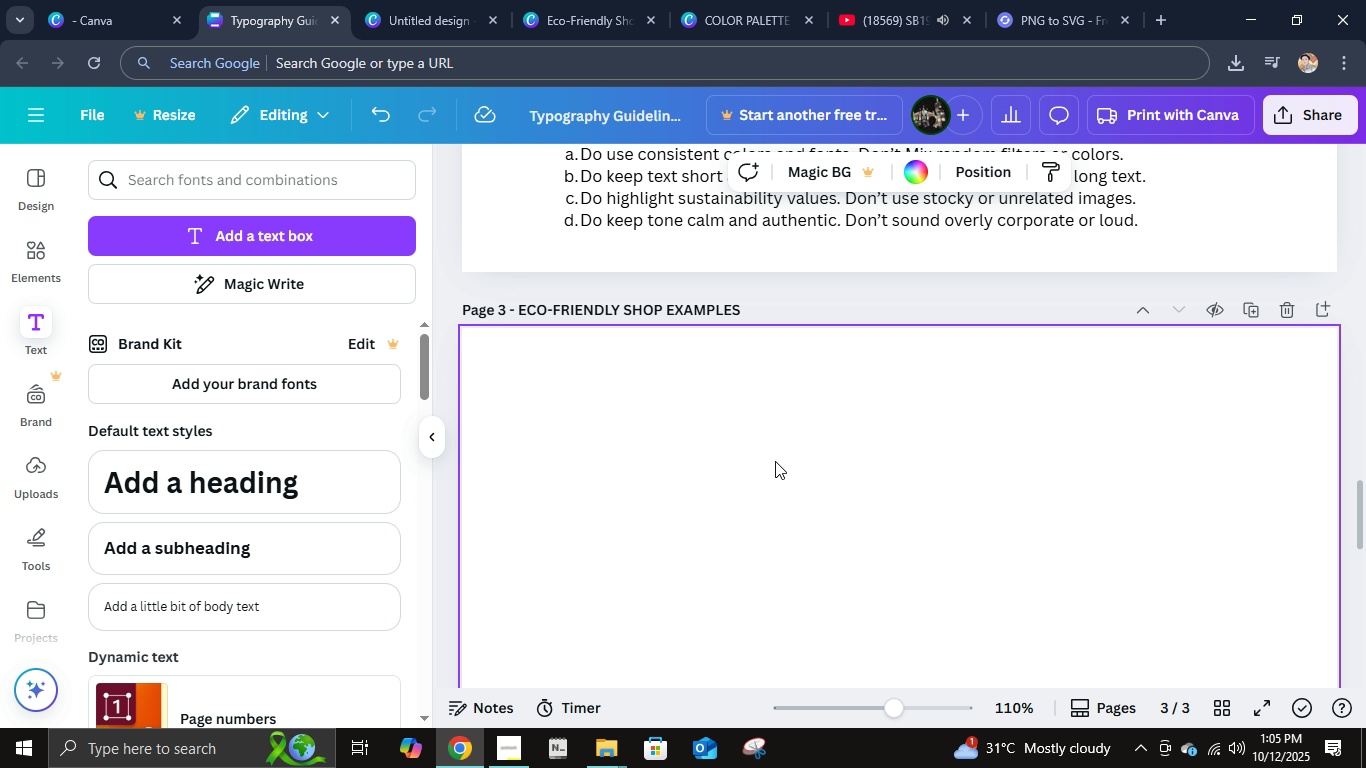 
double_click([775, 461])
 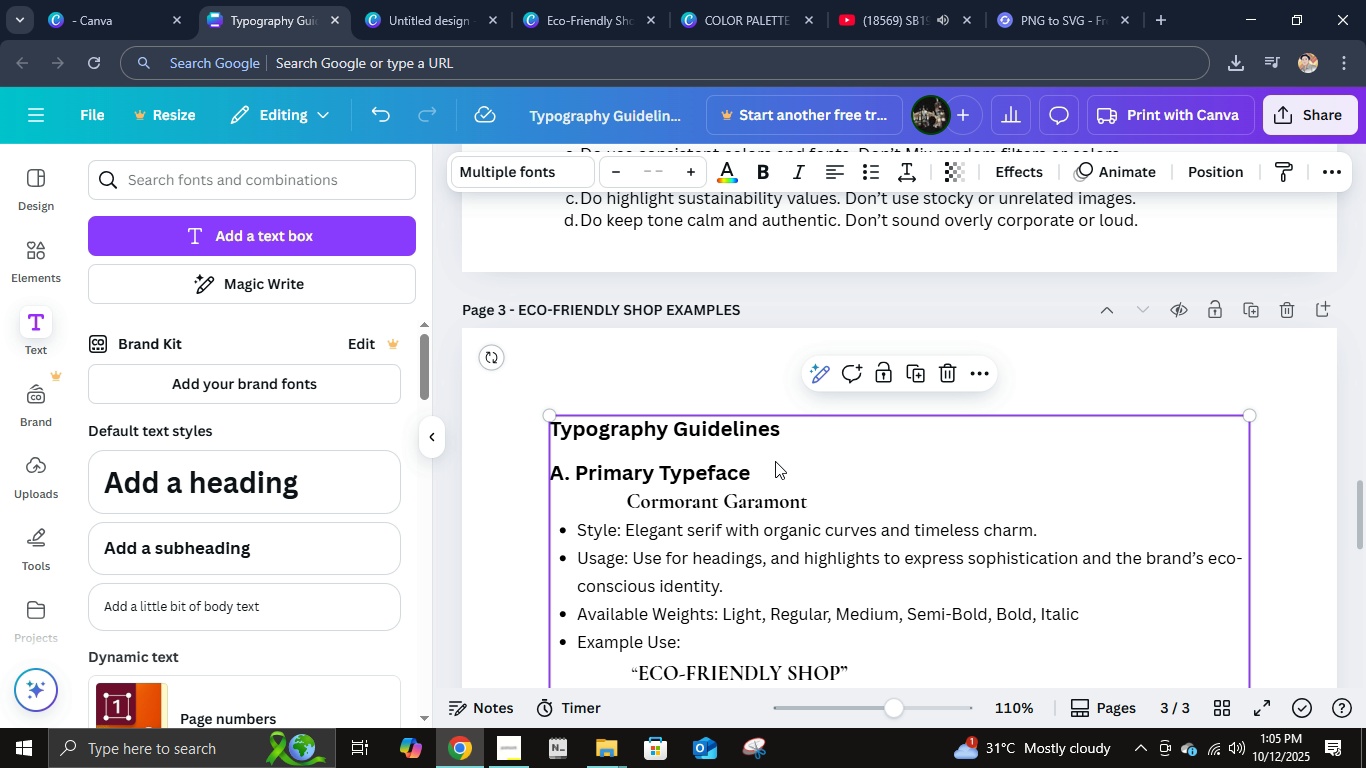 
key(Control+V)
 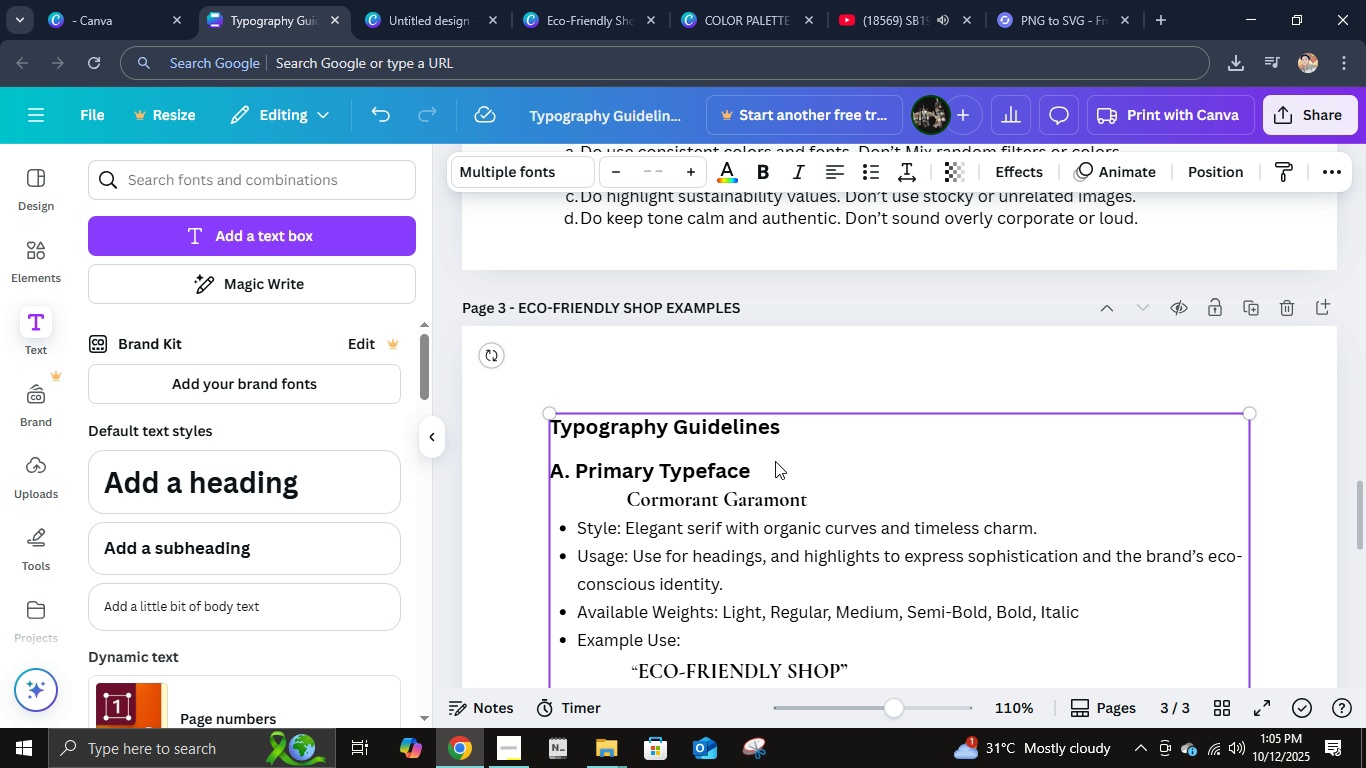 
scroll: coordinate [775, 461], scroll_direction: down, amount: 3.0
 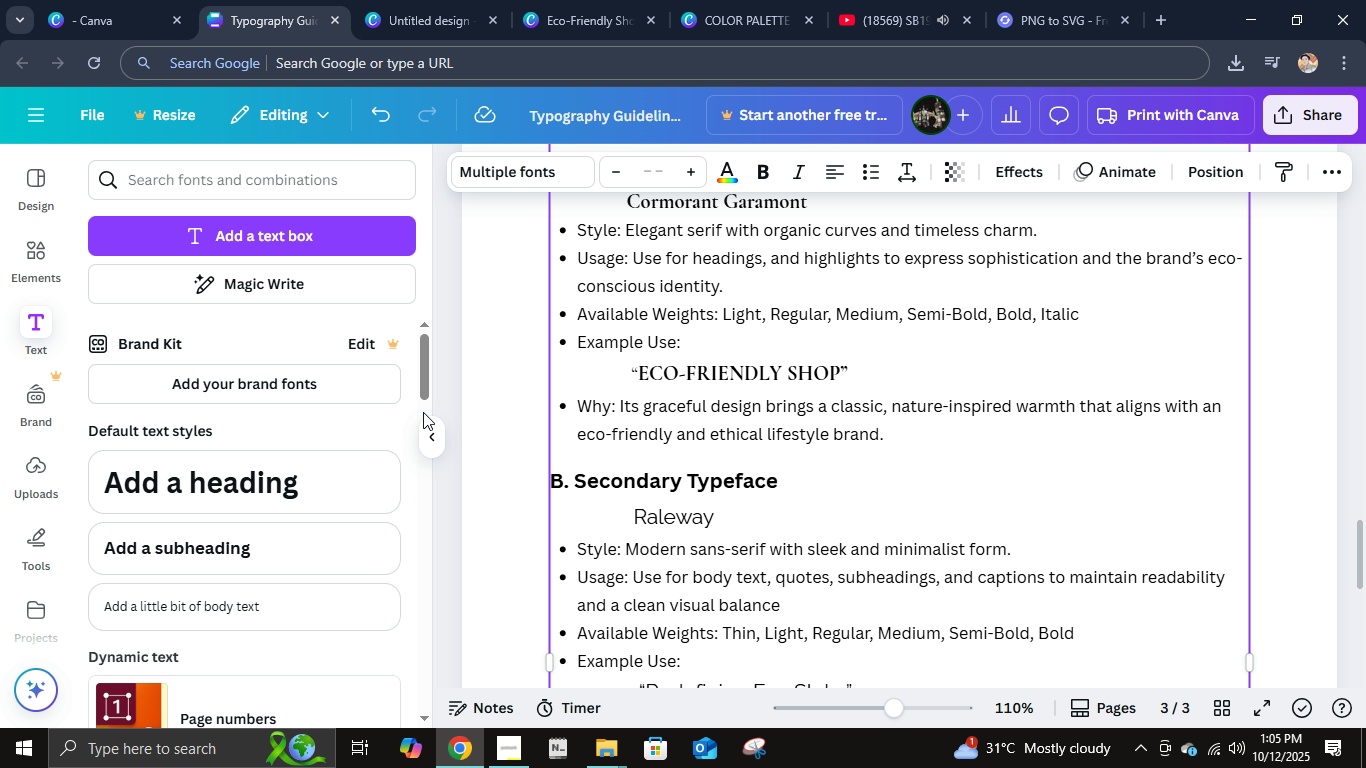 
left_click([435, 433])
 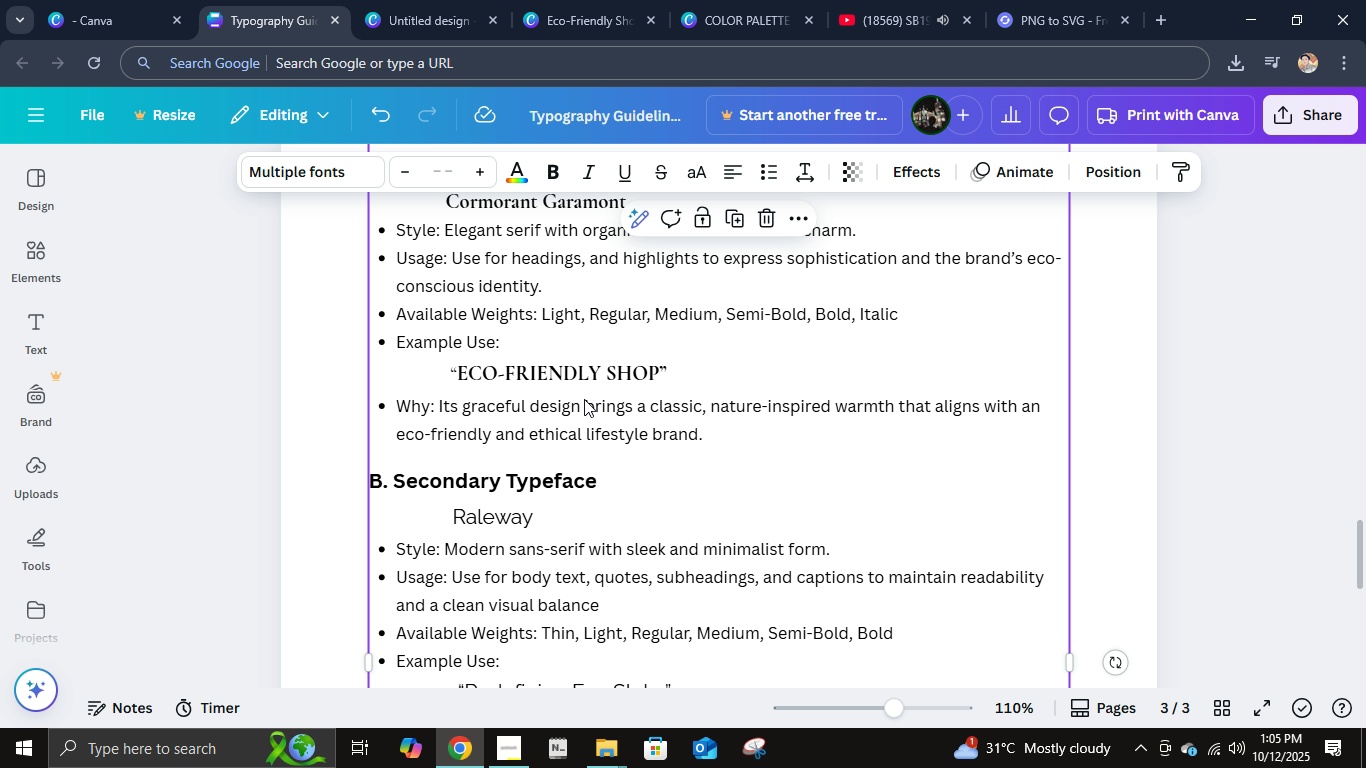 
left_click([583, 399])
 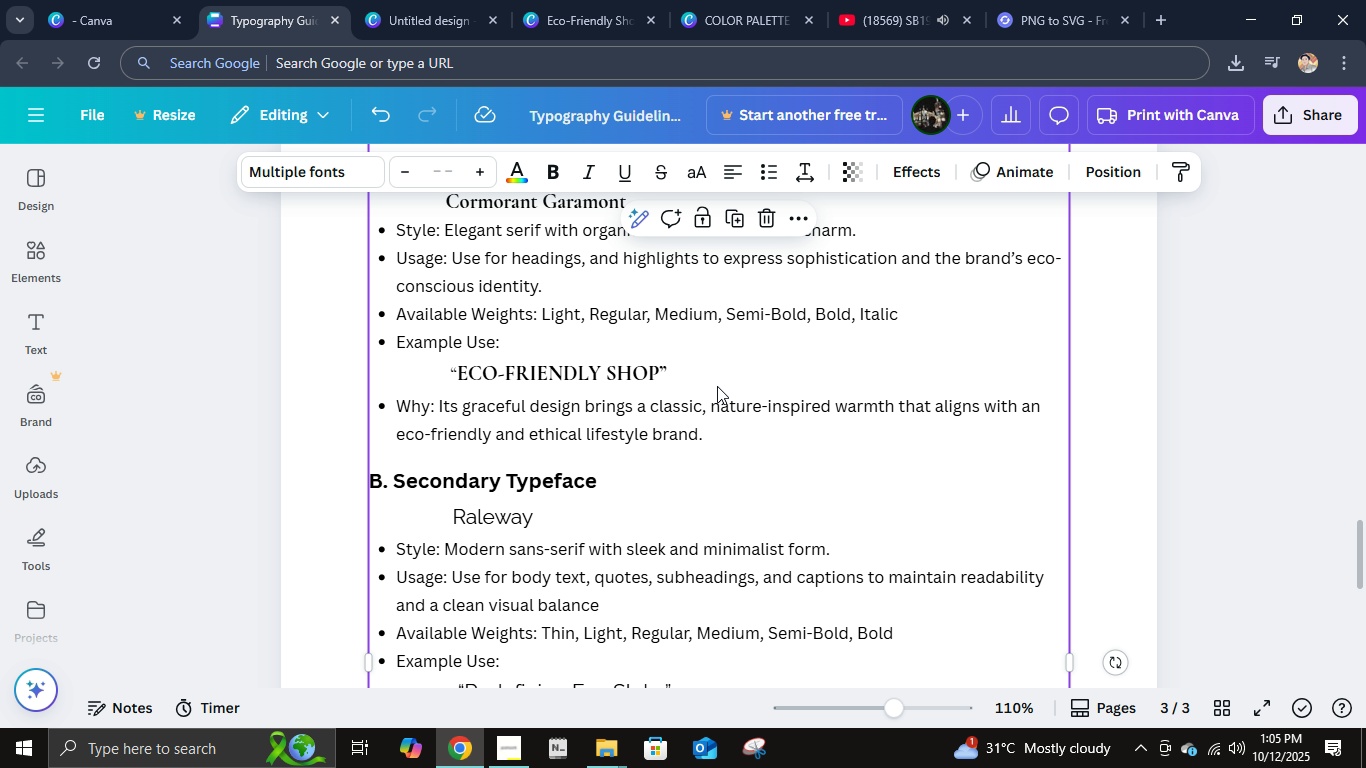 
scroll: coordinate [688, 425], scroll_direction: down, amount: 1.0
 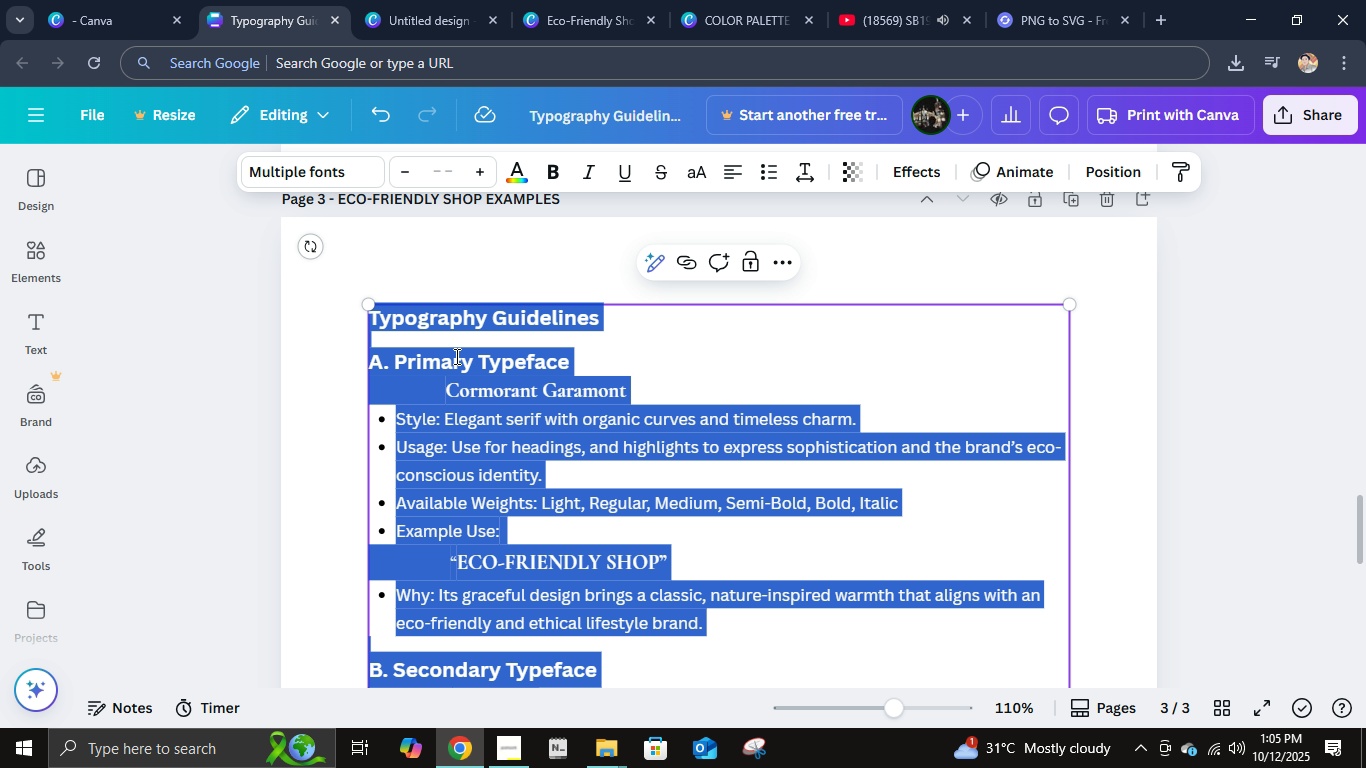 
left_click([451, 354])
 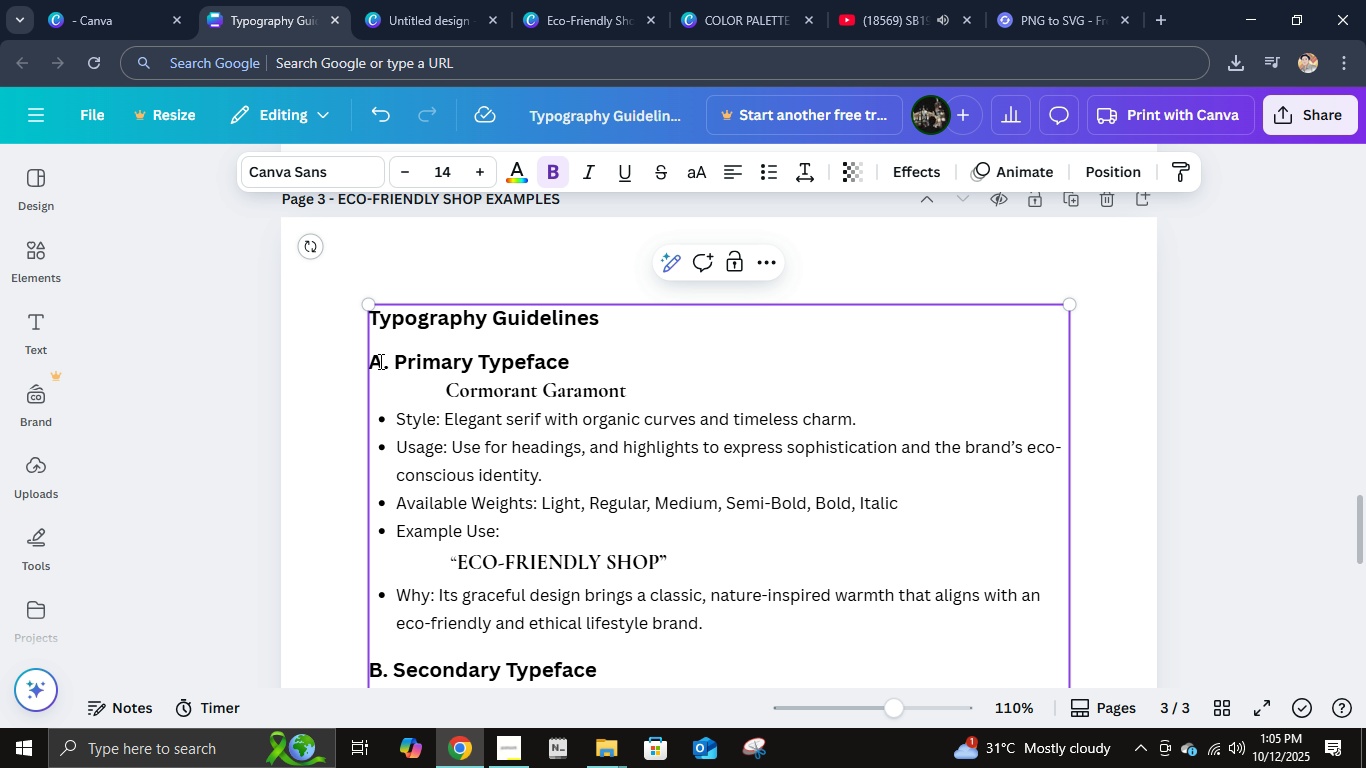 
left_click([379, 361])
 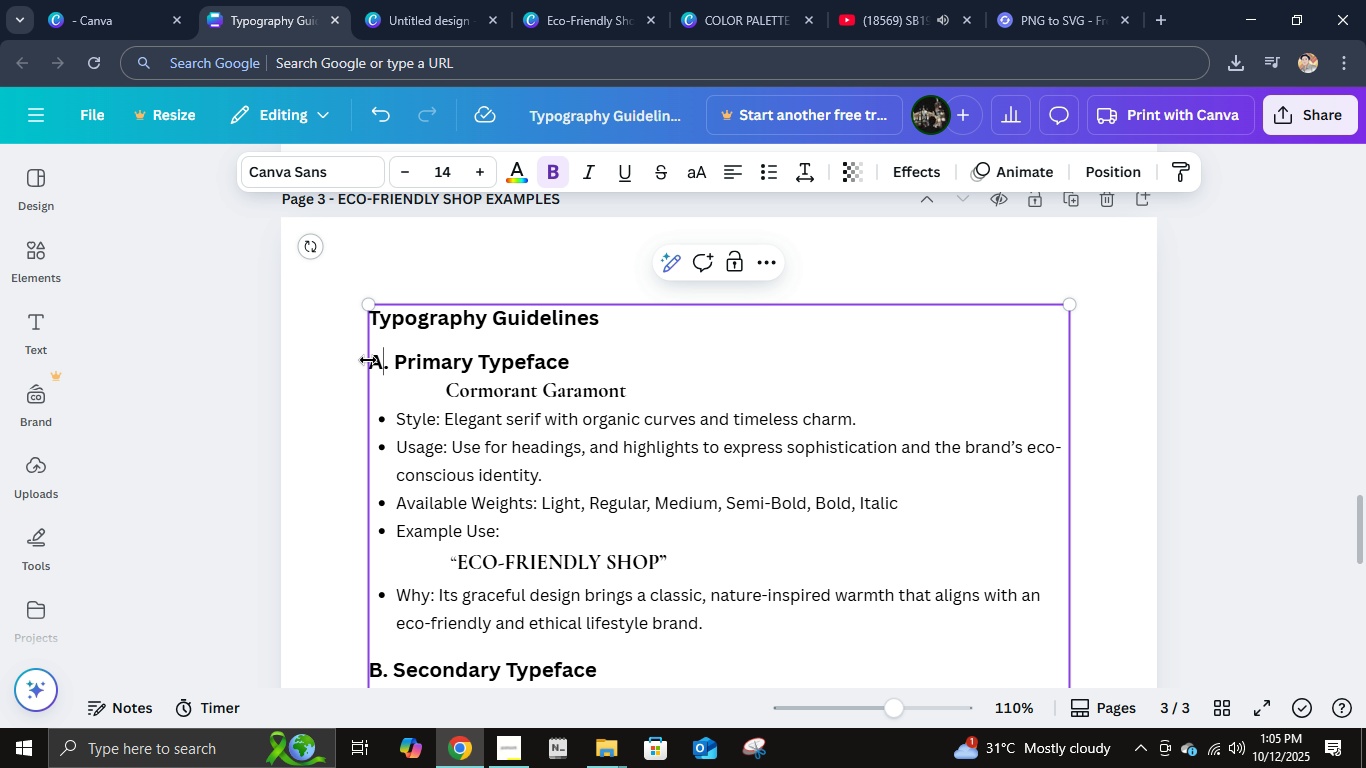 
key(ArrowLeft)
 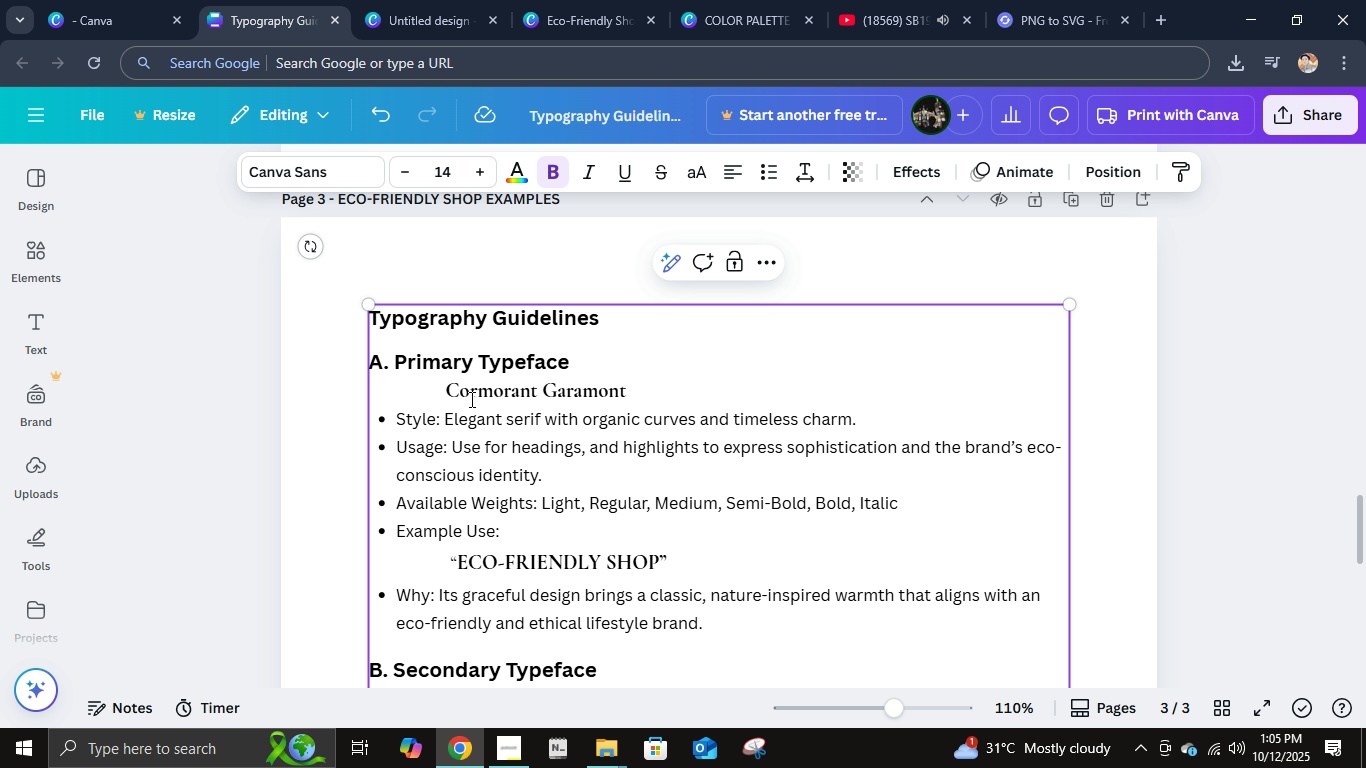 
scroll: coordinate [521, 413], scroll_direction: down, amount: 13.0
 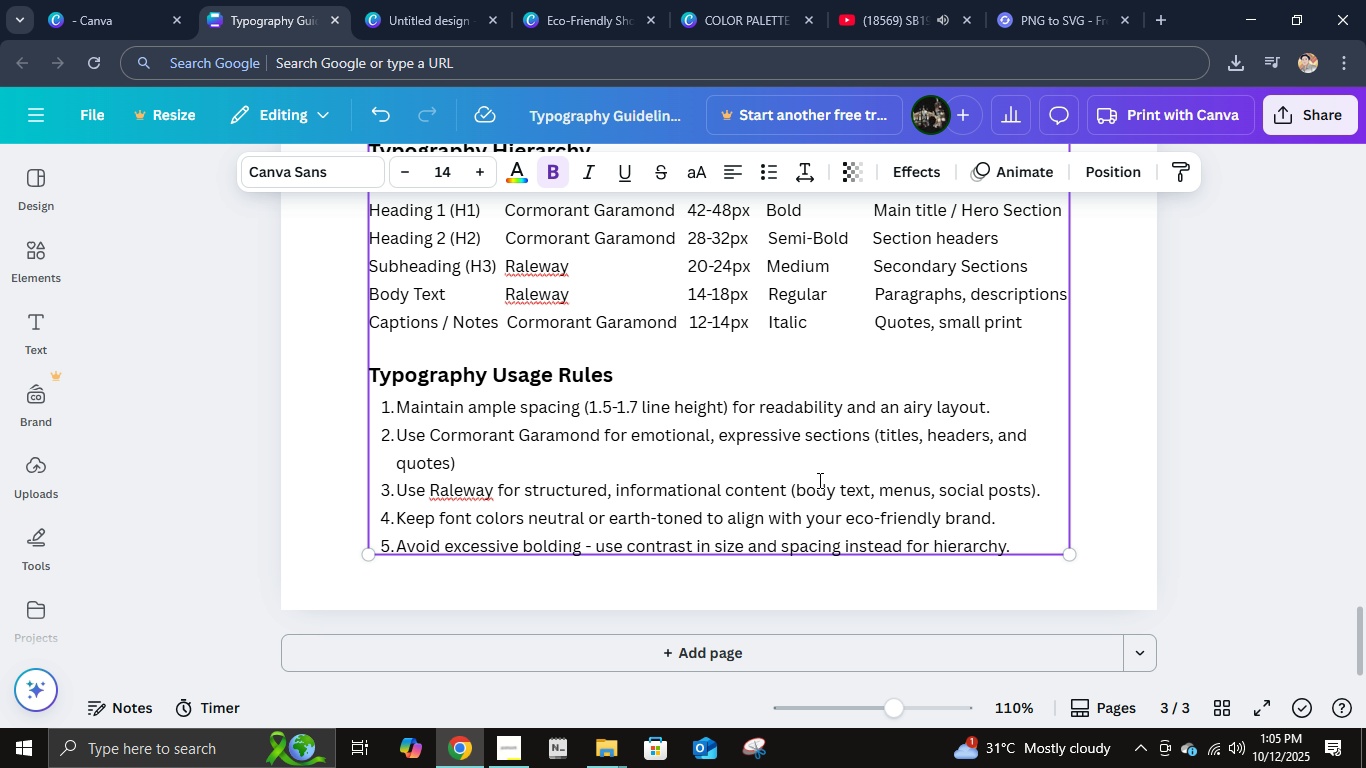 
hold_key(key=ShiftLeft, duration=1.53)
left_click([1009, 540])
 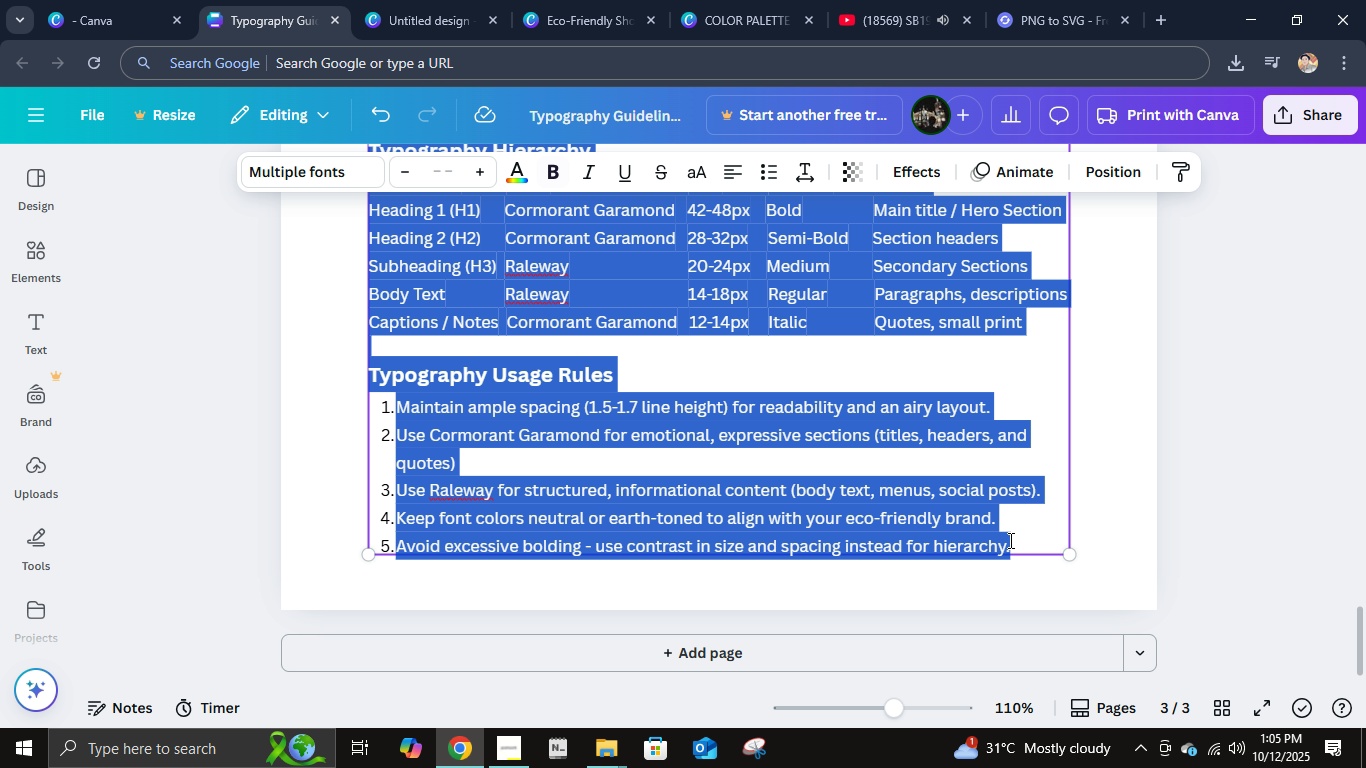 
double_click([1009, 540])
 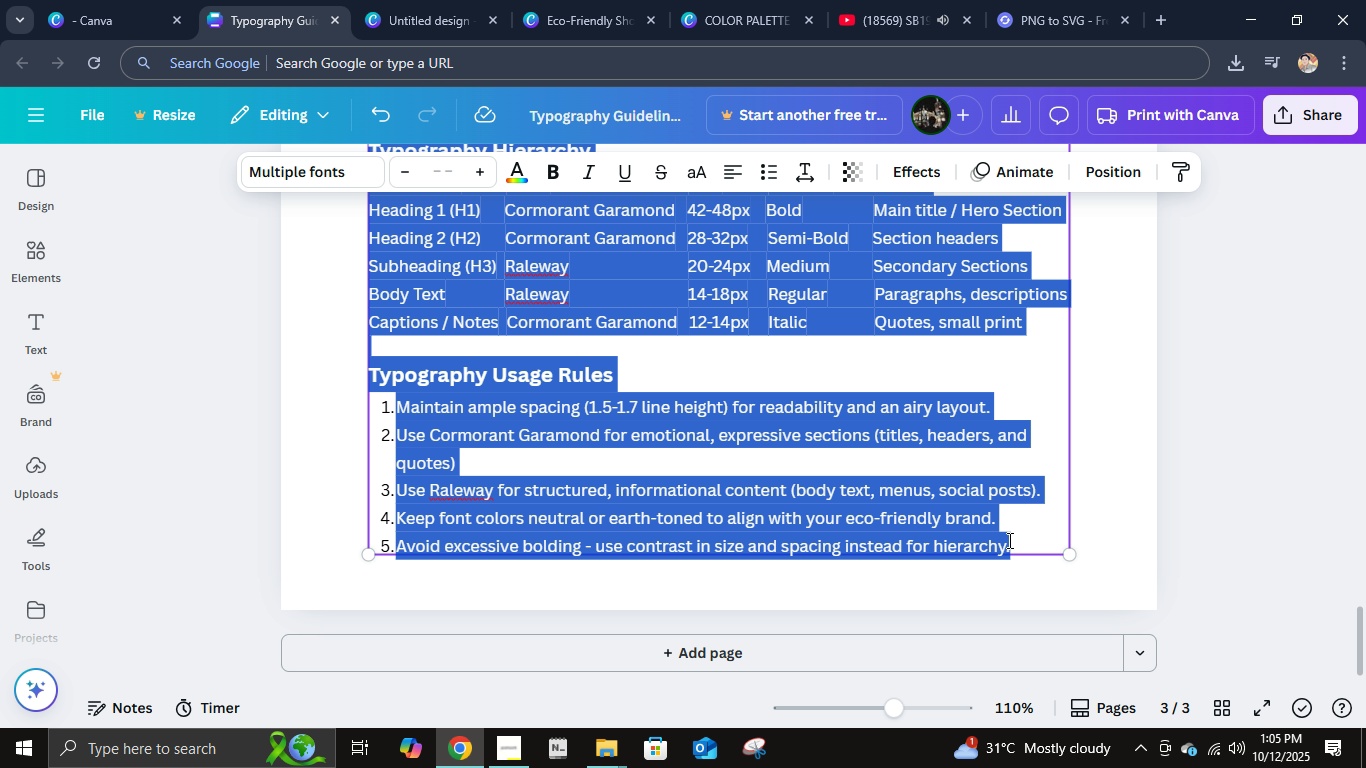 
key(Shift+ShiftLeft)
 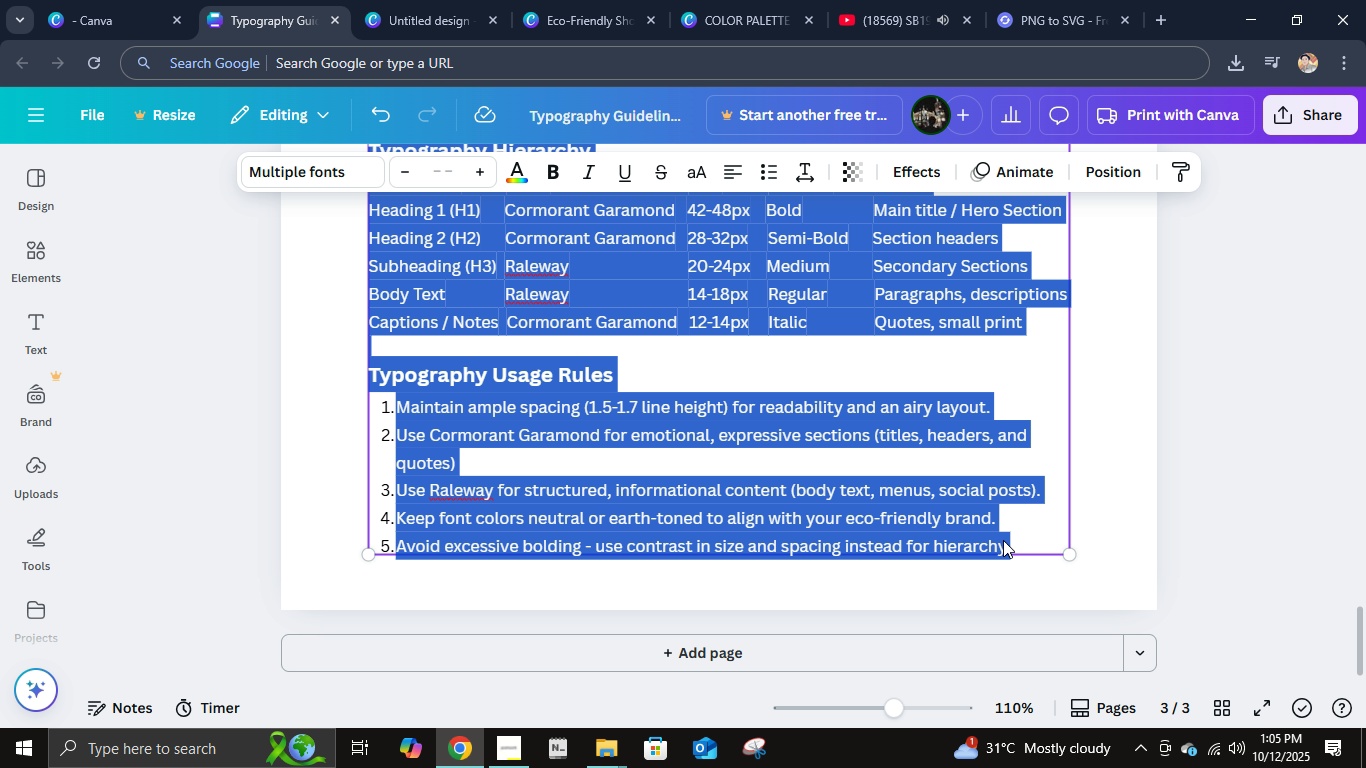 
key(Shift+ShiftLeft)
 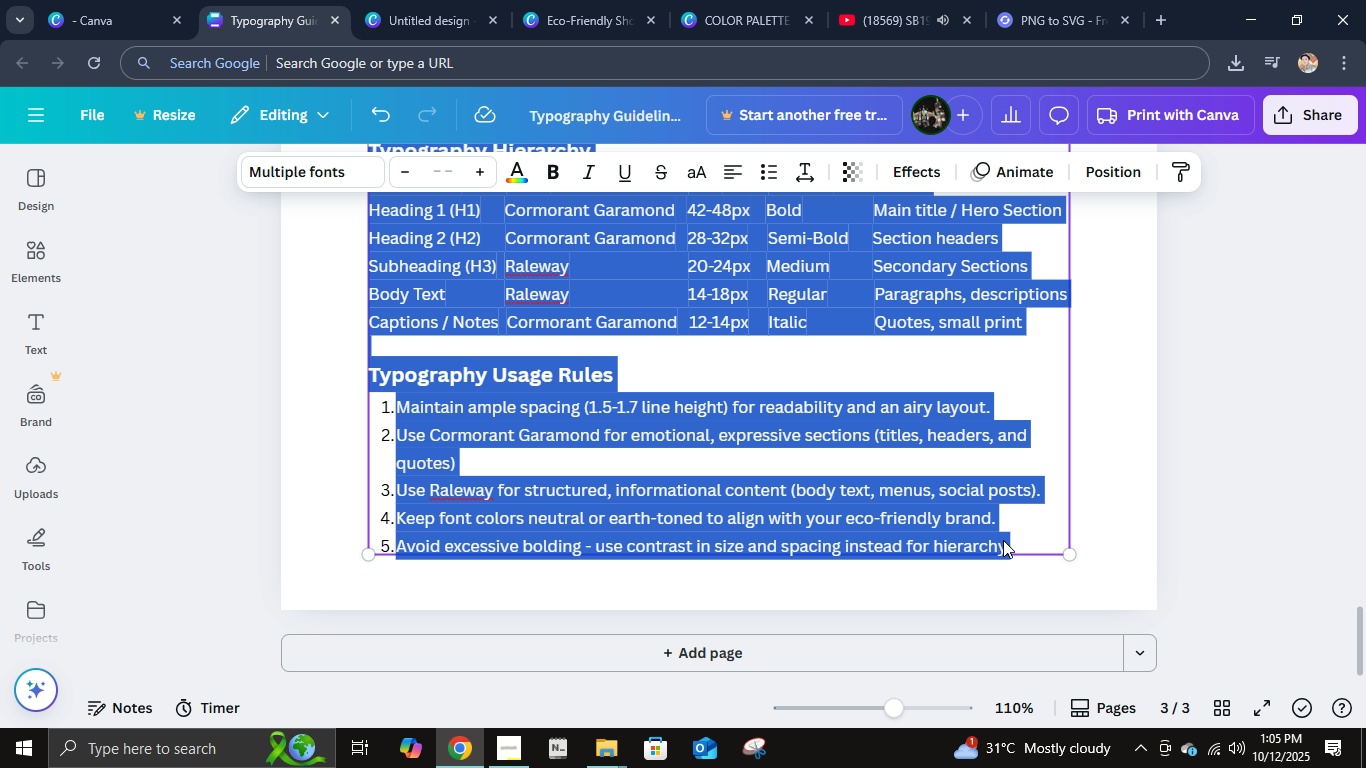 
key(Delete)
 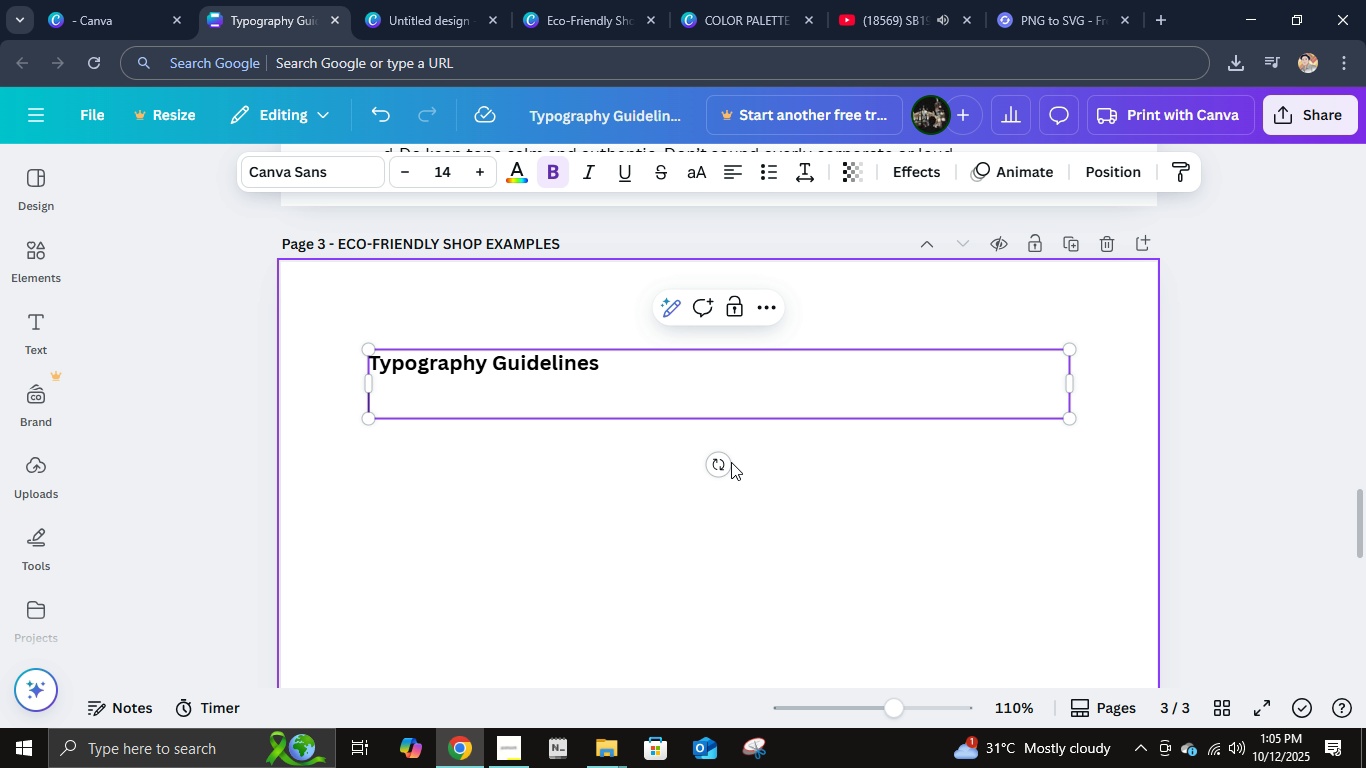 
left_click([647, 362])
 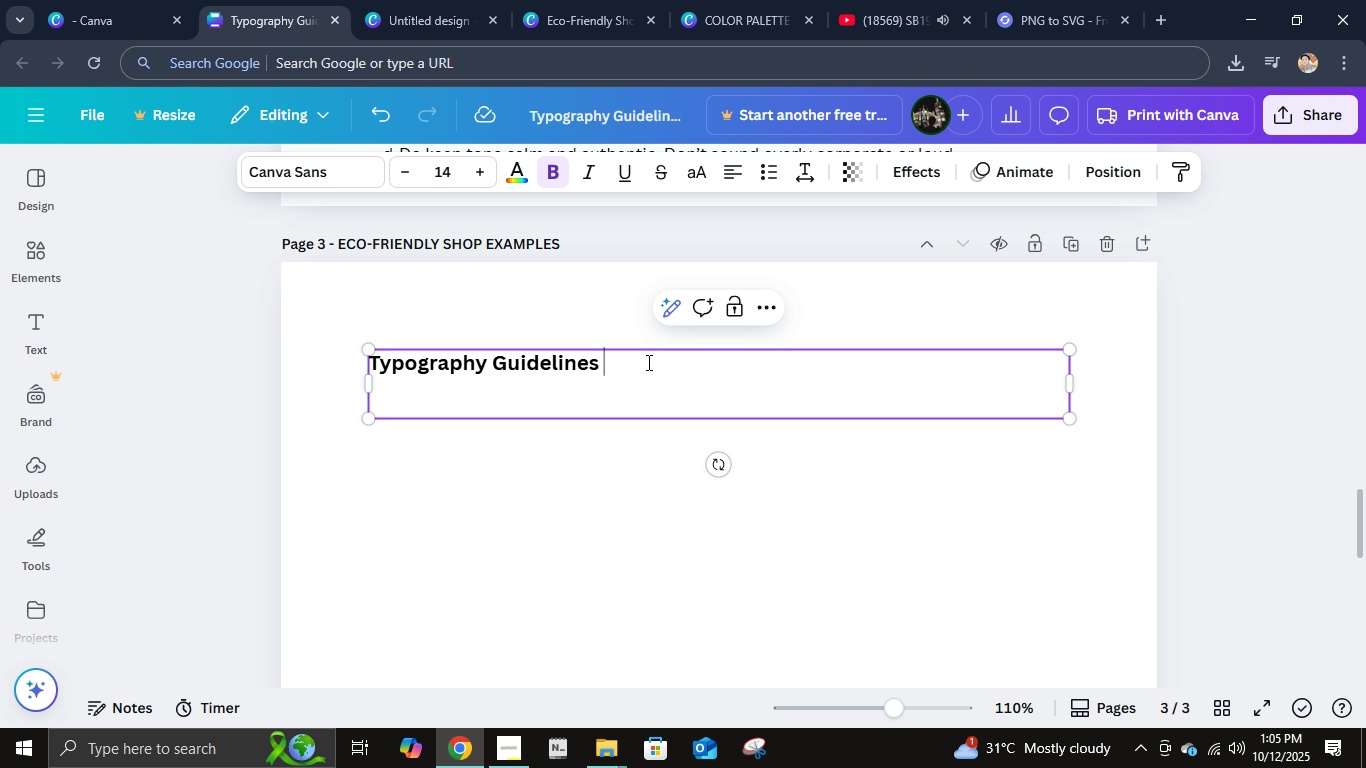 
type( eXAMPLE)
key(Backspace)
key(Backspace)
key(Backspace)
key(Backspace)
key(Backspace)
key(Backspace)
key(Backspace)
type(Exap)
key(Backspace)
type(mple:)
 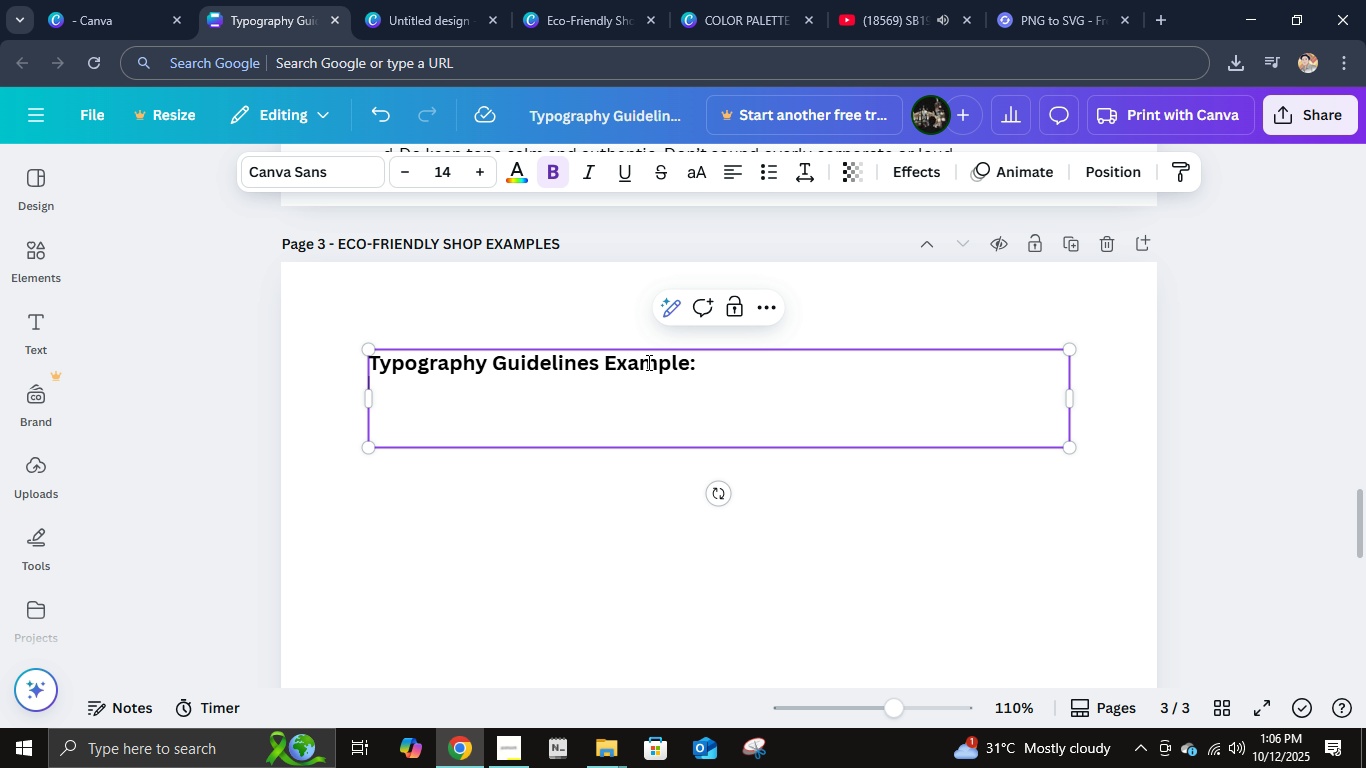 
key(Enter)
 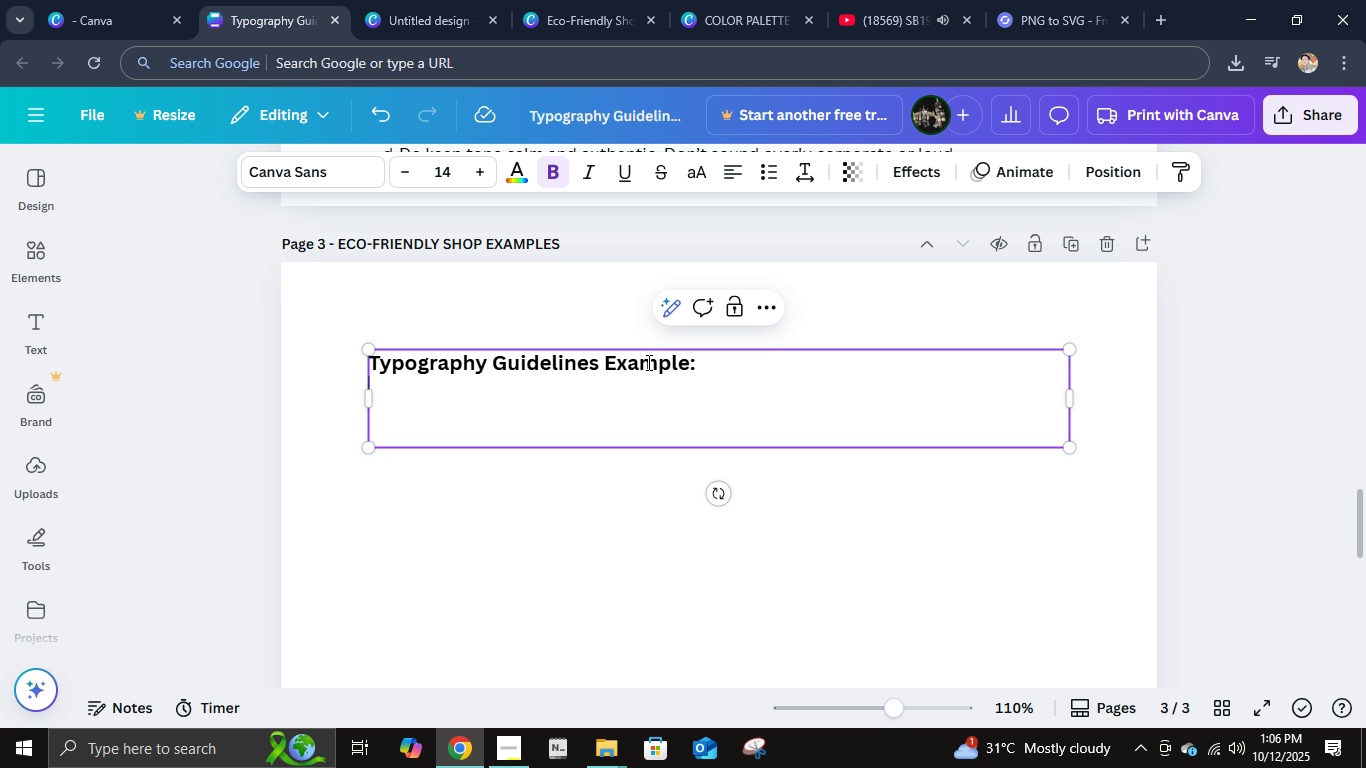 
key(ArrowDown)
 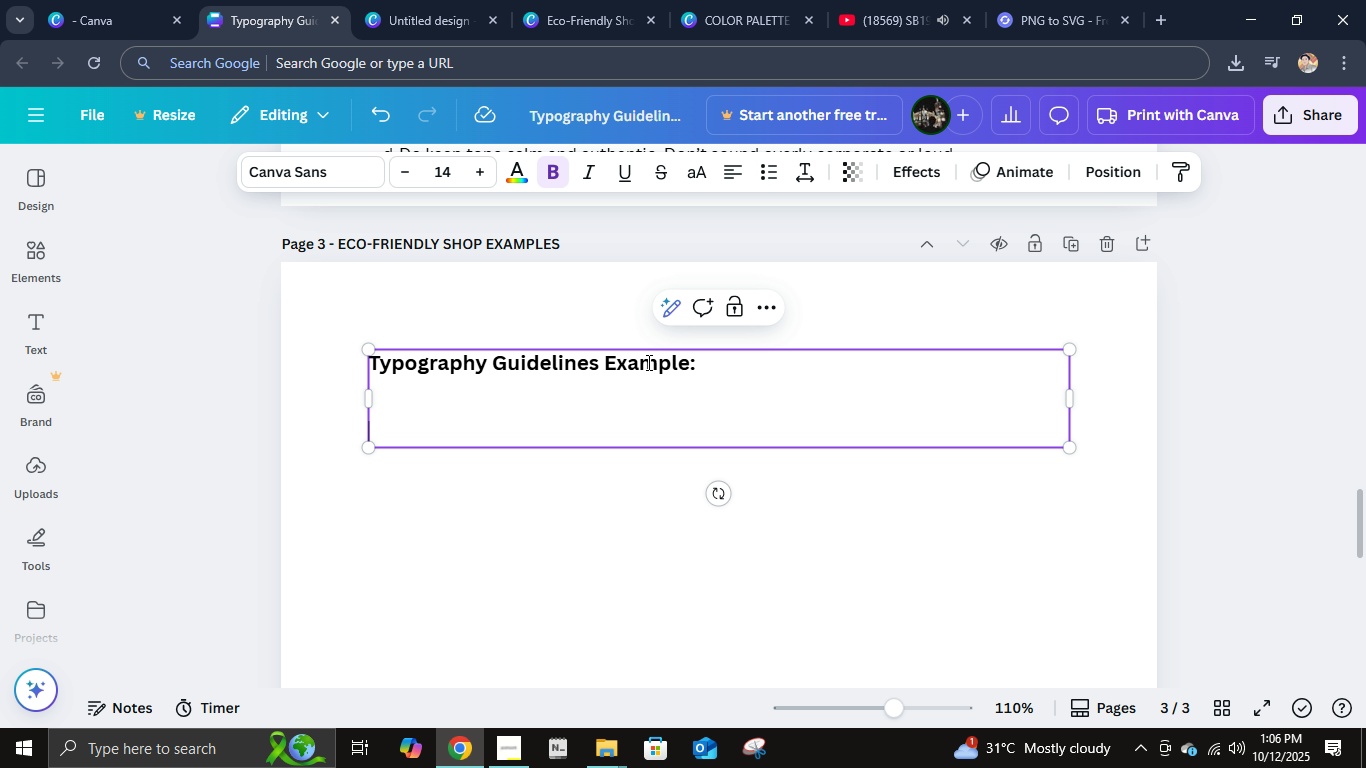 
key(ArrowDown)
 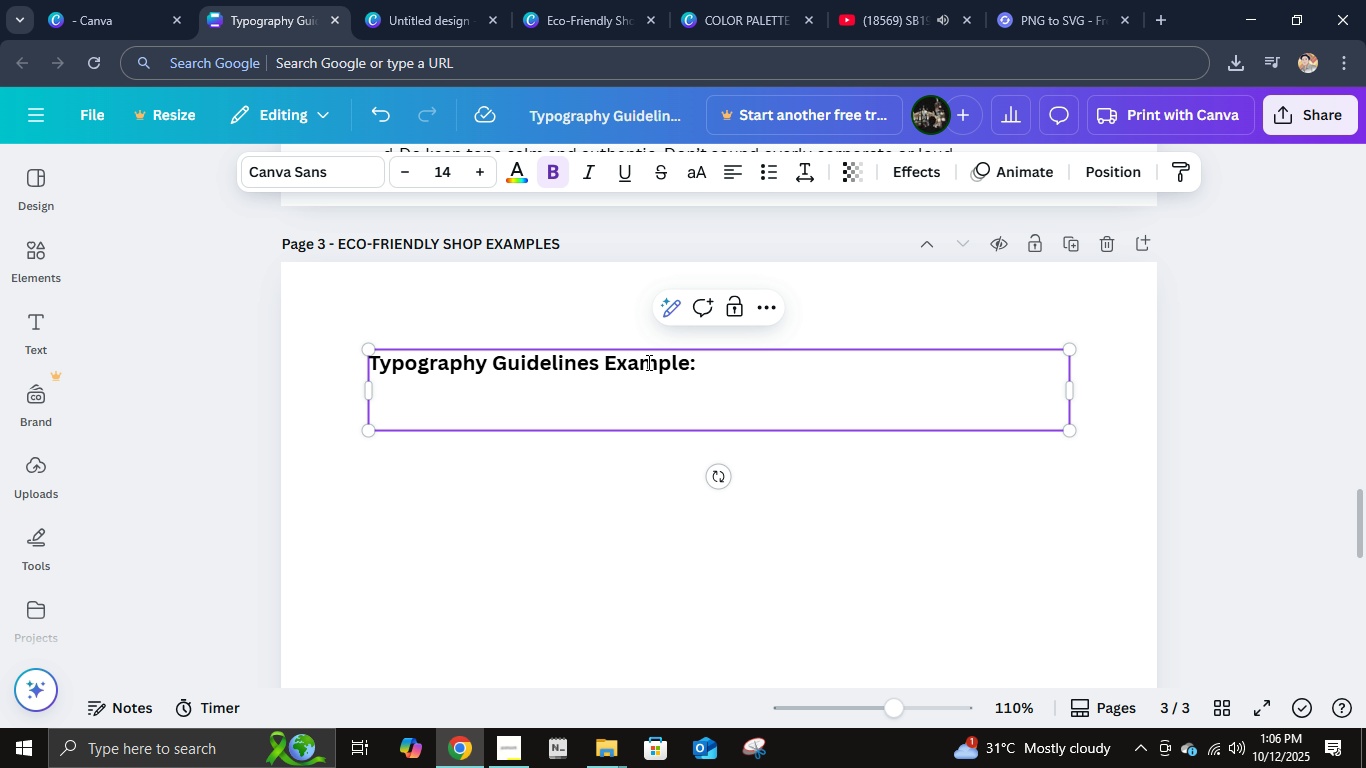 
key(Backspace)
 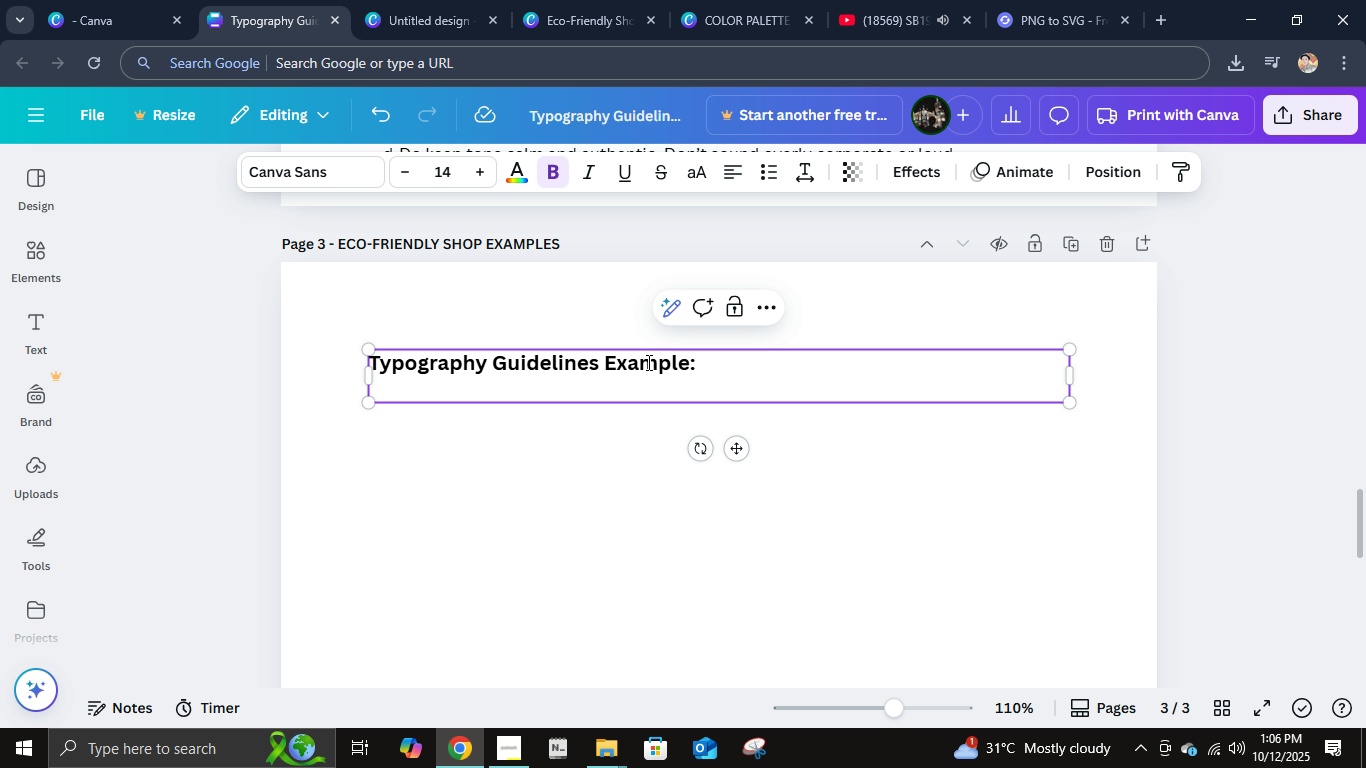 
key(Backspace)
 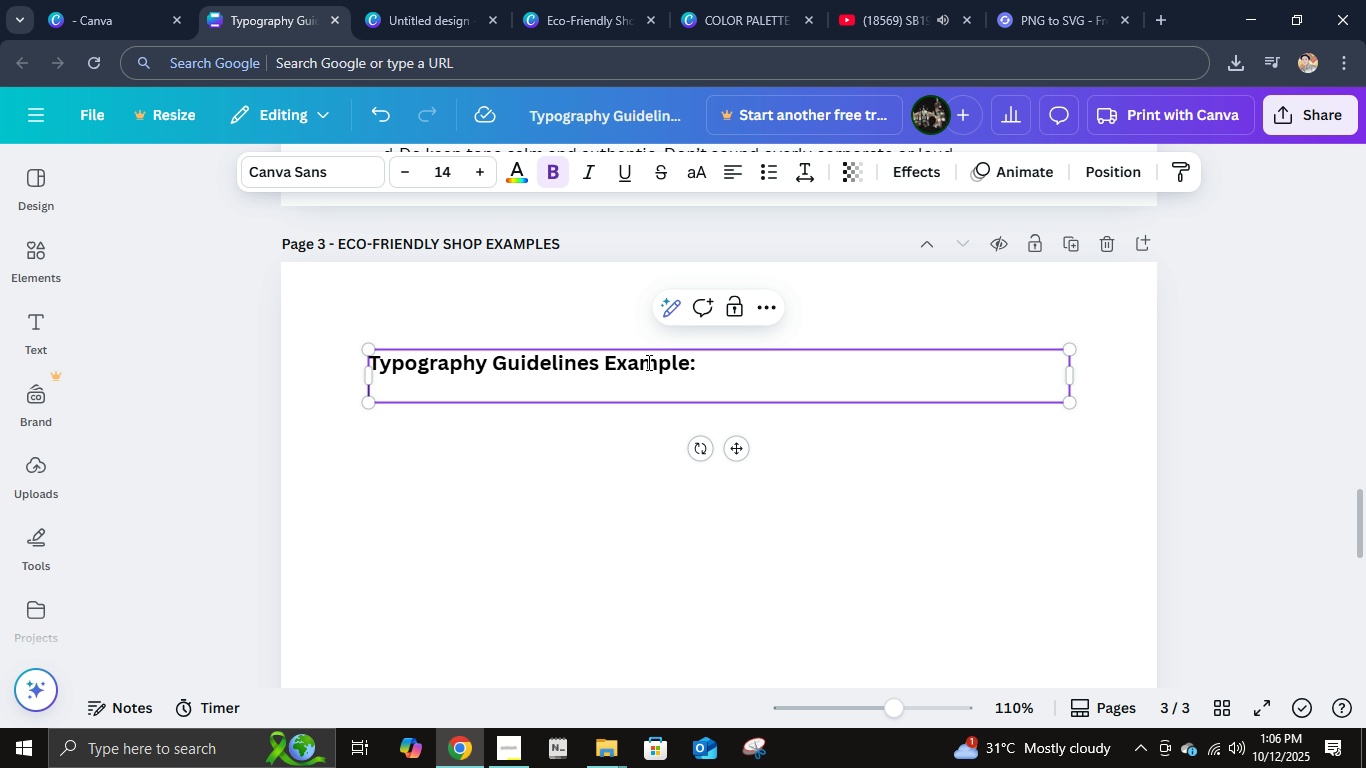 
key(Enter)
 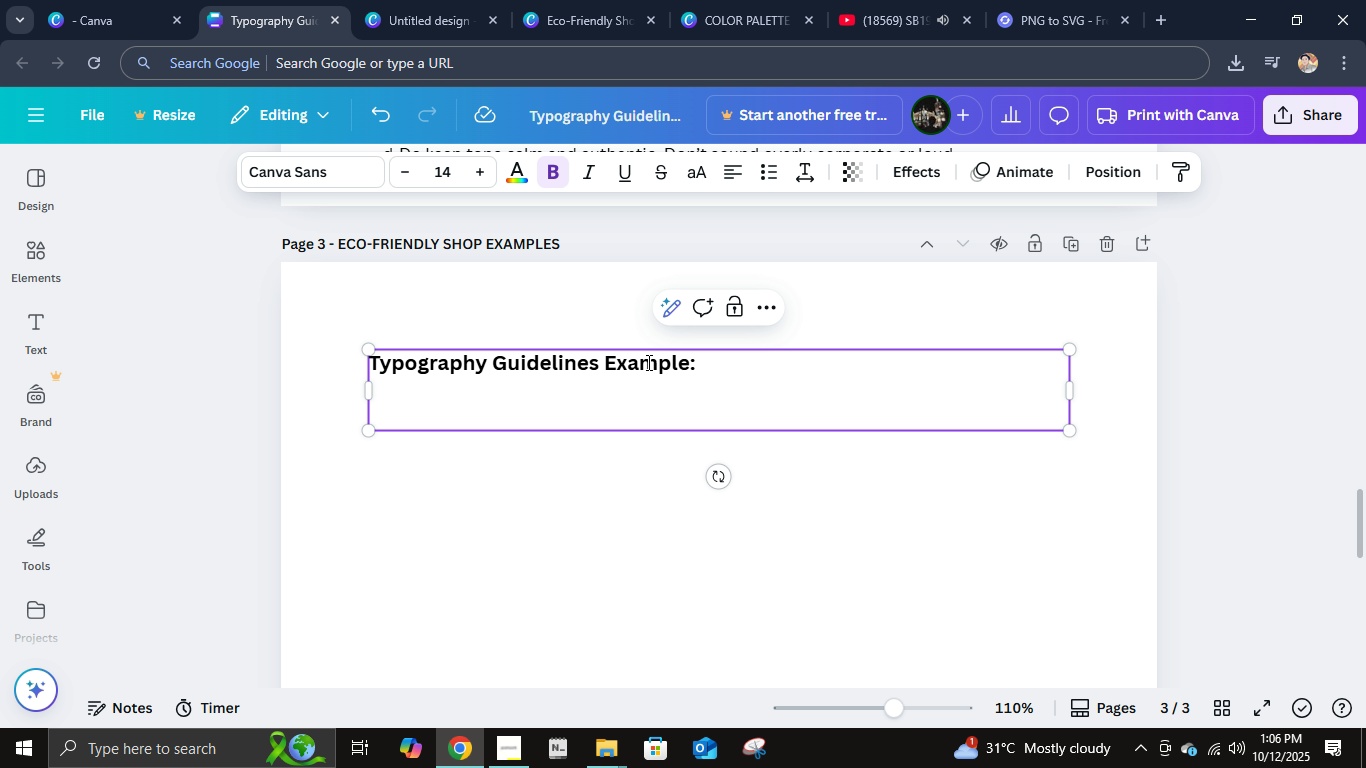 
wait(11.81)
 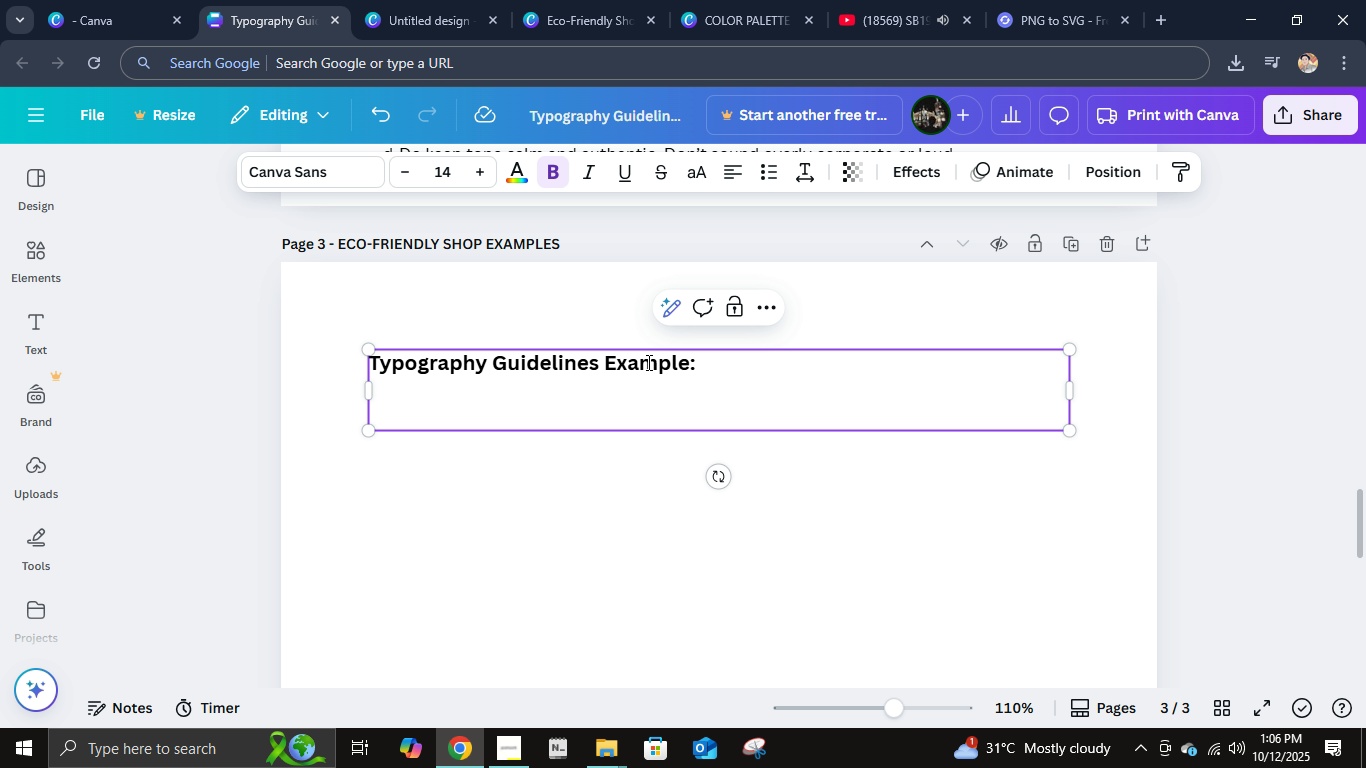 
type(Corm)
key(Backspace)
key(Backspace)
key(Backspace)
key(Backspace)
type(Sustainabili)
key(Backspace)
key(Backspace)
key(Backspace)
type(ly Styled for a F)
key(Backspace)
type(Greener Tomorrow)
 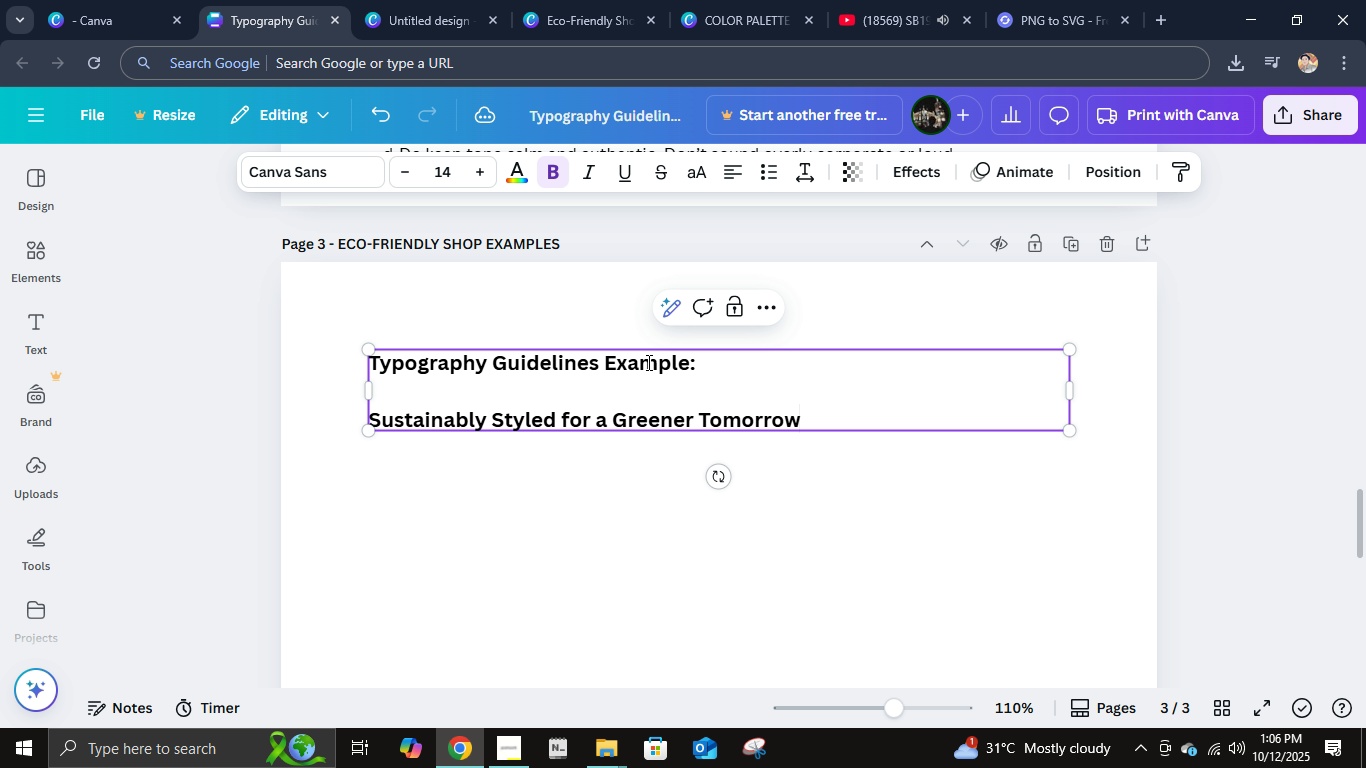 
left_click([752, 376])
 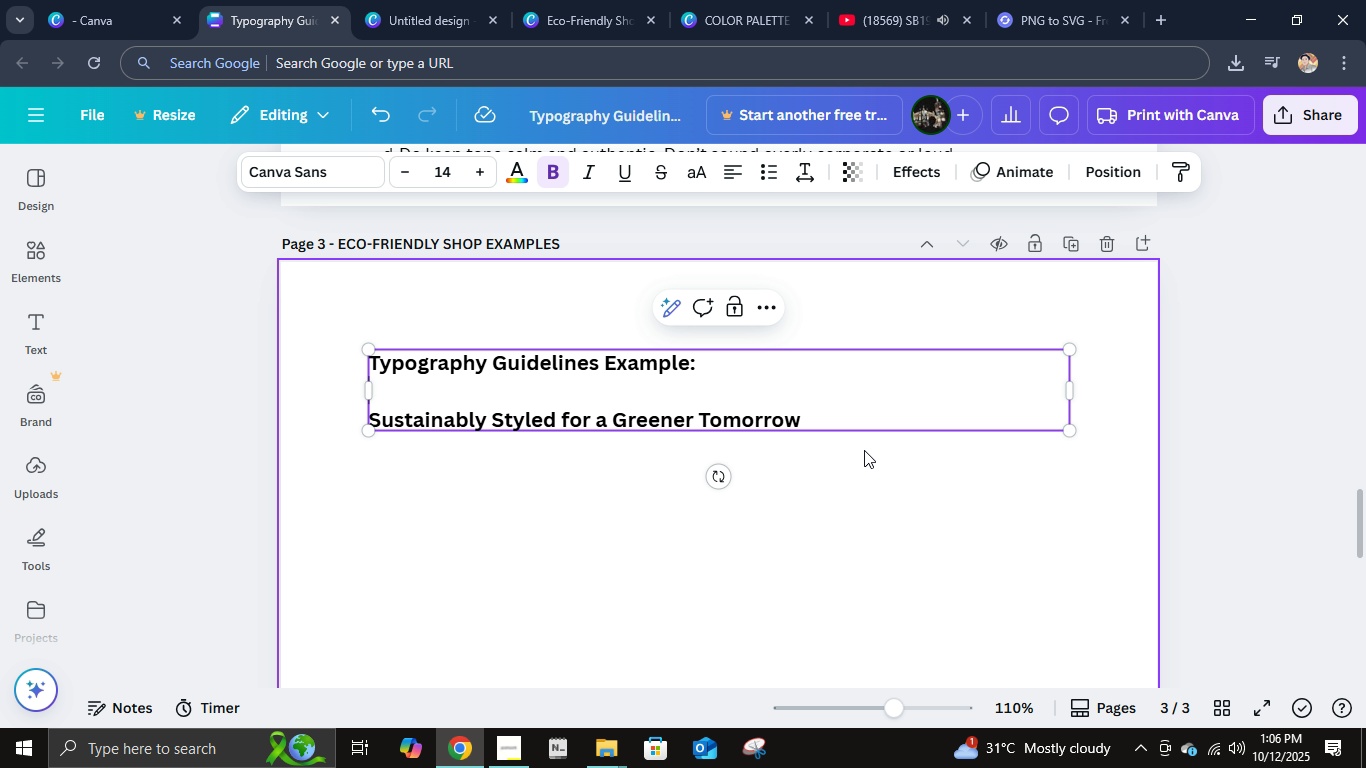 
left_click_drag(start_coordinate=[834, 425], to_coordinate=[347, 428])
 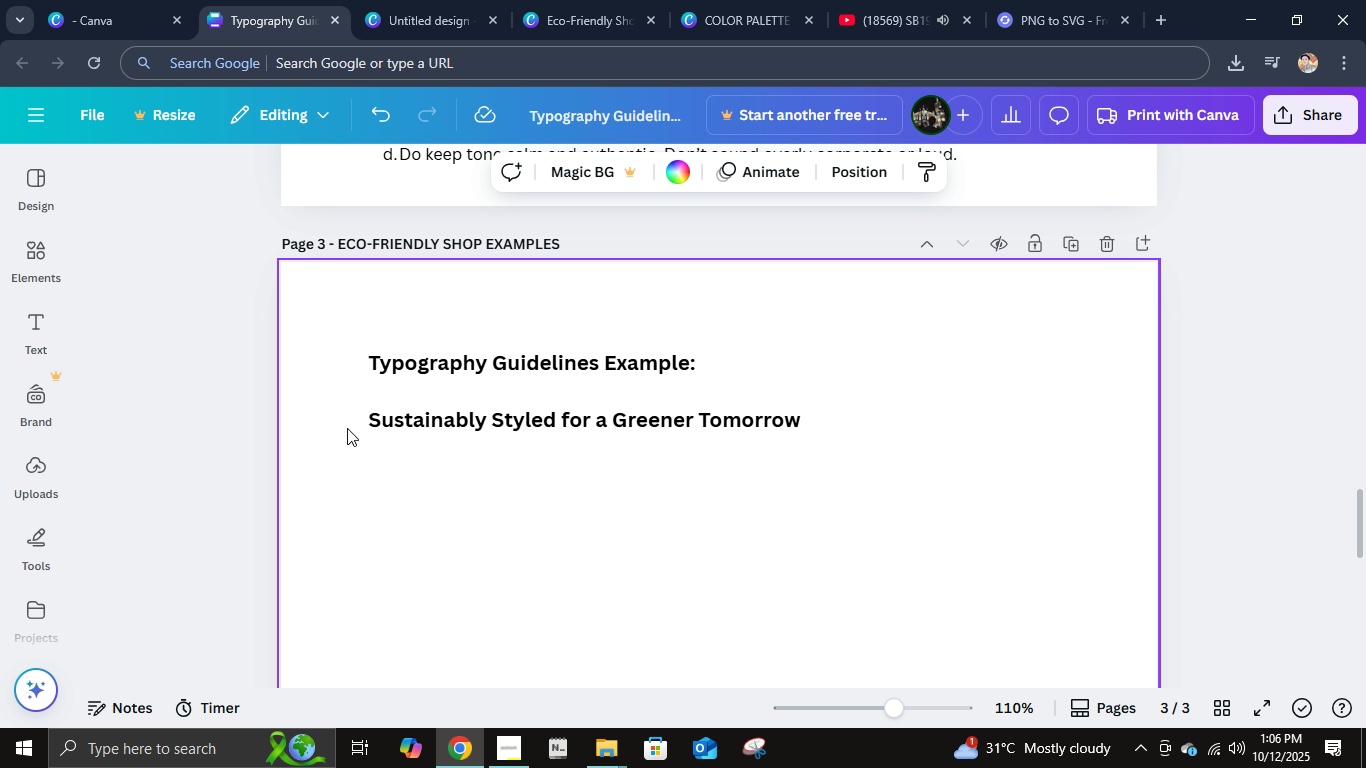 
left_click([347, 428])
 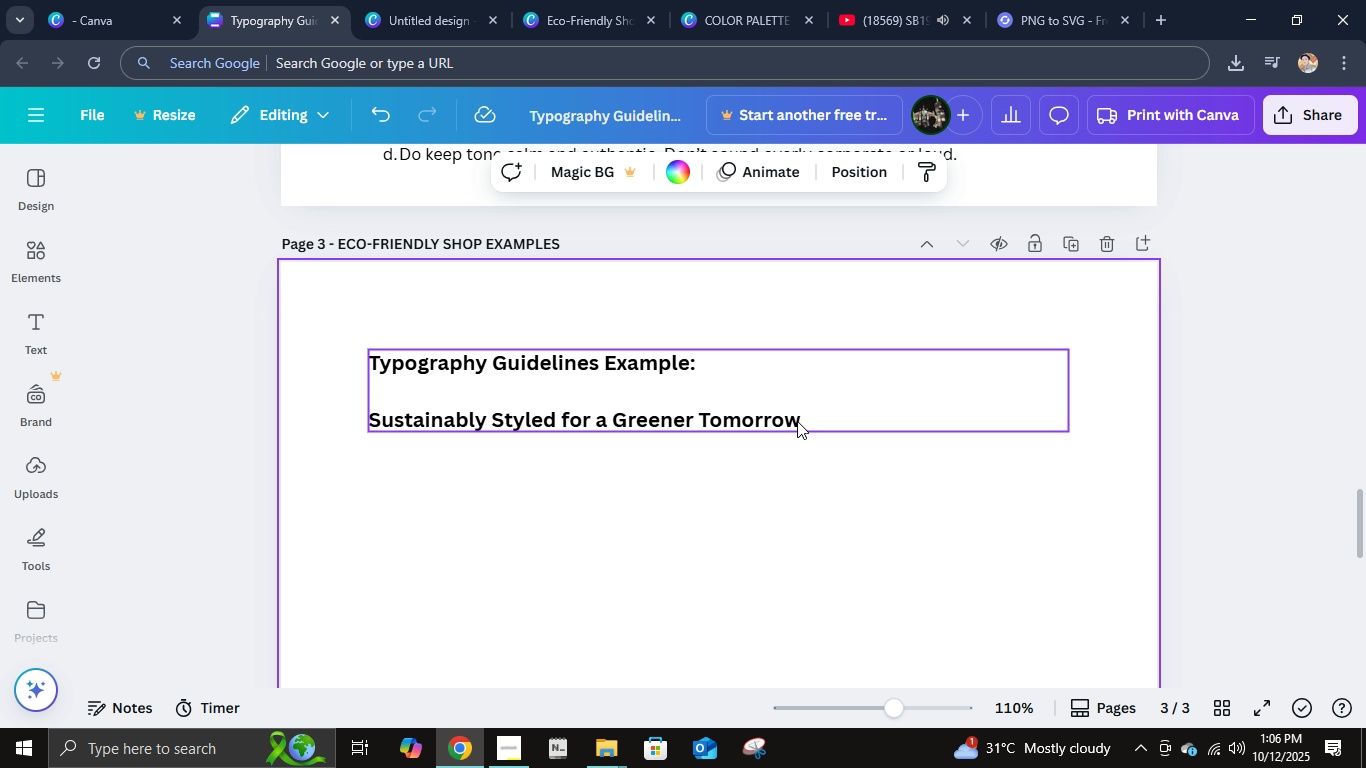 
double_click([797, 421])
 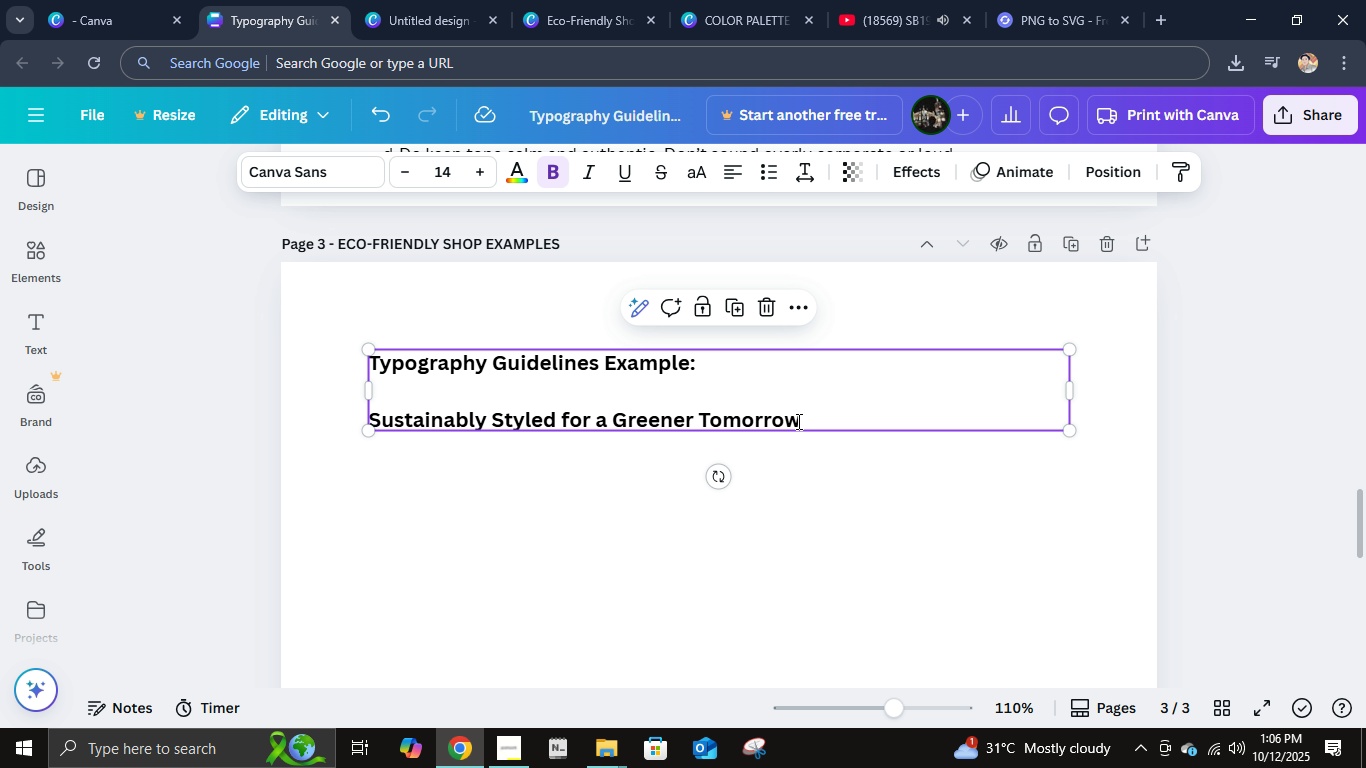 
triple_click([797, 421])
 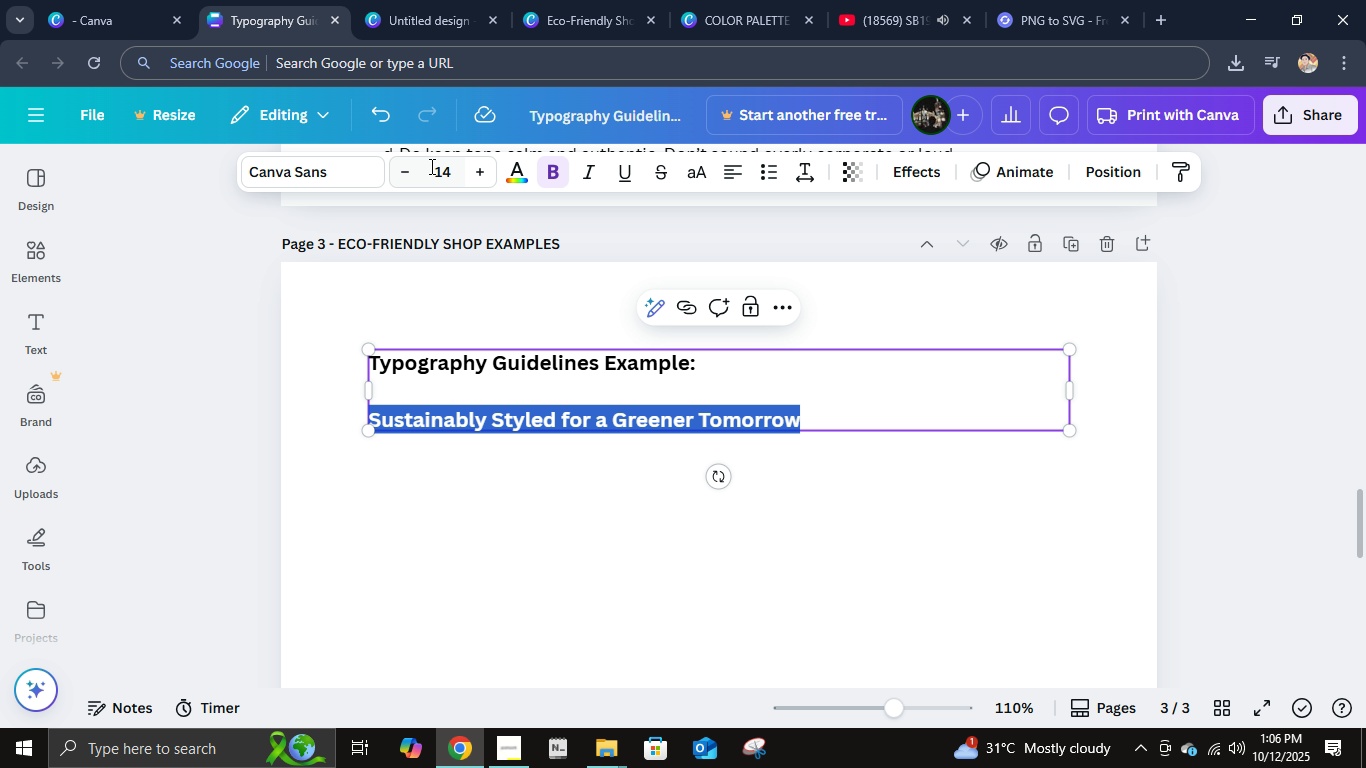 
left_click([432, 166])
 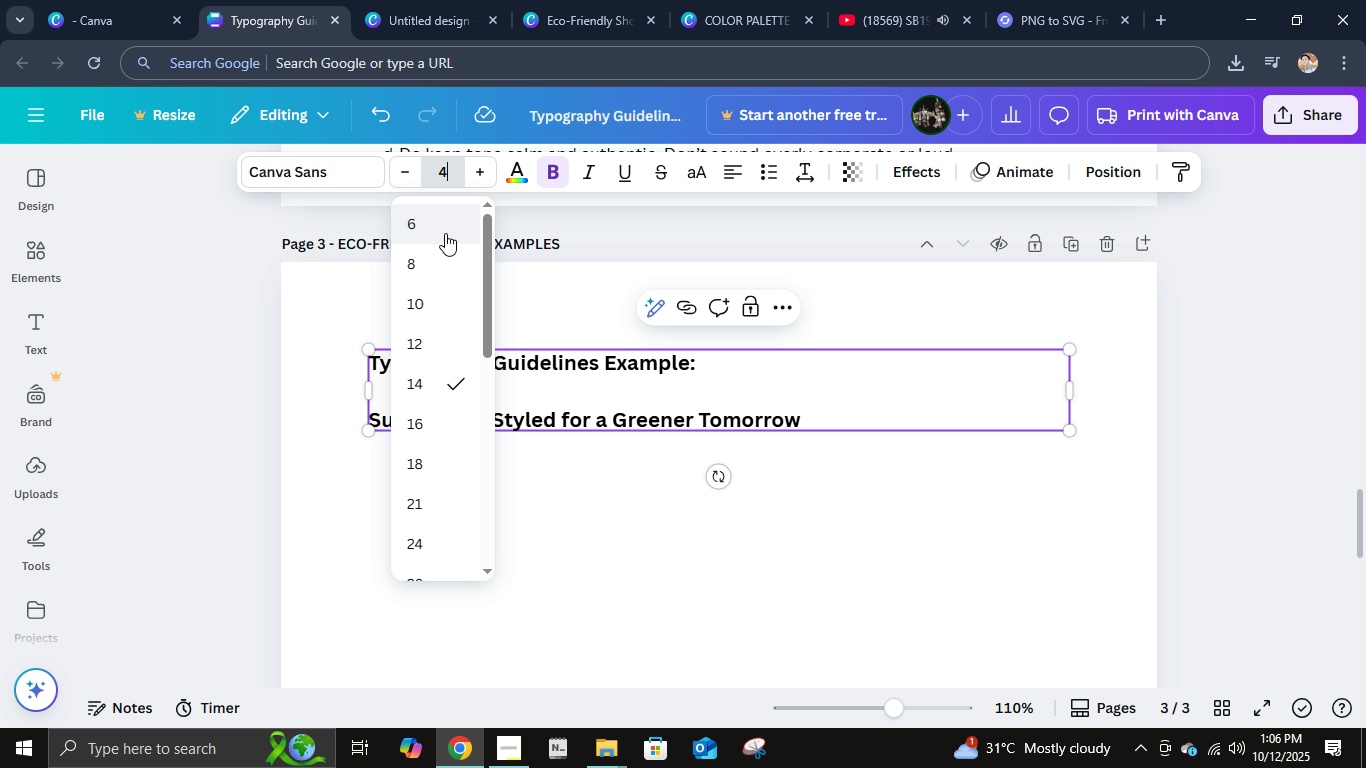 
key(Numpad4)
 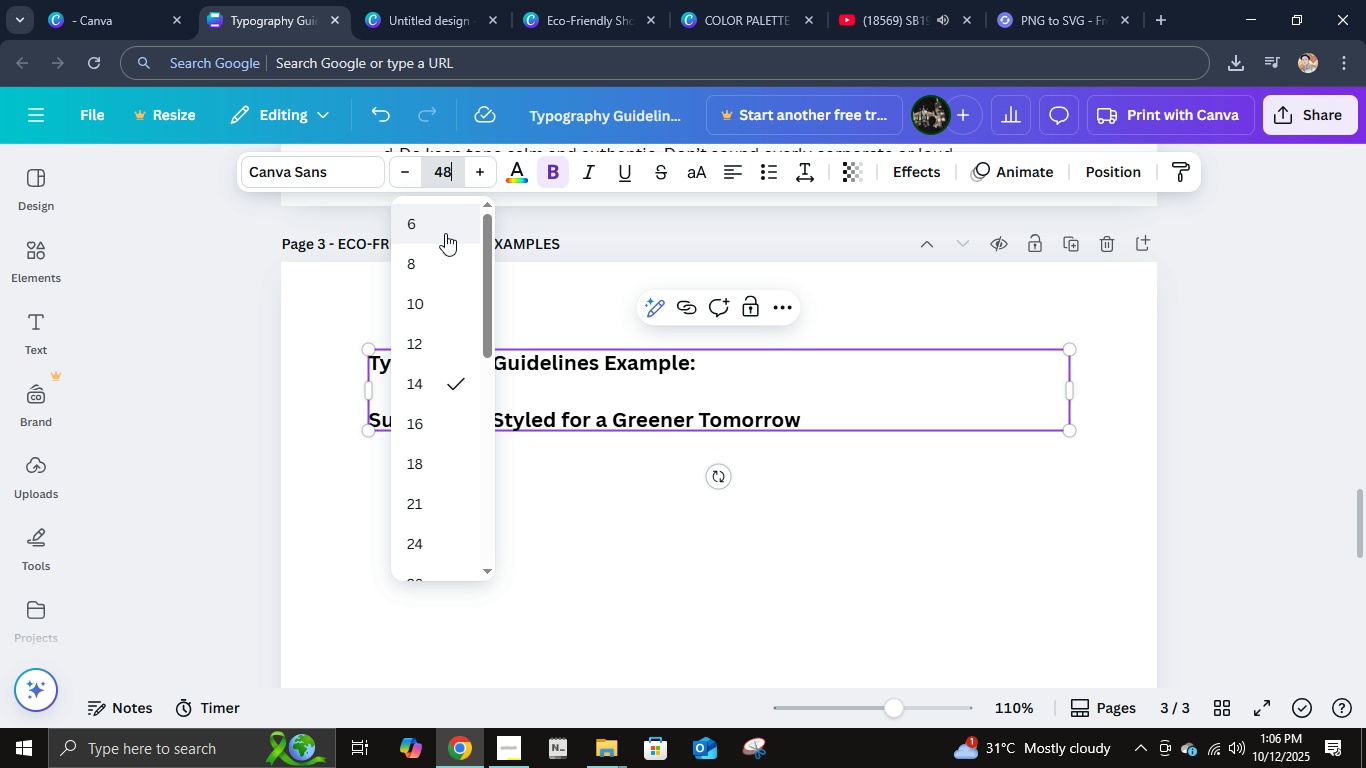 
key(Numpad8)
 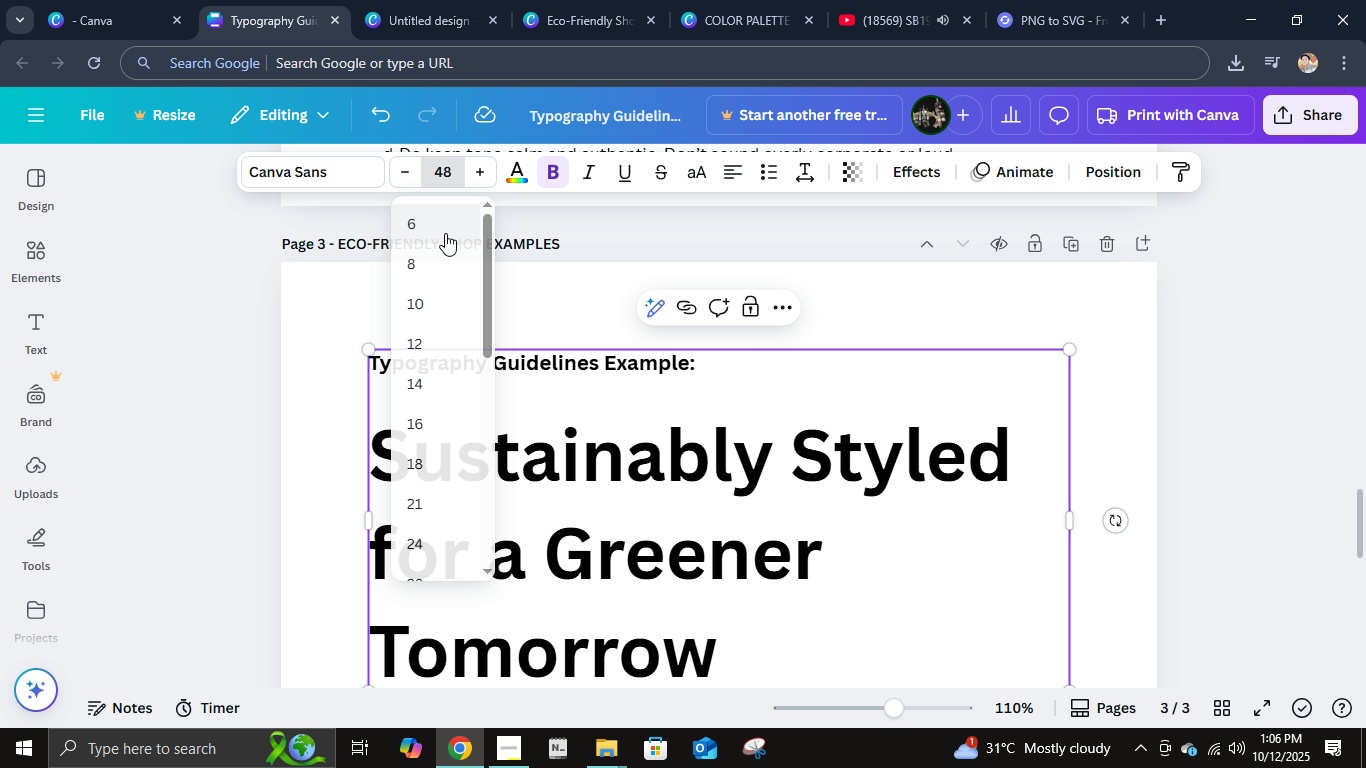 
key(NumpadEnter)
 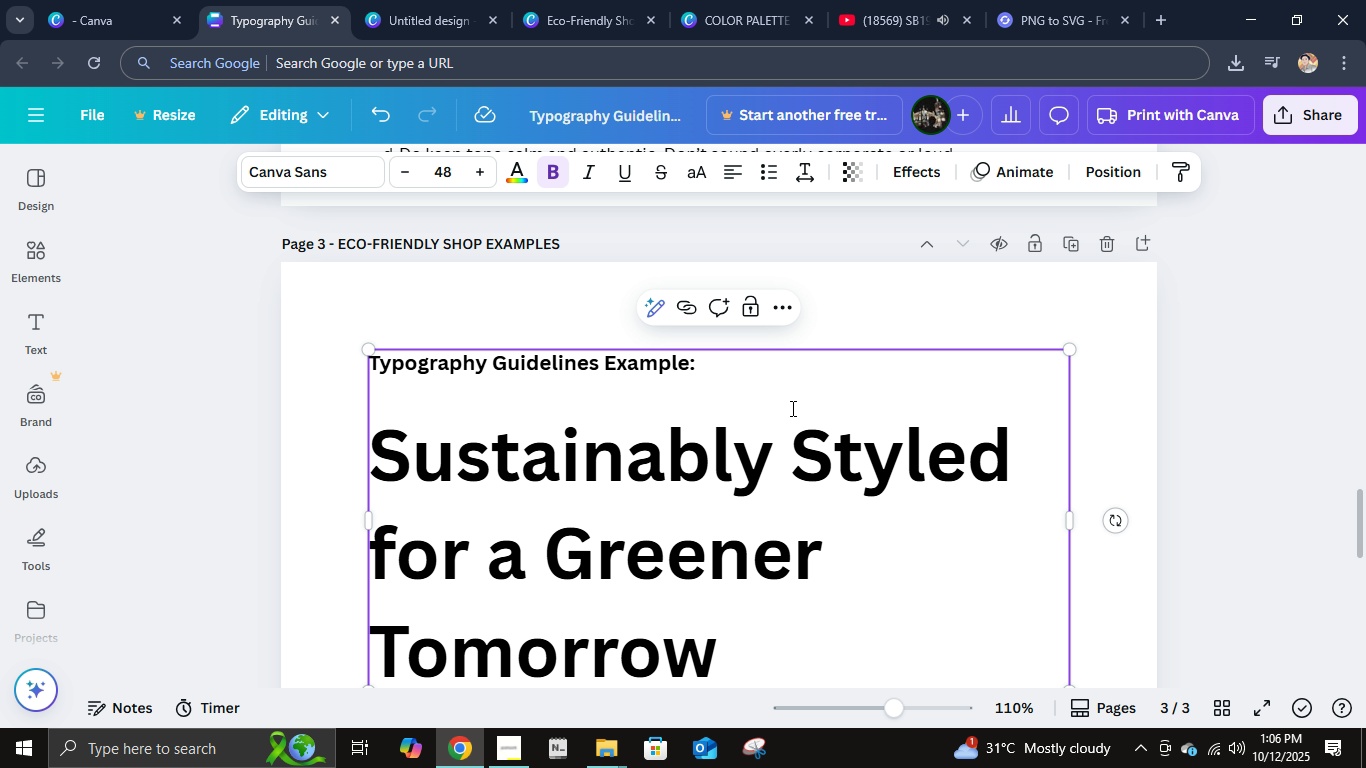 
left_click([729, 356])
 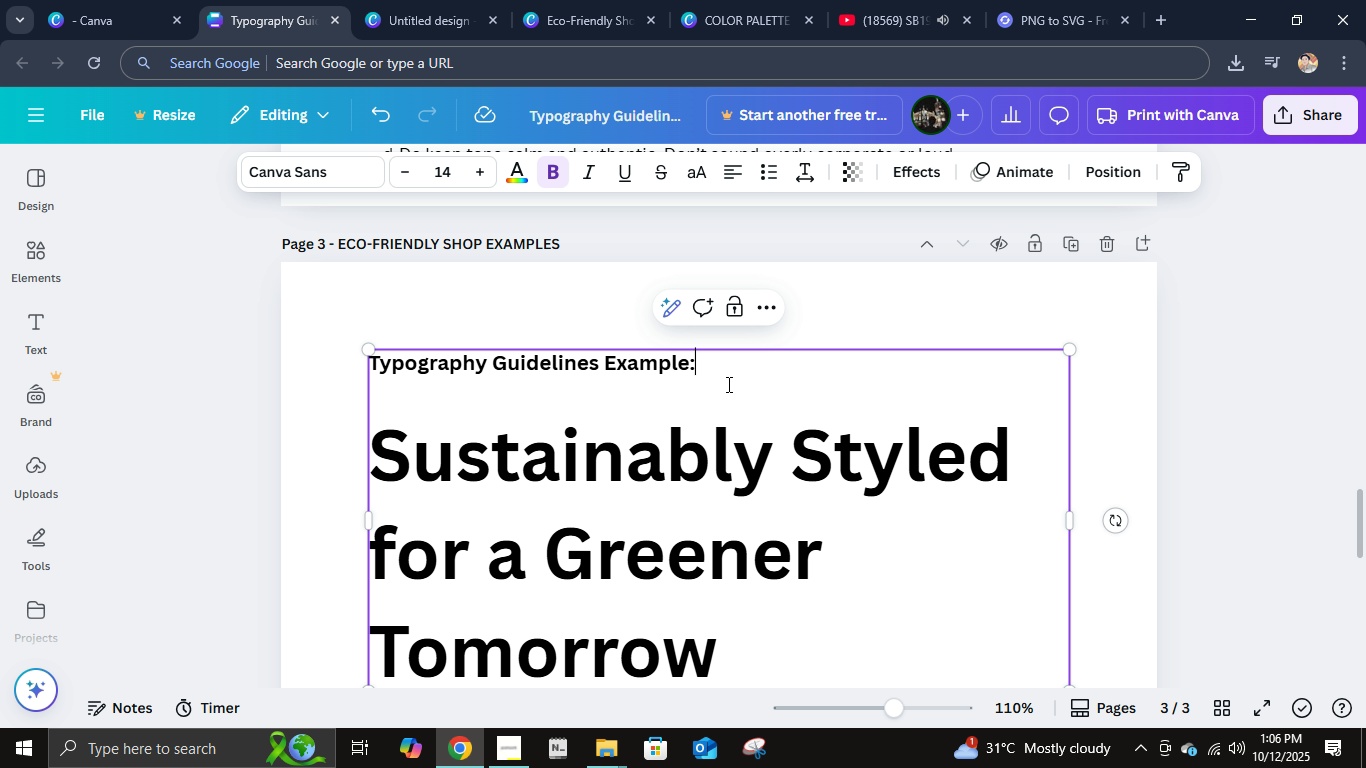 
left_click_drag(start_coordinate=[724, 368], to_coordinate=[717, 367])
 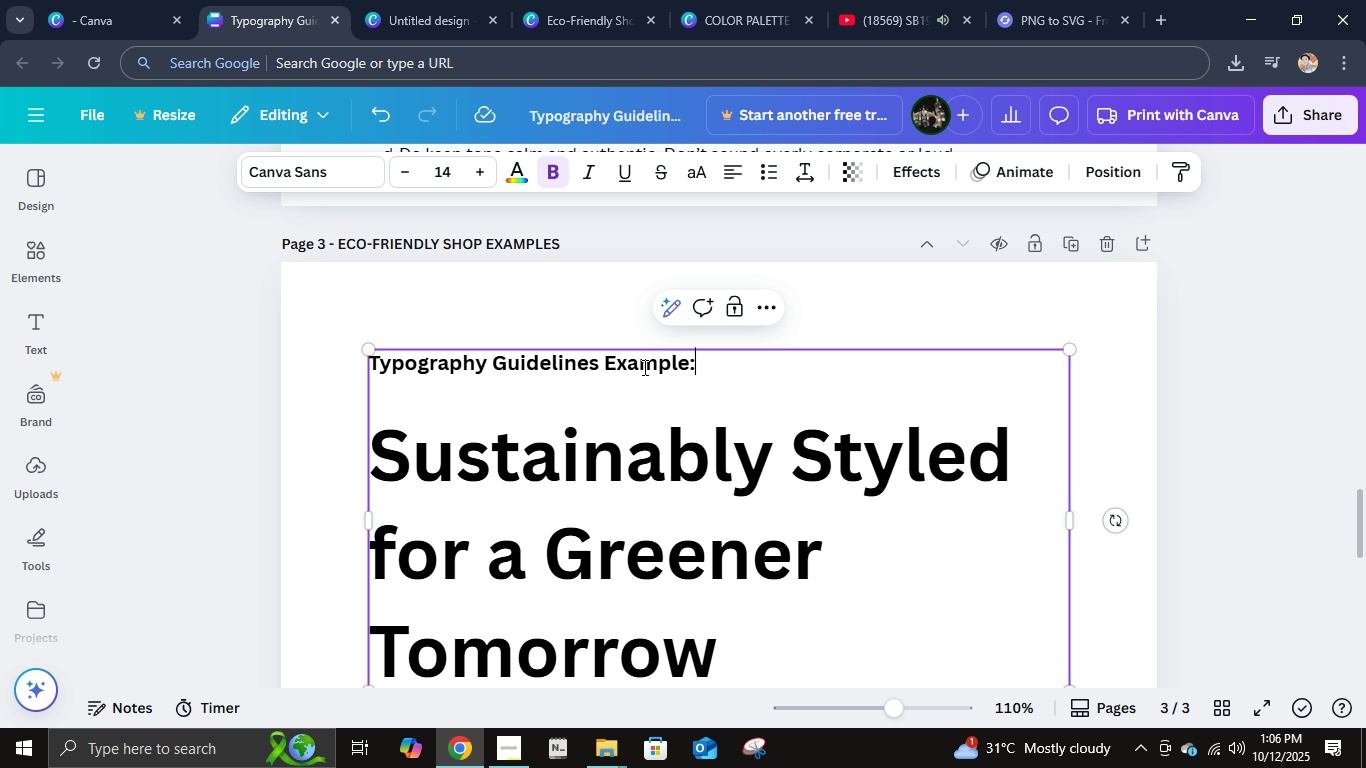 
left_click_drag(start_coordinate=[705, 367], to_coordinate=[498, 367])
 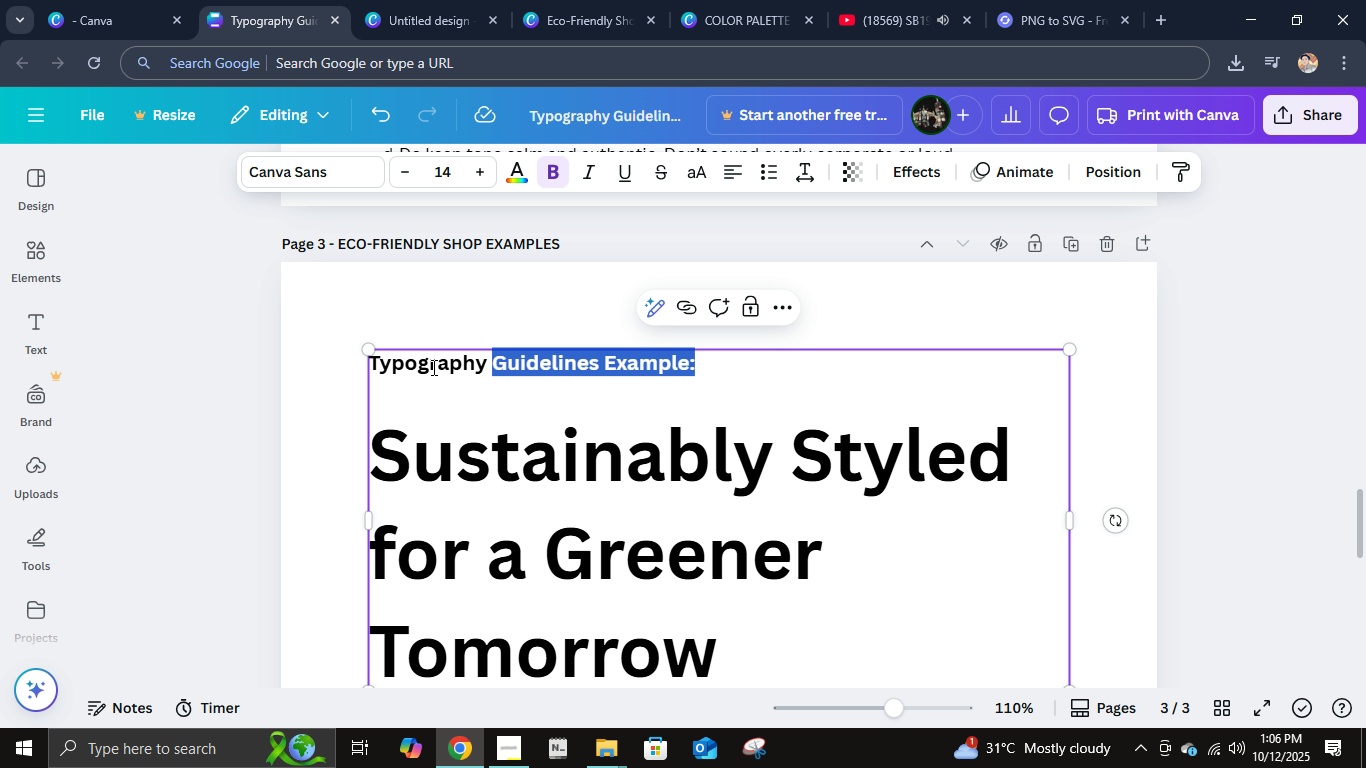 
left_click_drag(start_coordinate=[450, 367], to_coordinate=[417, 367])
 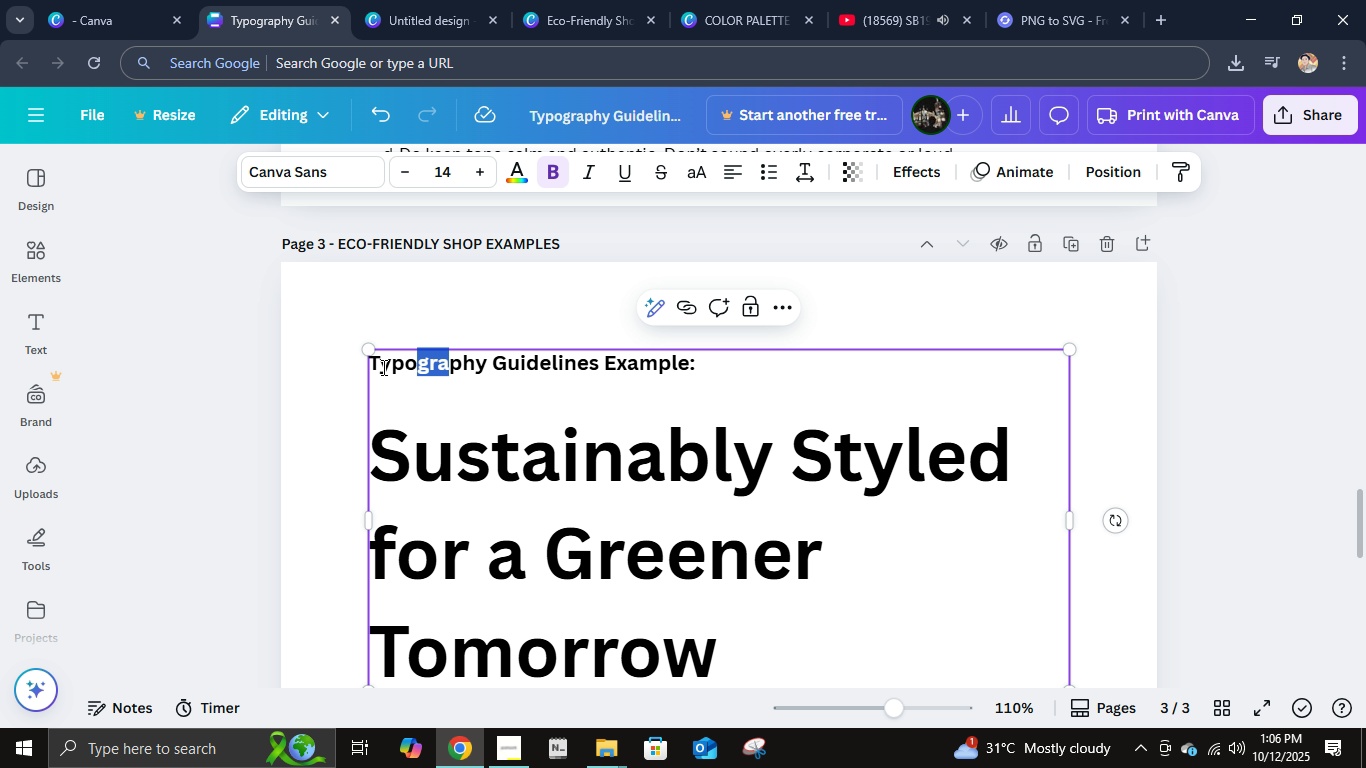 
left_click_drag(start_coordinate=[387, 367], to_coordinate=[375, 367])
 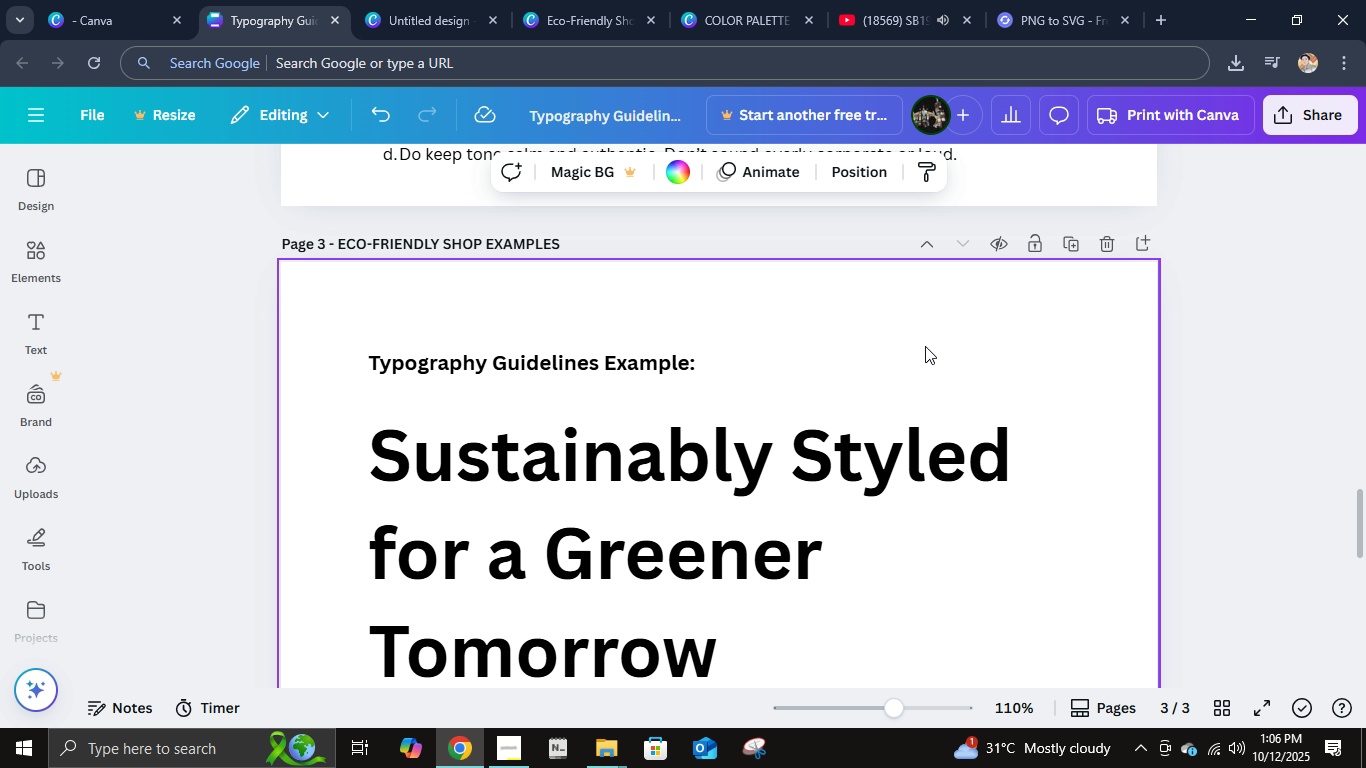 
double_click([1001, 391])
 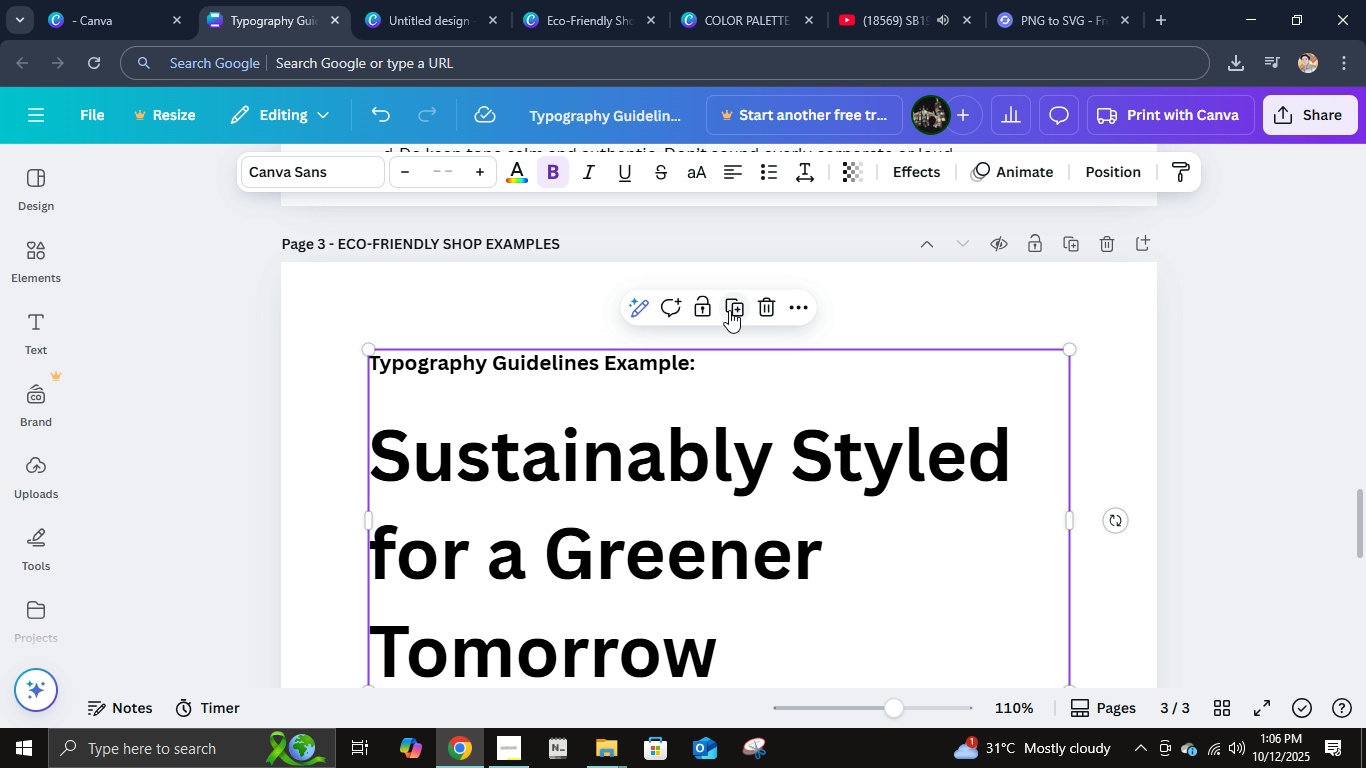 
left_click([734, 307])
 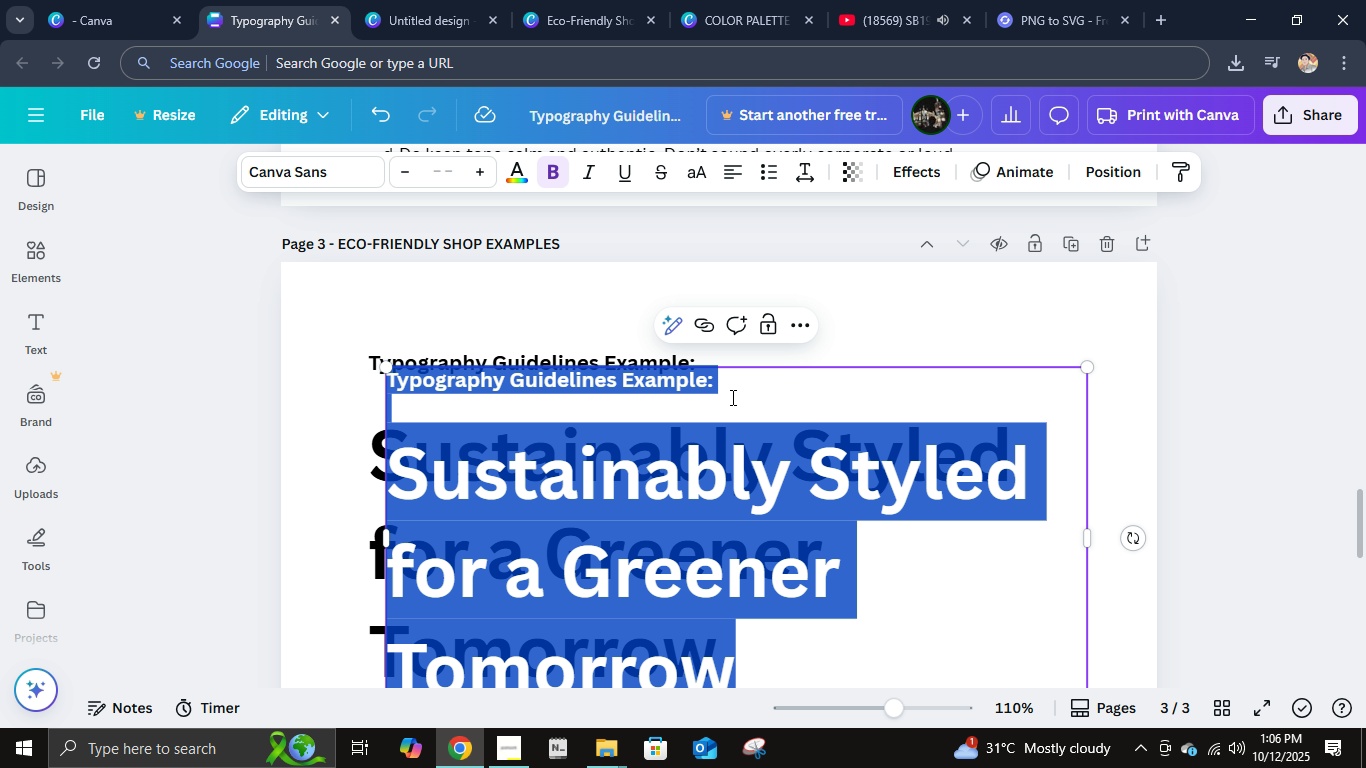 
left_click([730, 395])
 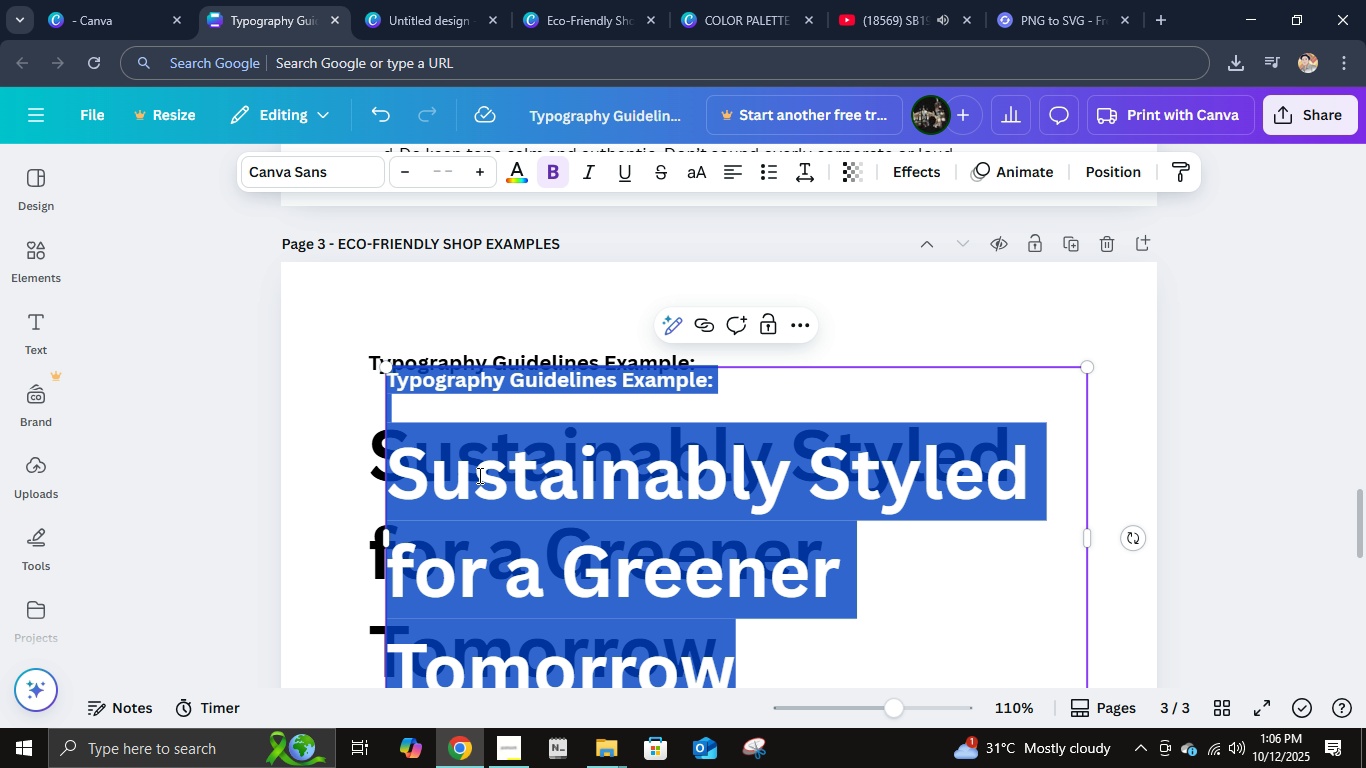 
left_click([476, 475])
 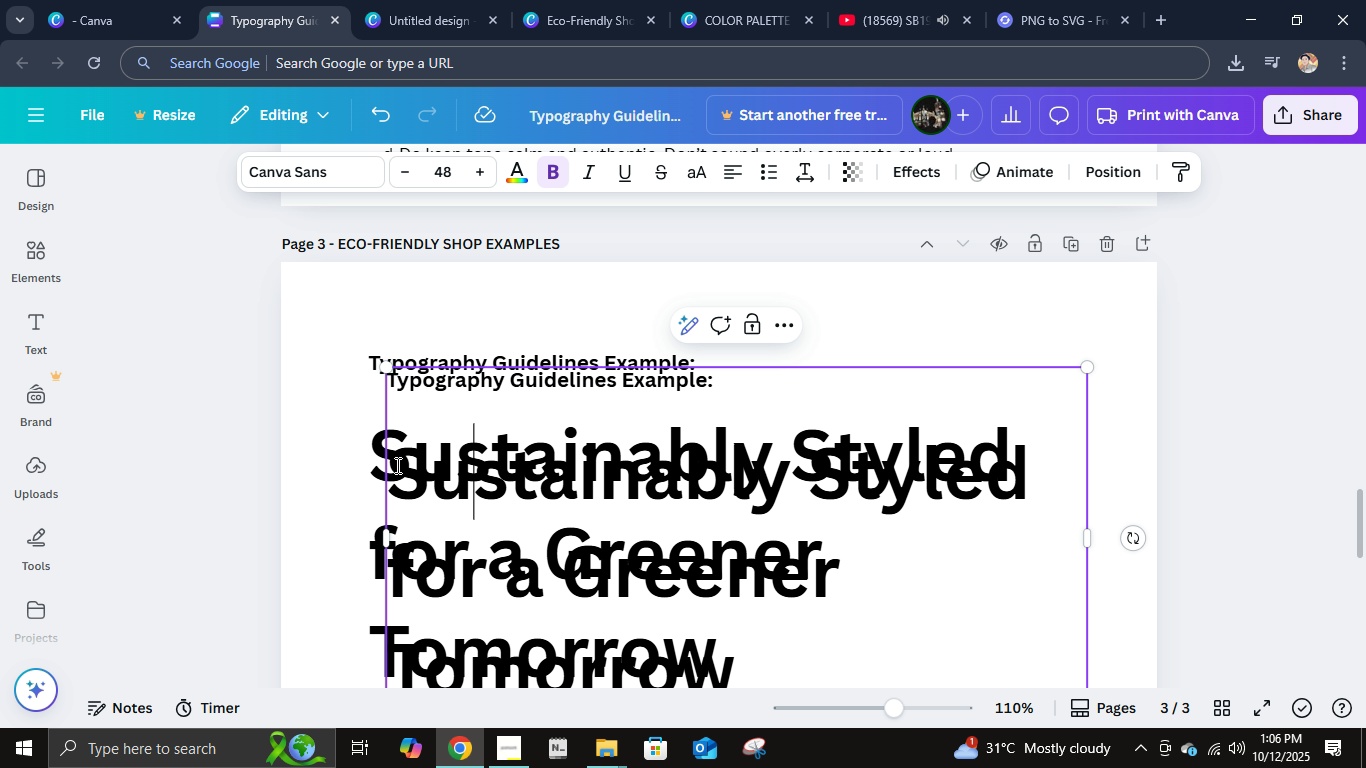 
left_click([396, 465])
 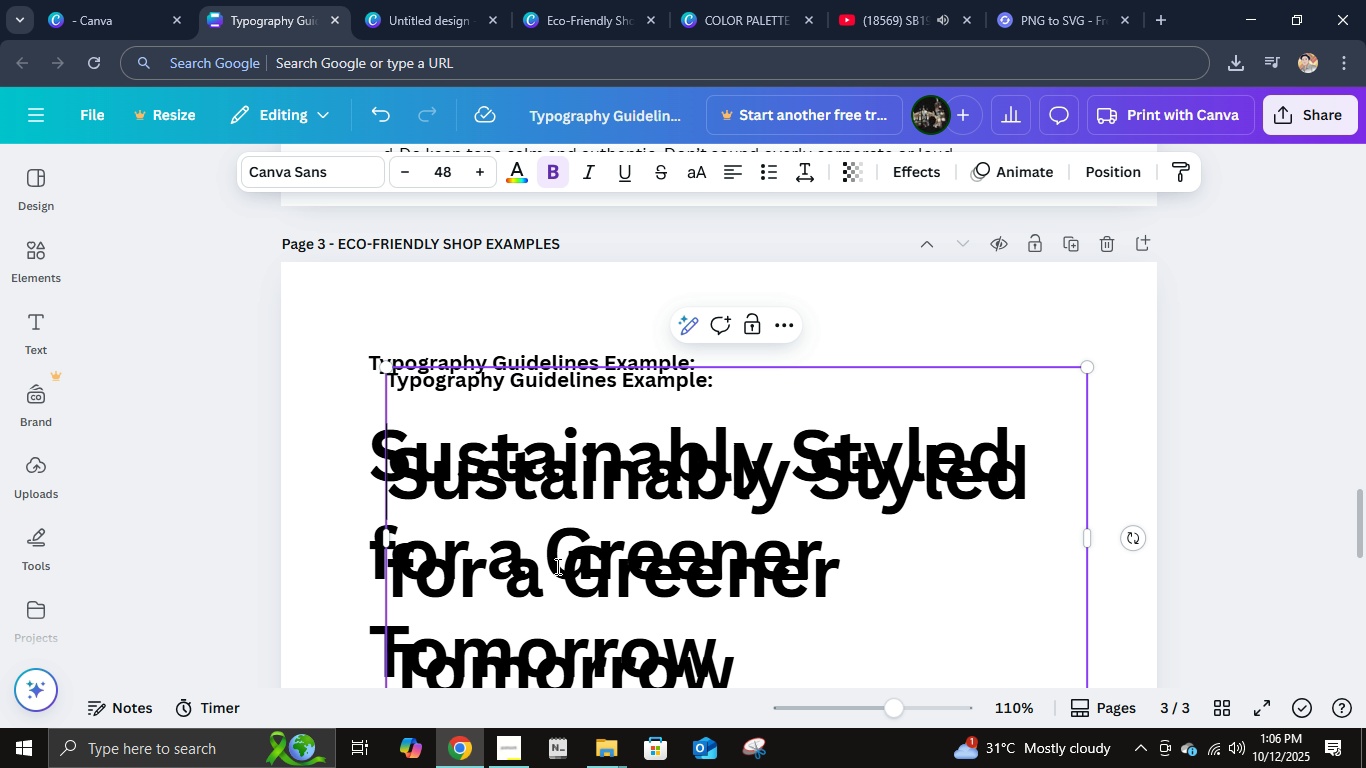 
scroll: coordinate [713, 590], scroll_direction: down, amount: 2.0
 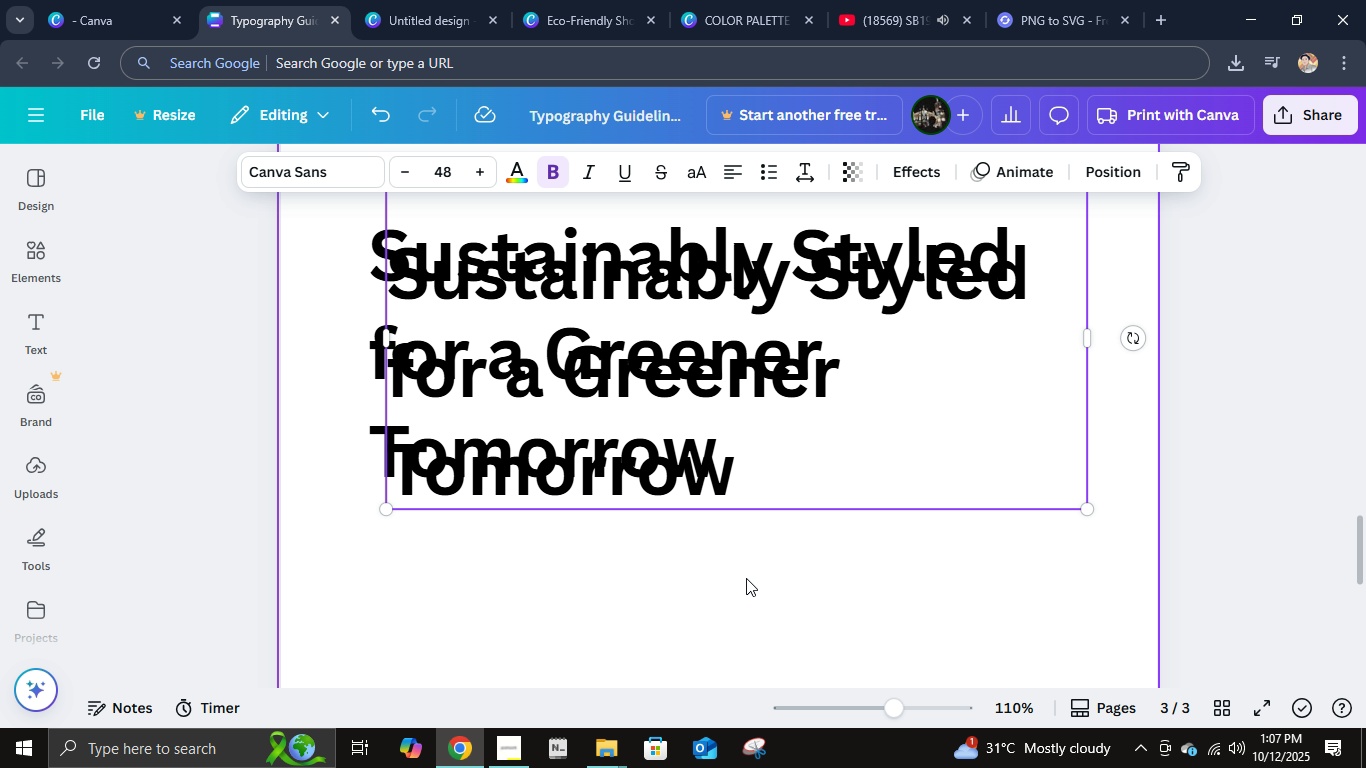 
hold_key(key=ShiftLeft, duration=0.6)
left_click([750, 492])
 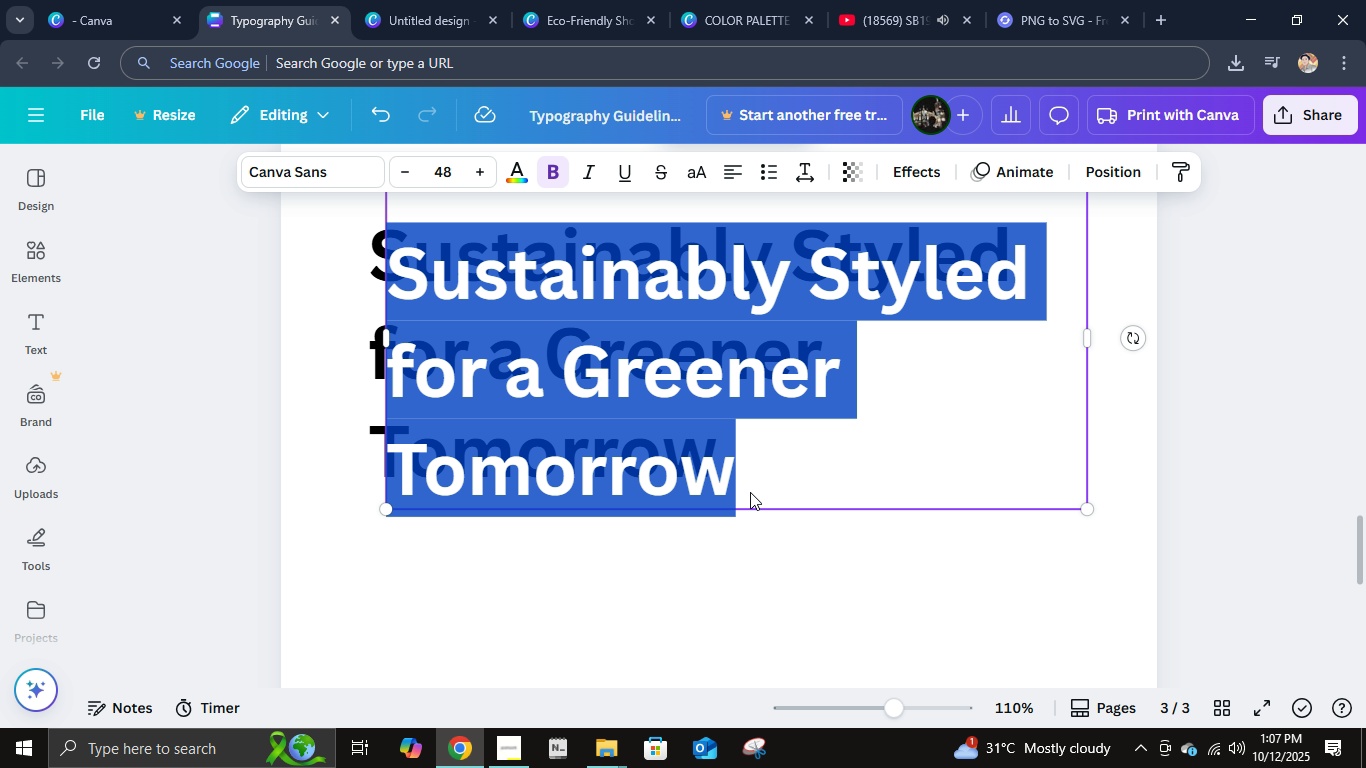 
key(Delete)
 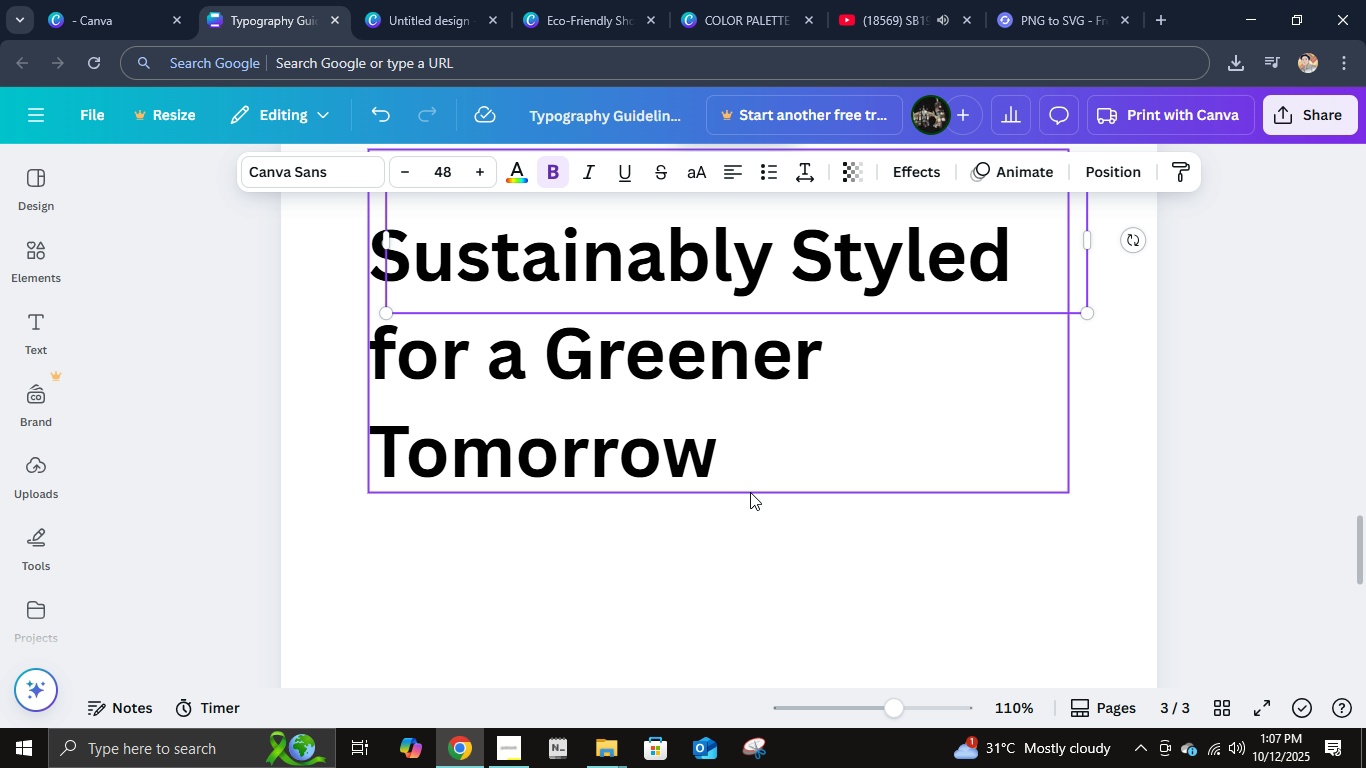 
scroll: coordinate [750, 492], scroll_direction: up, amount: 2.0
 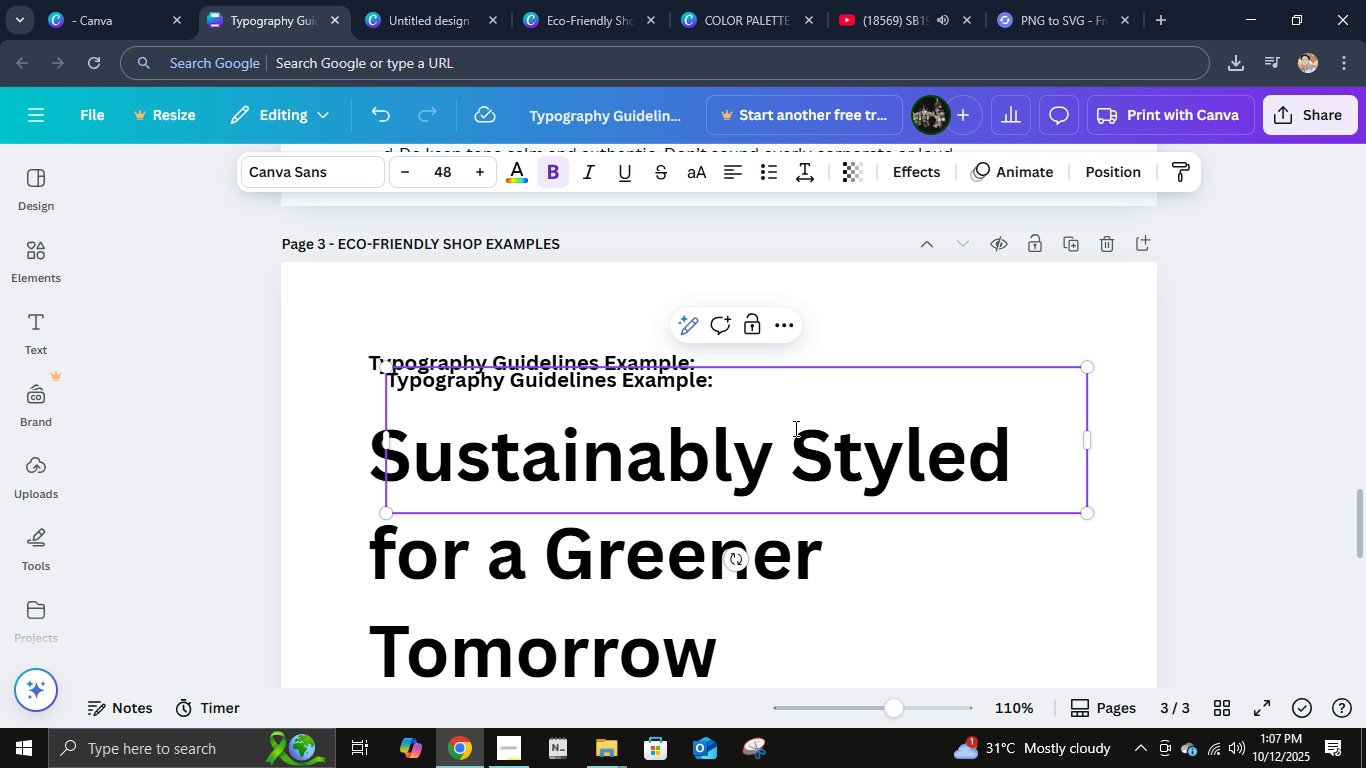 
left_click([709, 404])
 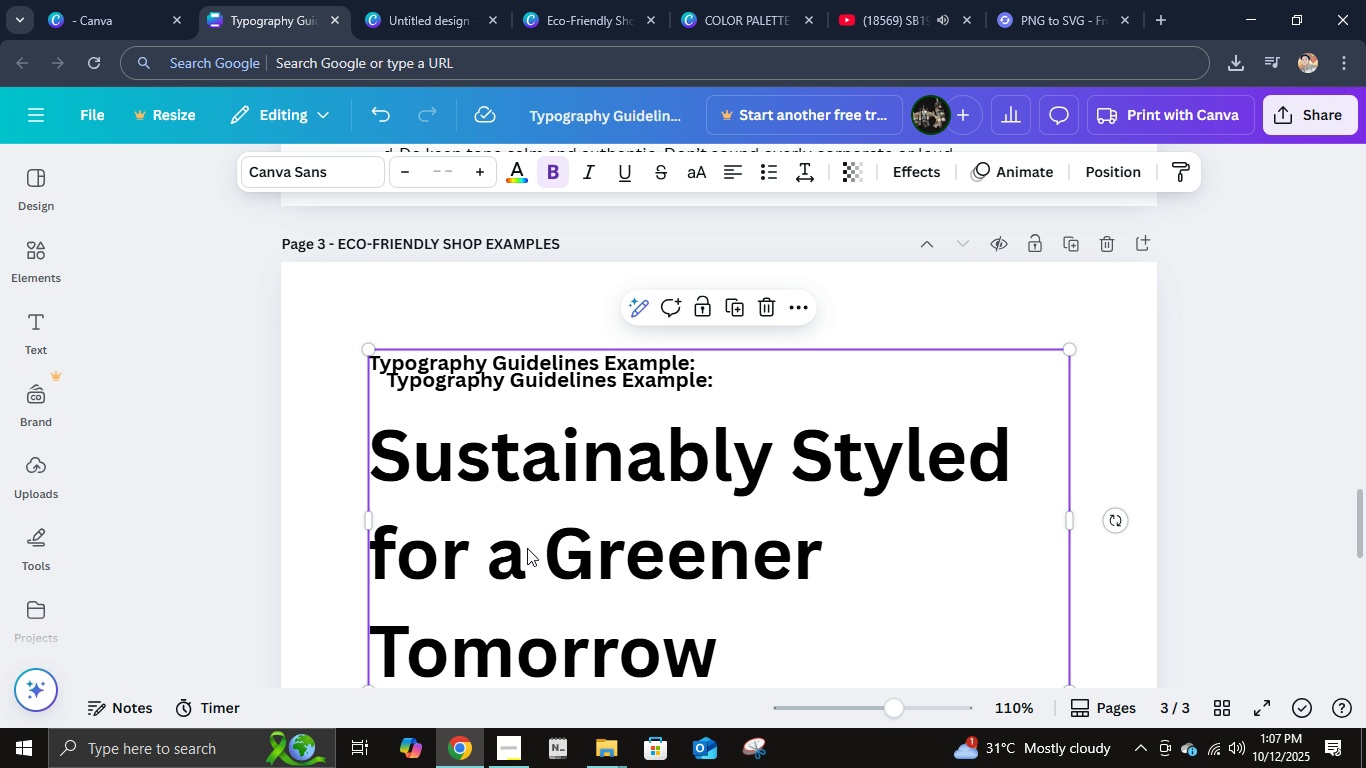 
double_click([527, 548])
 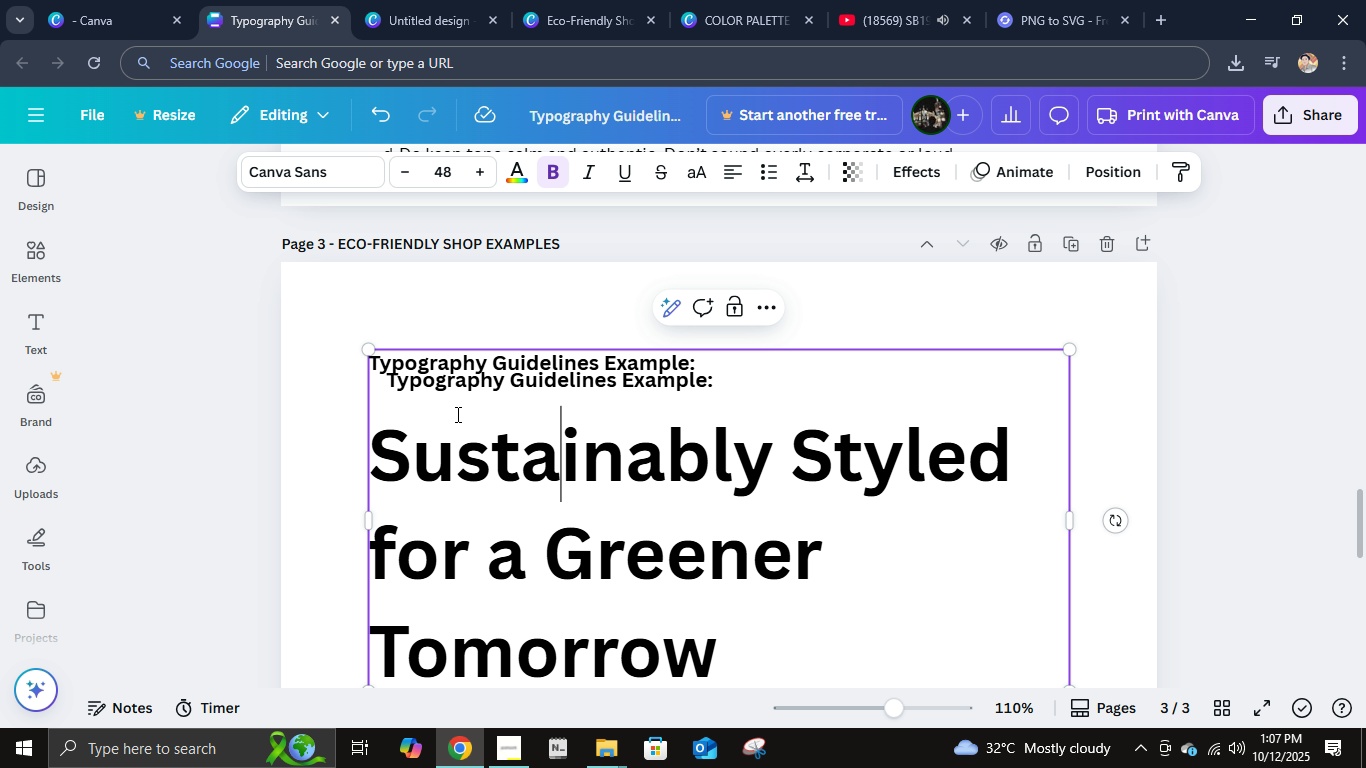 
key(ArrowUp)
 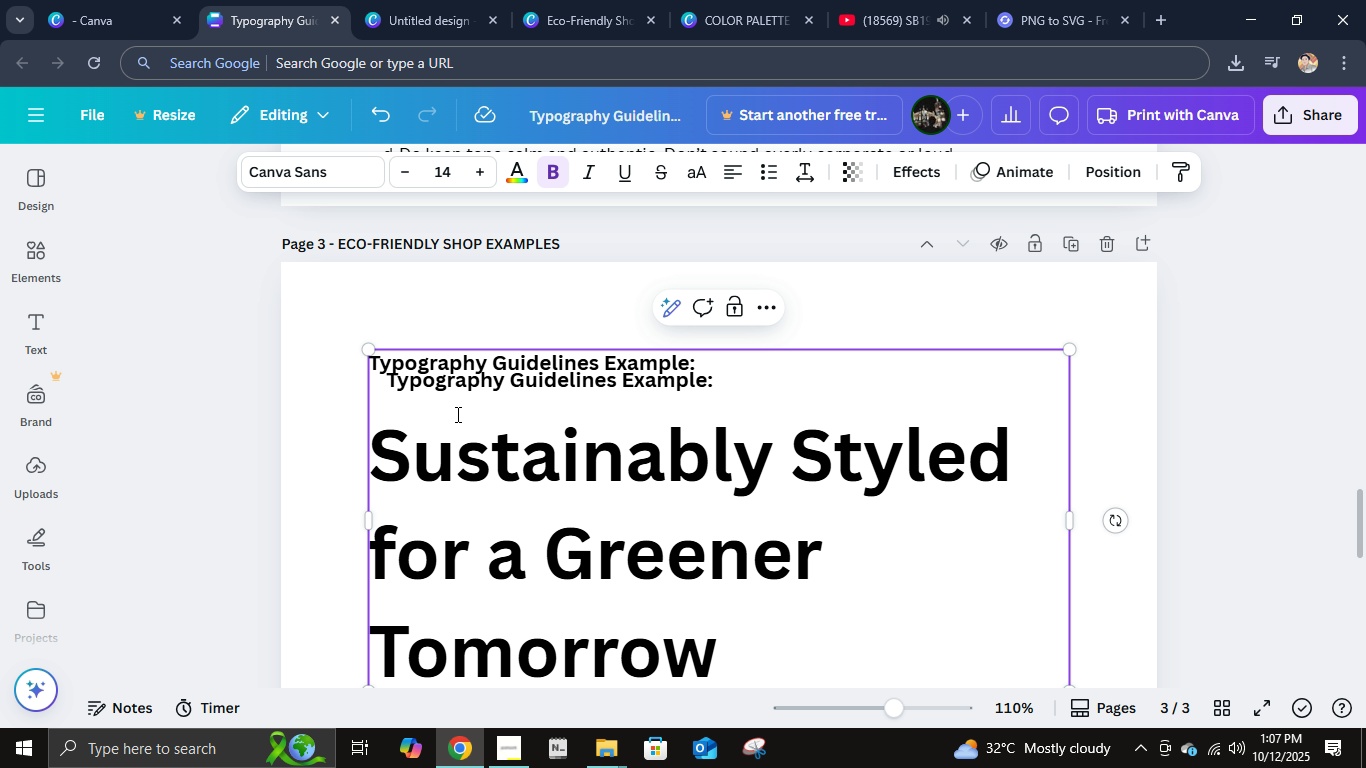 
hold_key(key=Backspace, duration=1.5)
 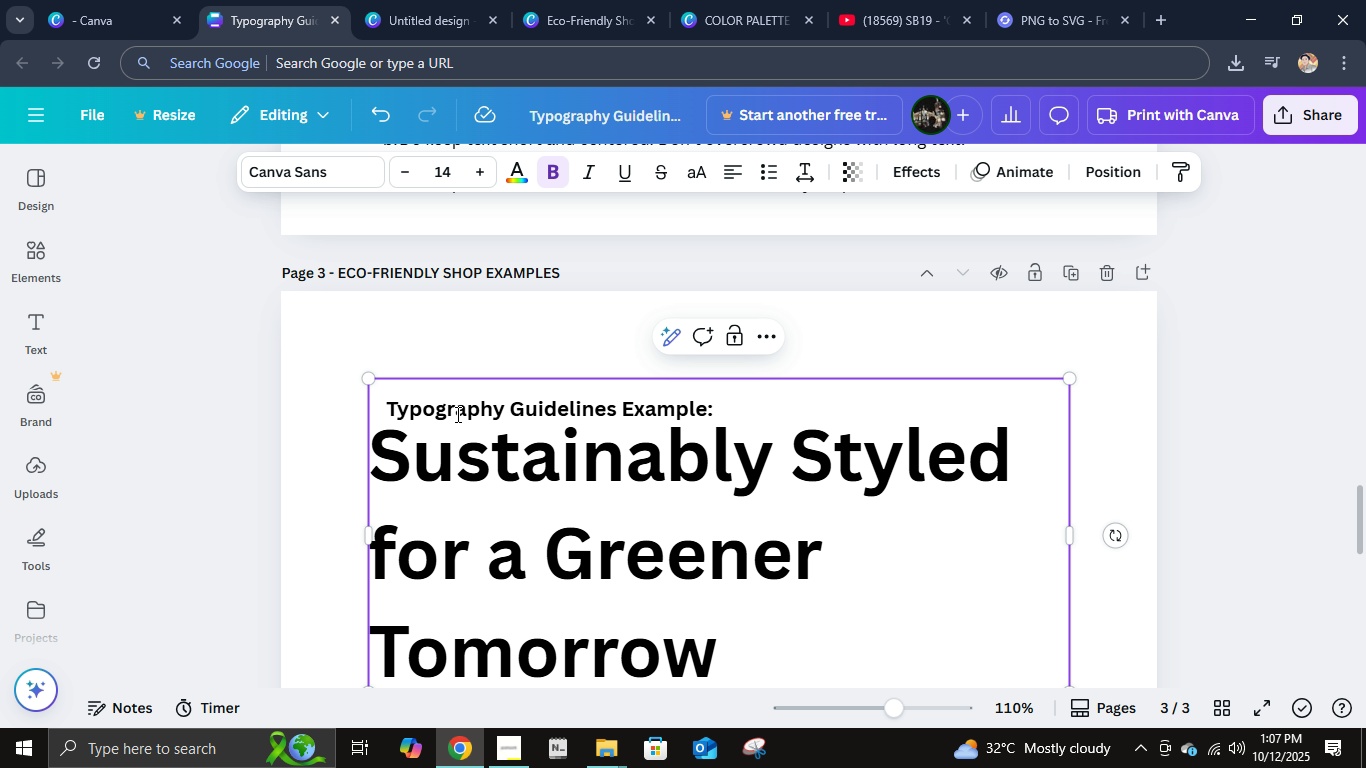 
key(Backspace)
 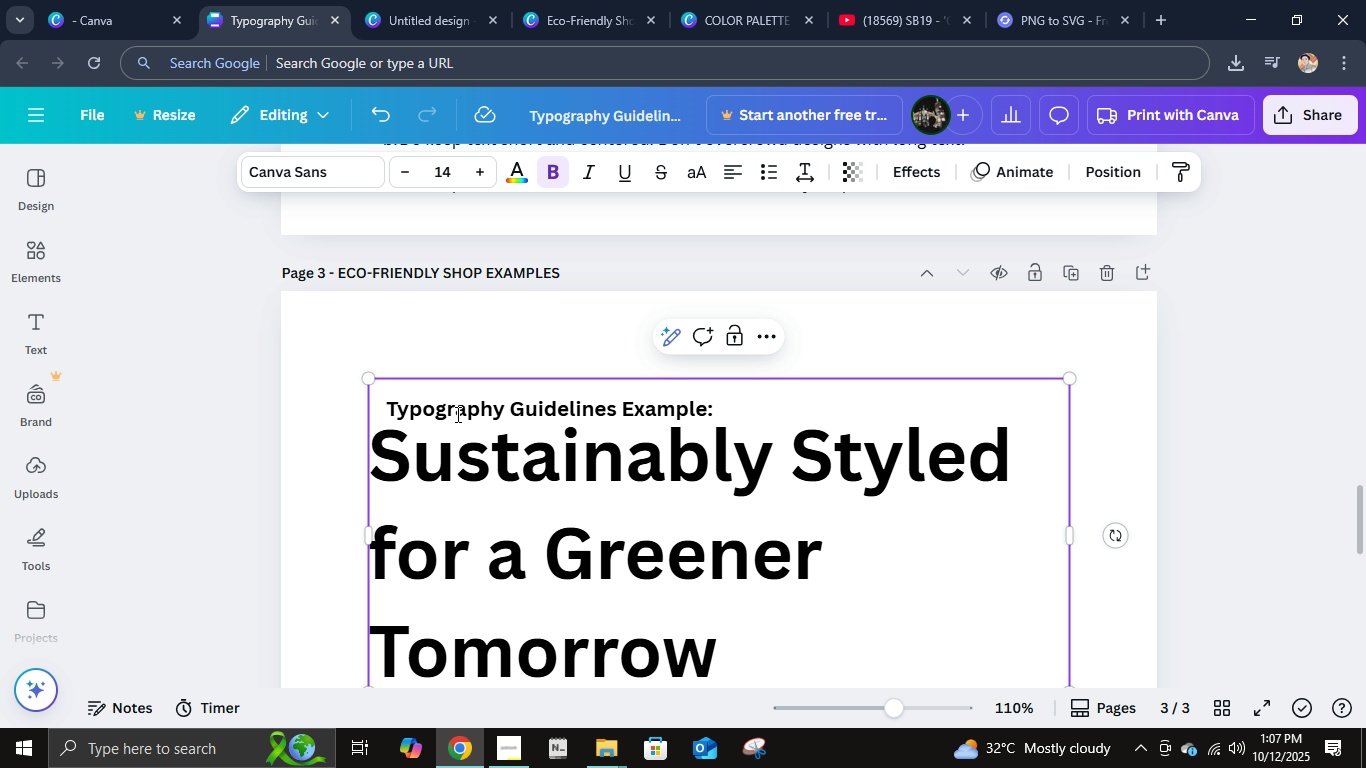 
key(Backspace)
 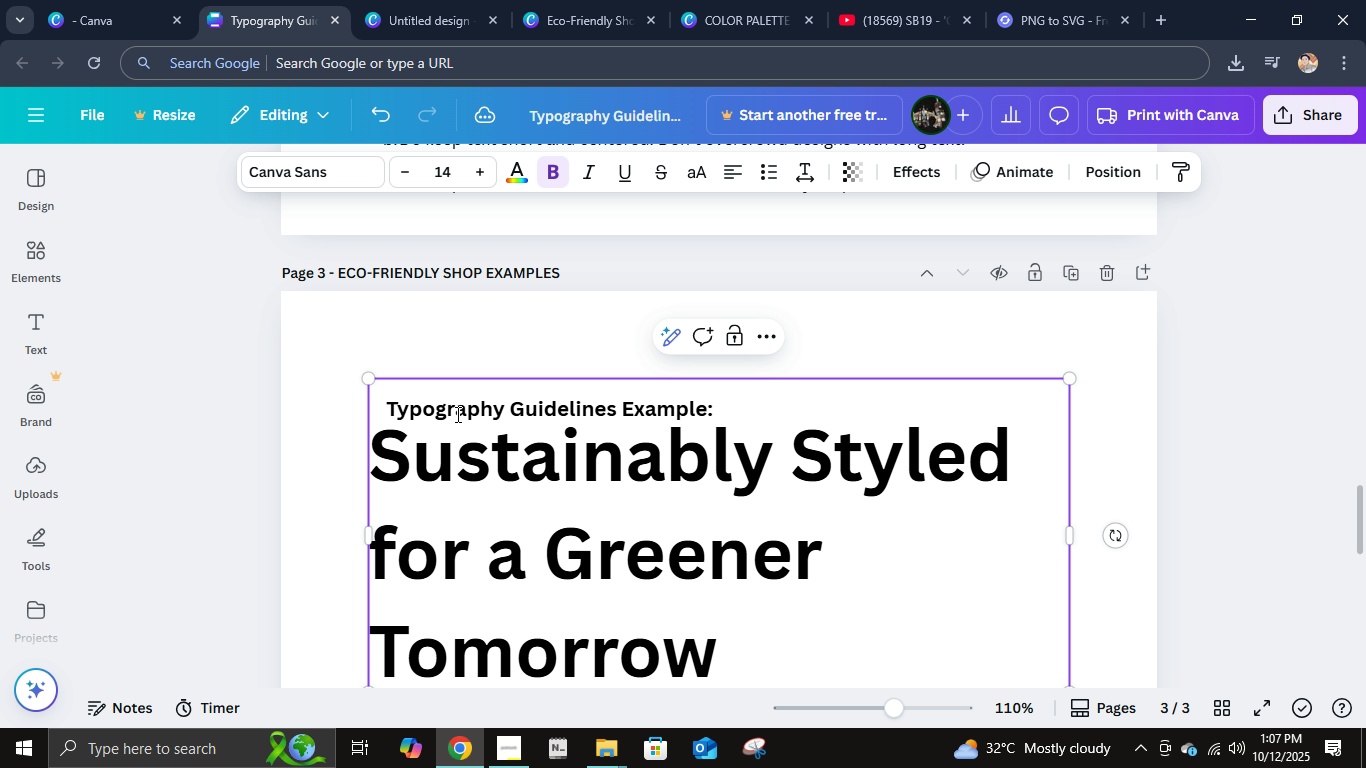 
key(Backspace)
 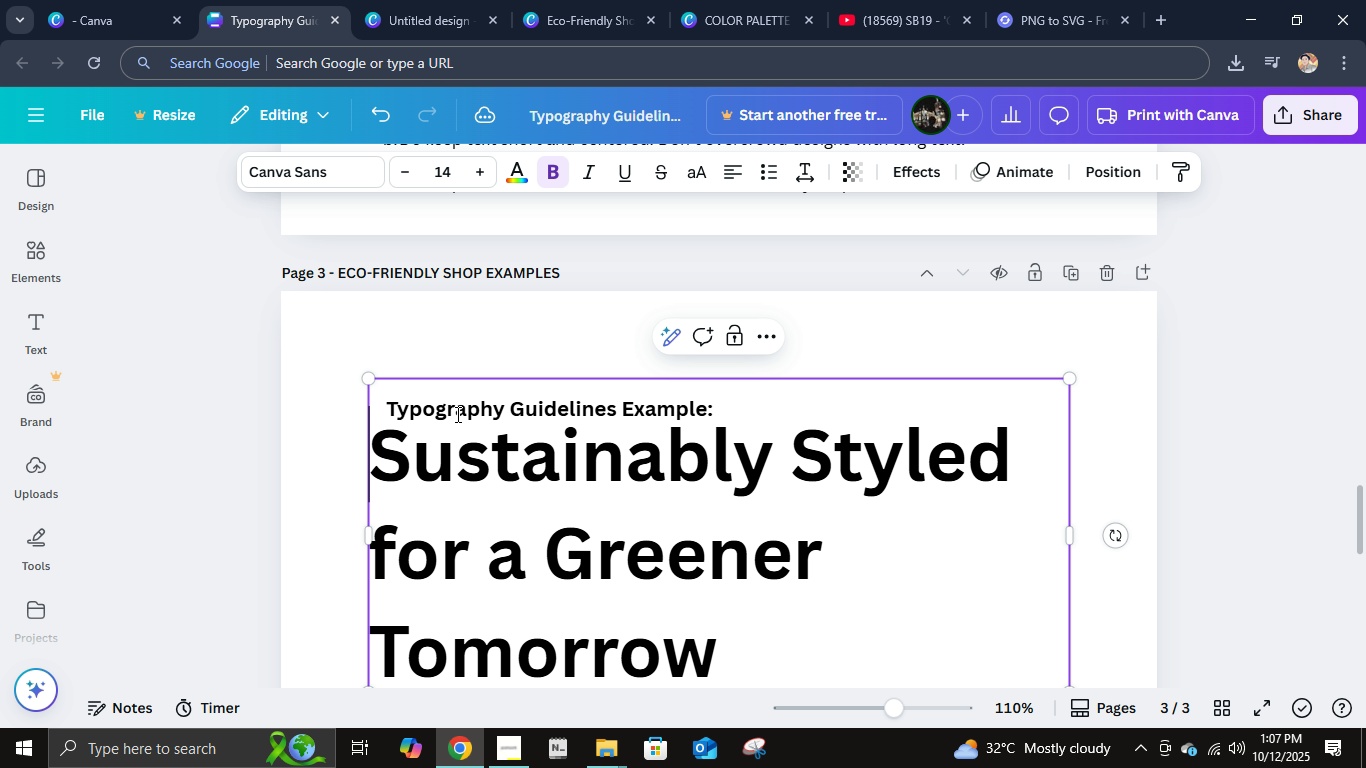 
key(ArrowDown)
 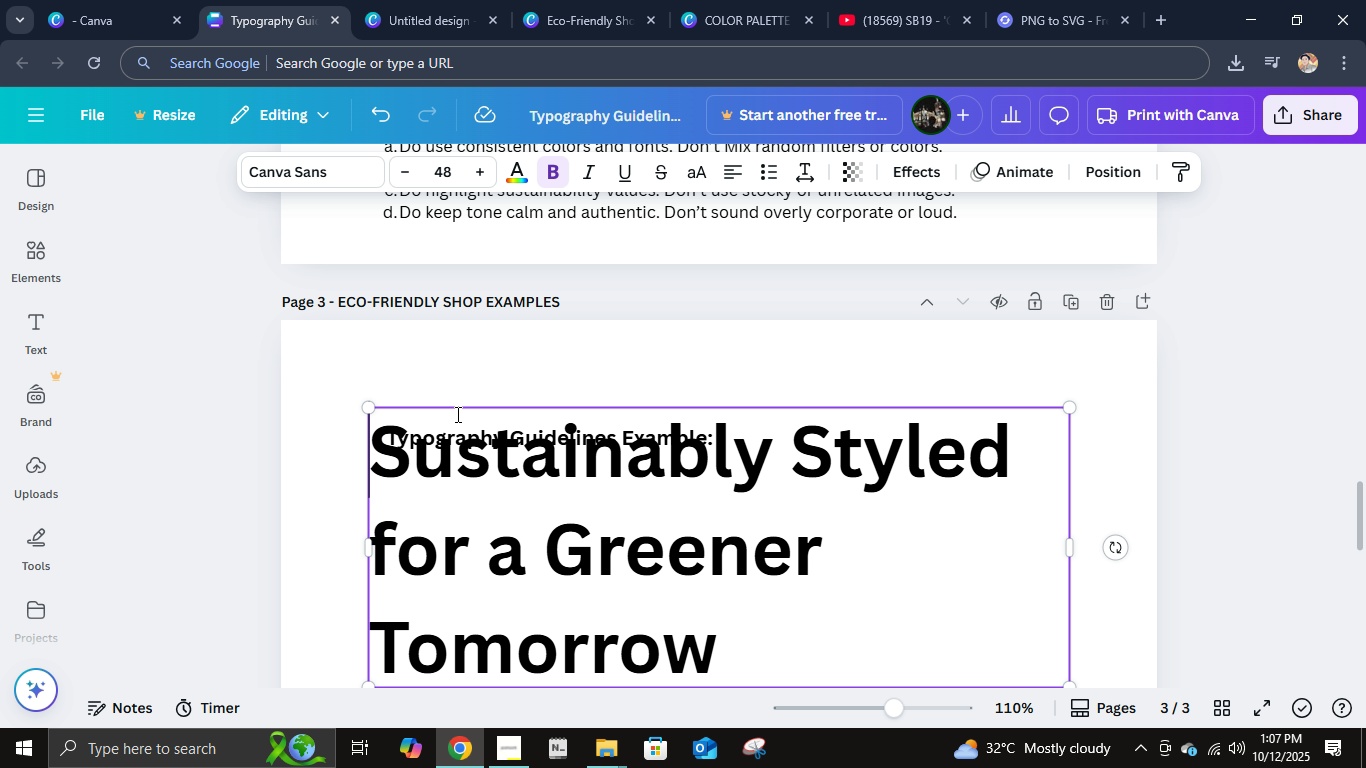 
key(Backspace)
 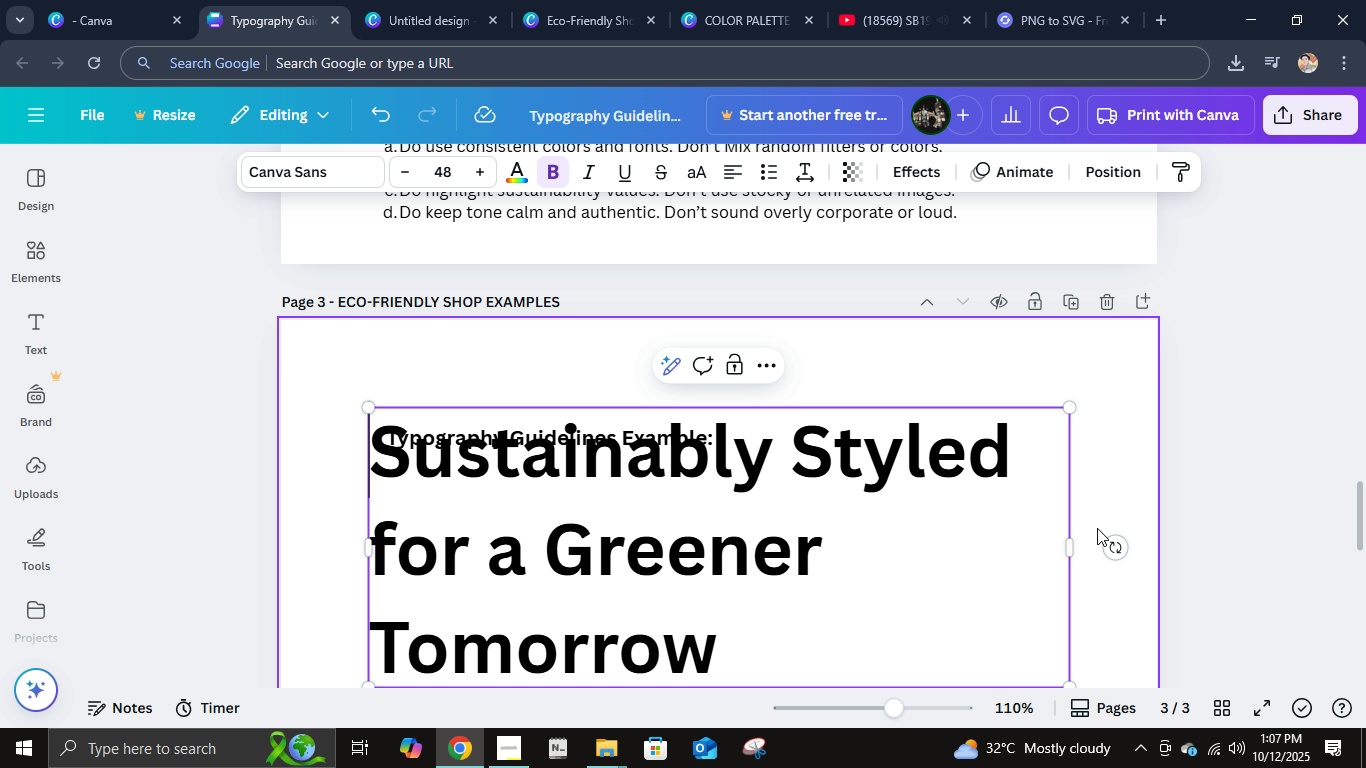 
left_click([1113, 479])
 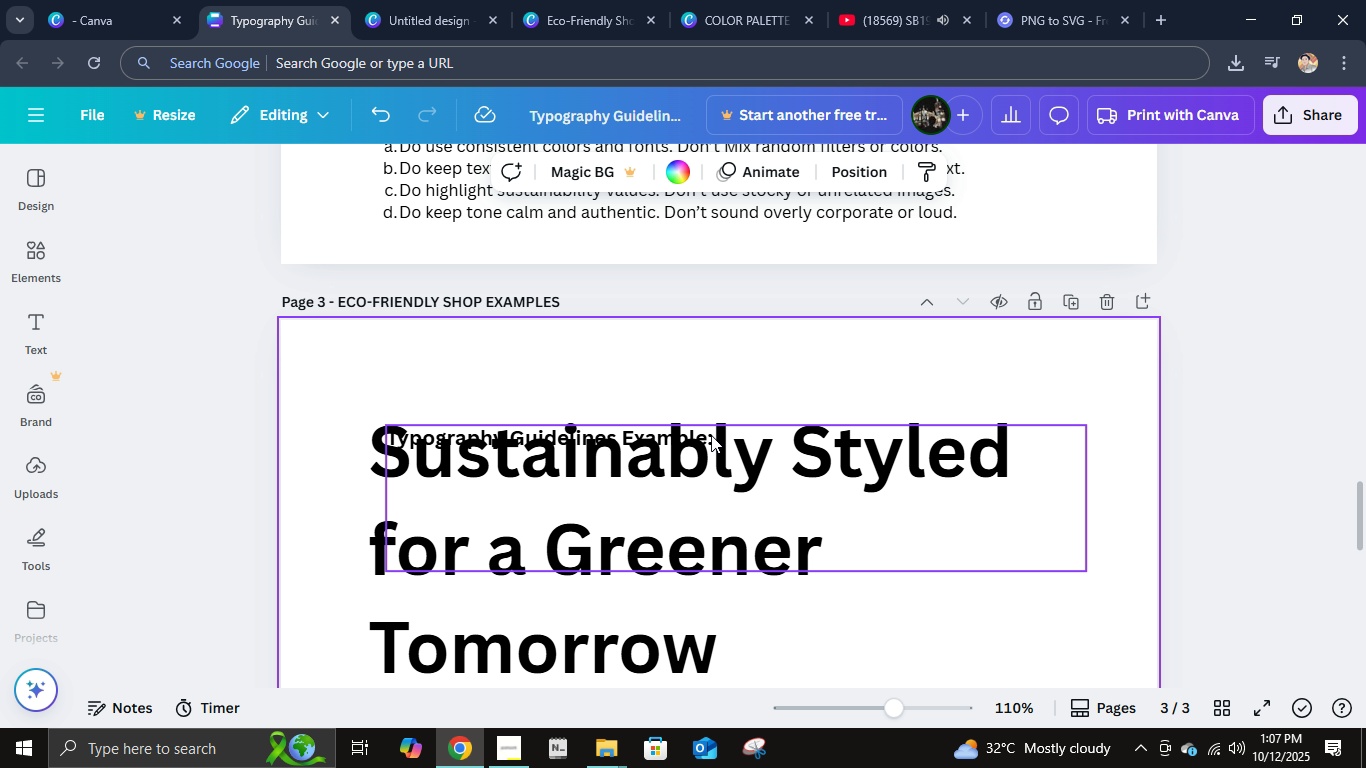 
left_click([707, 437])
 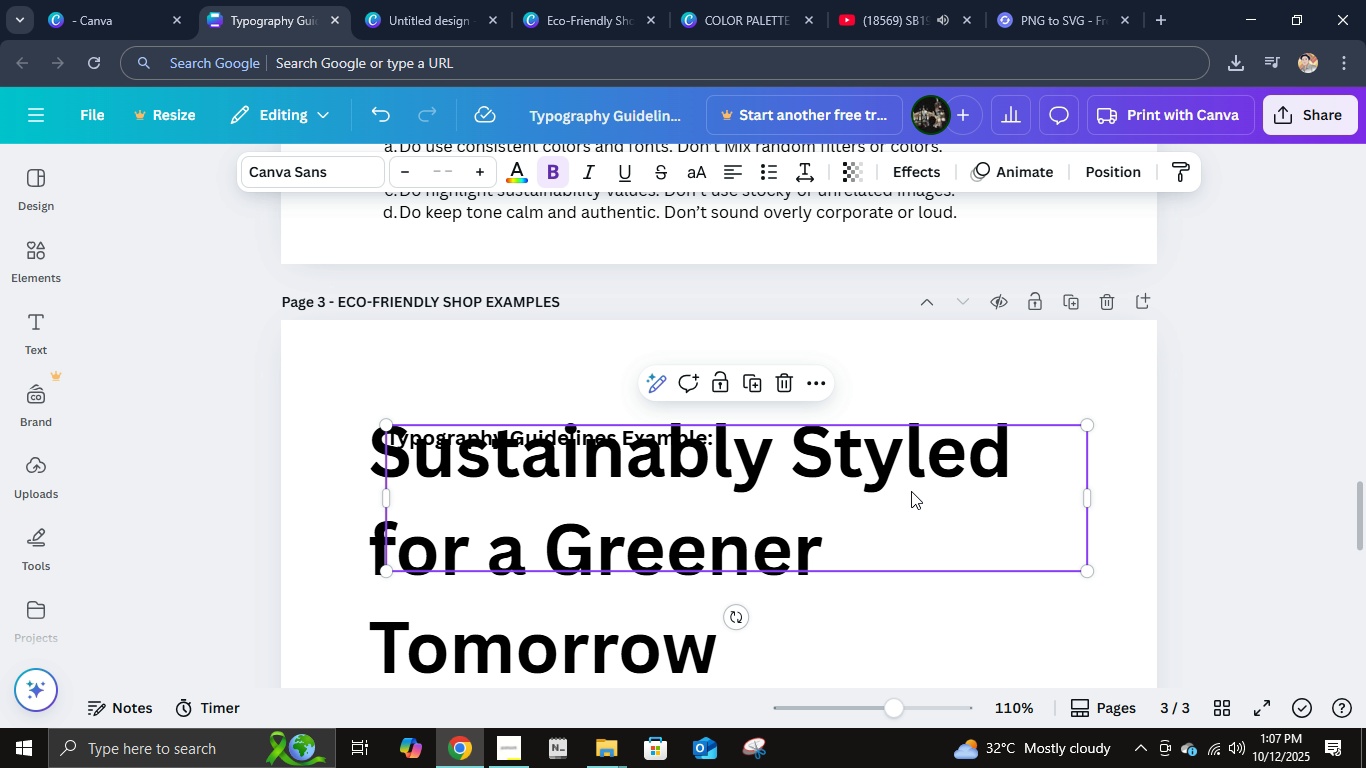 
left_click([823, 502])
 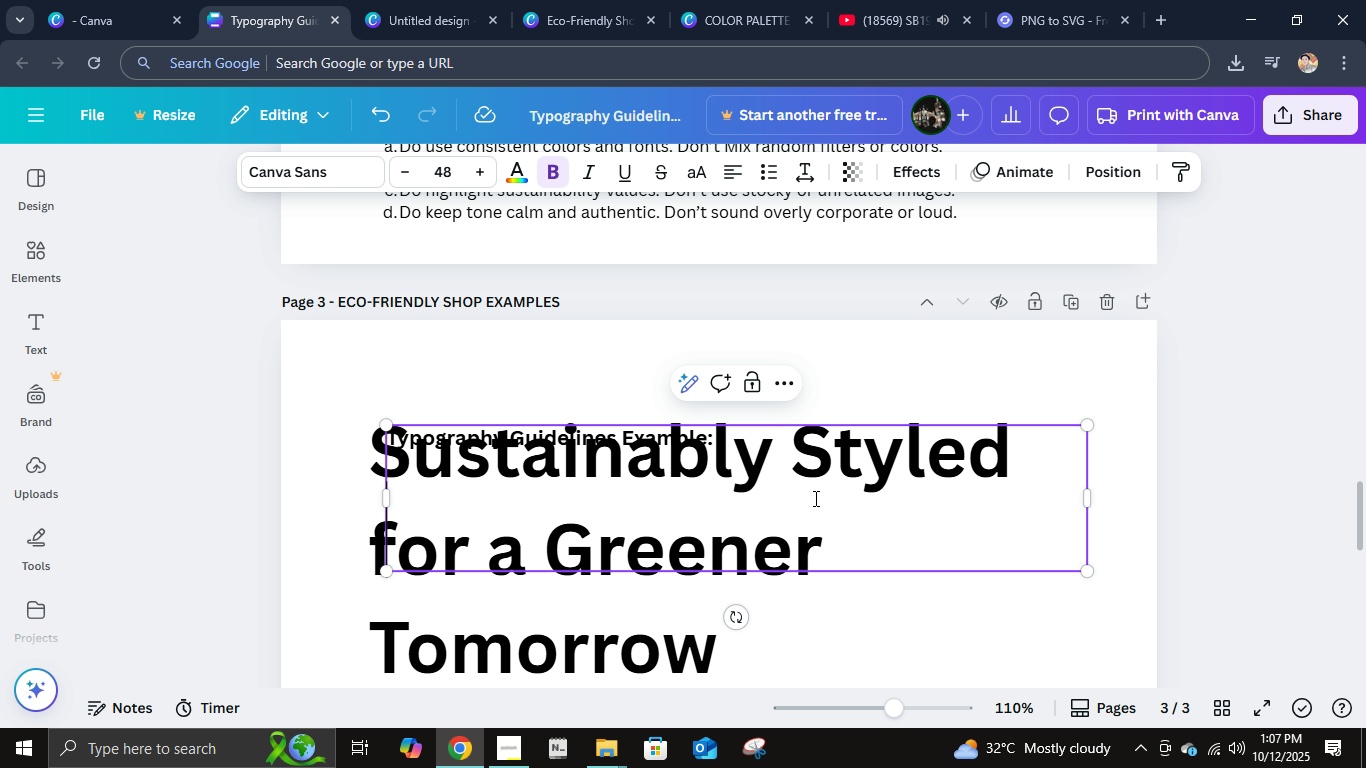 
left_click_drag(start_coordinate=[823, 502], to_coordinate=[742, 448])
 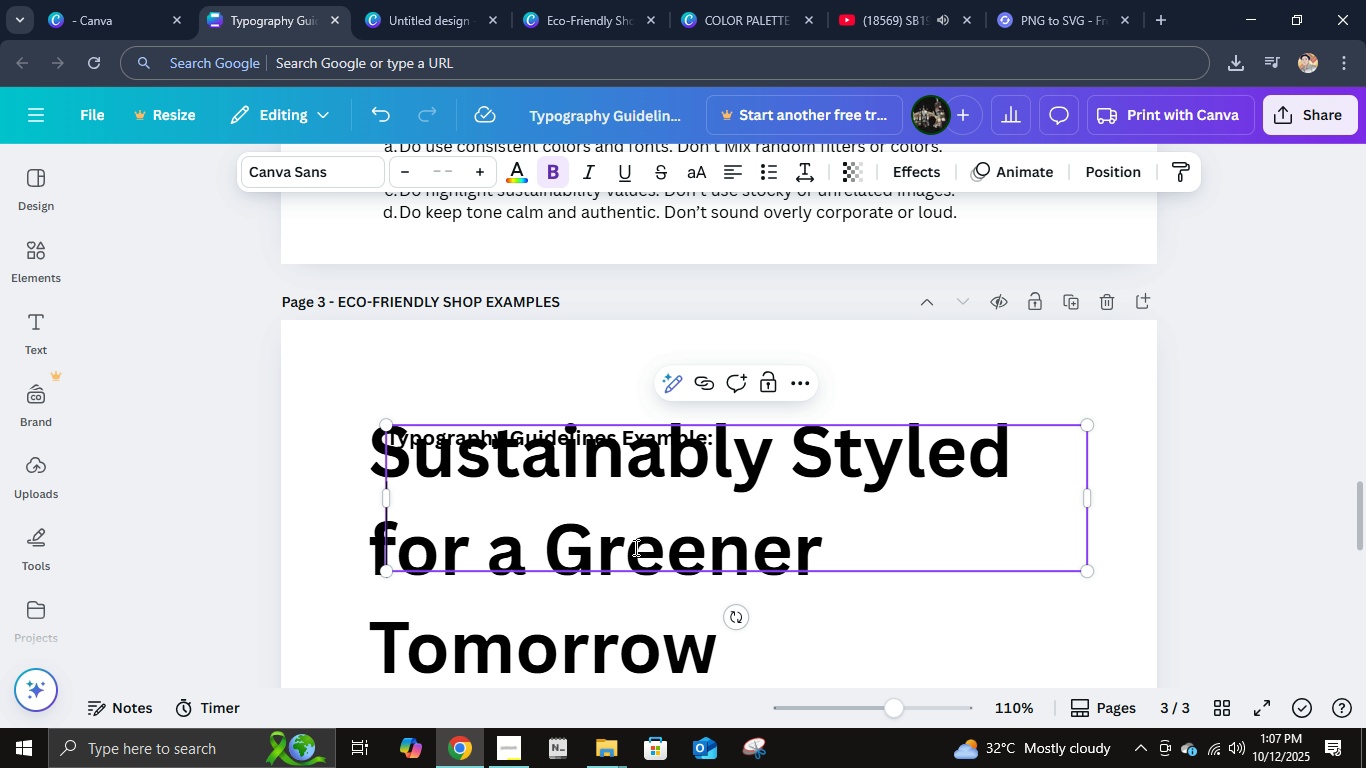 
left_click([634, 547])
 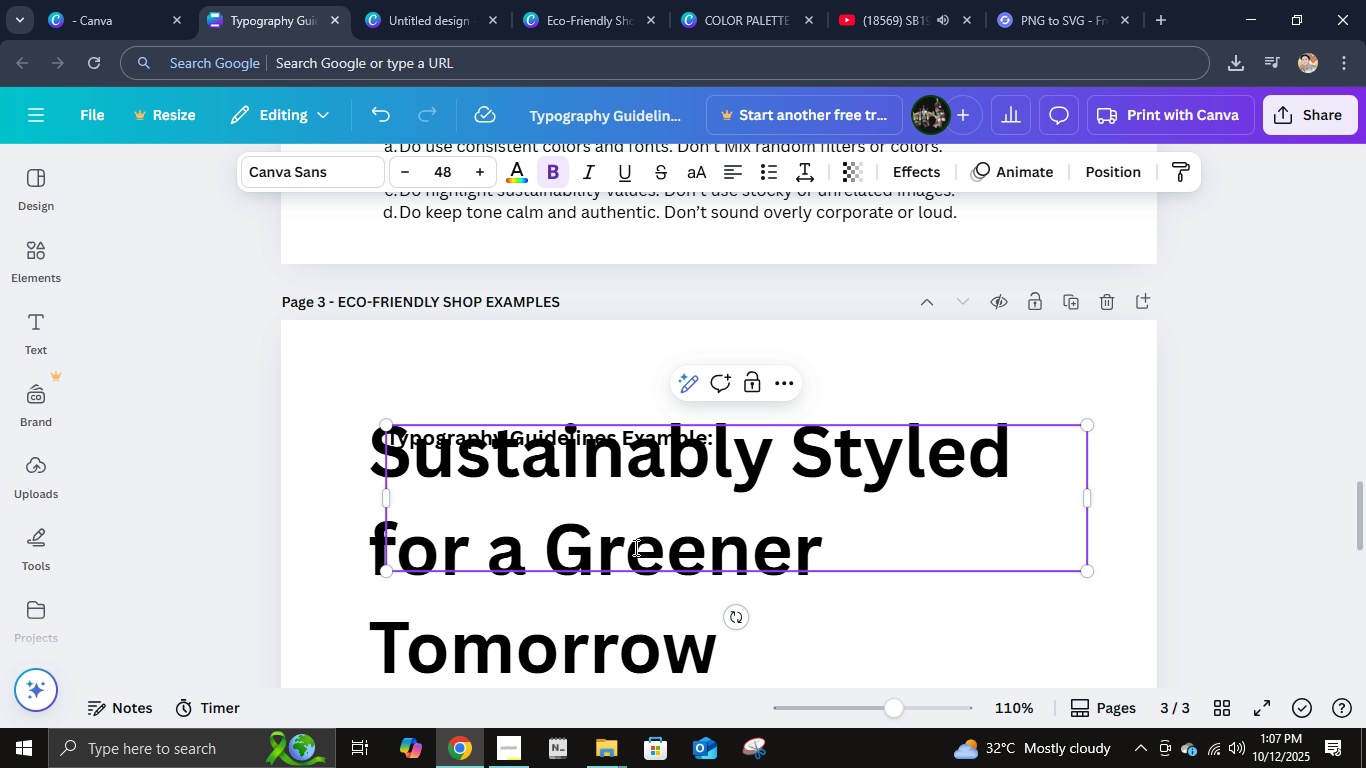 
key(Backspace)
 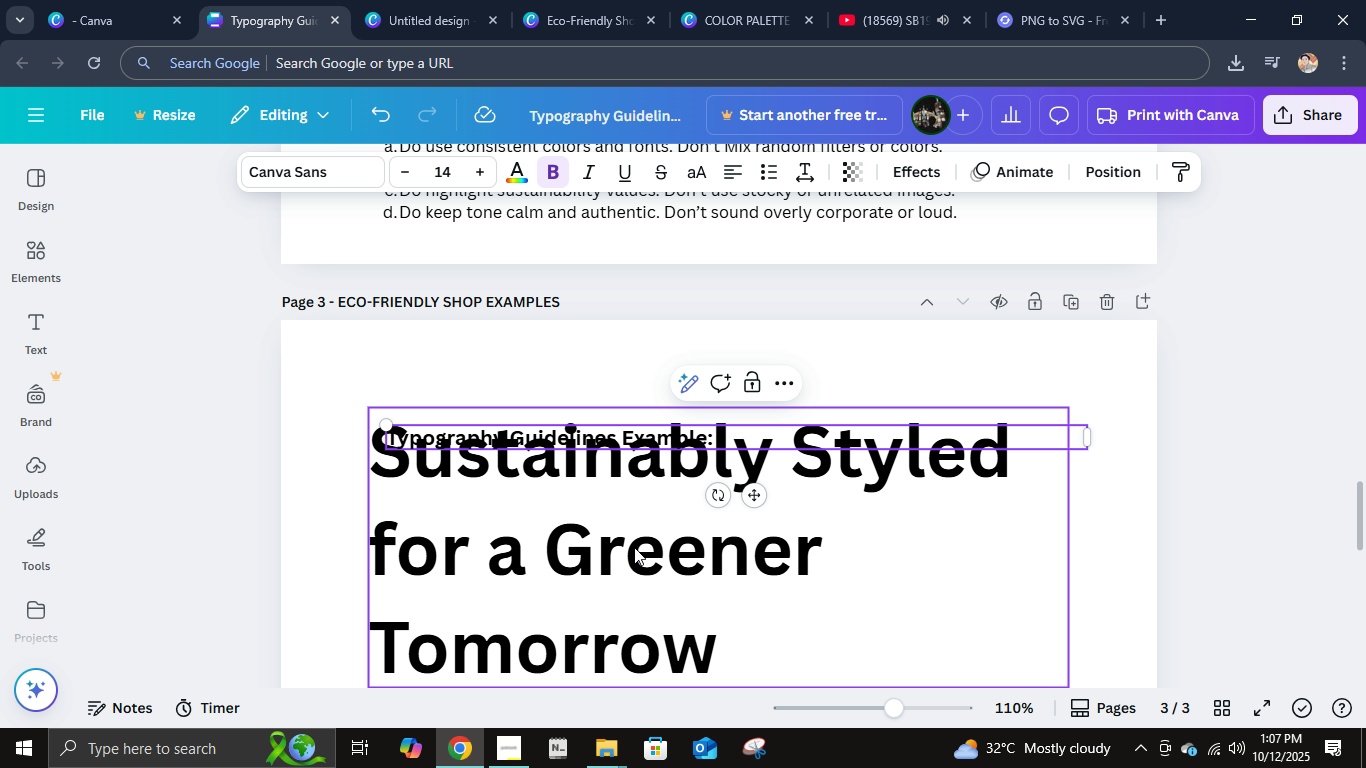 
key(Backspace)
 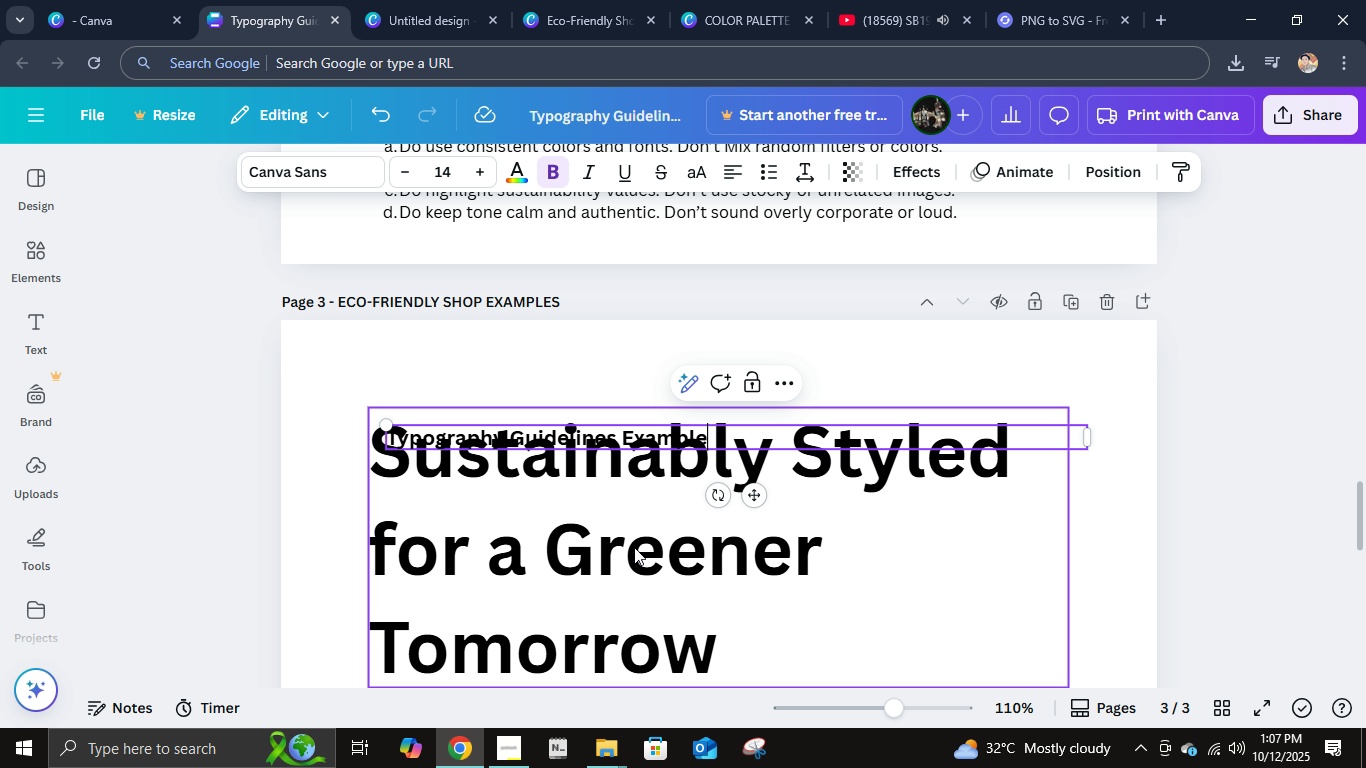 
key(Backspace)
 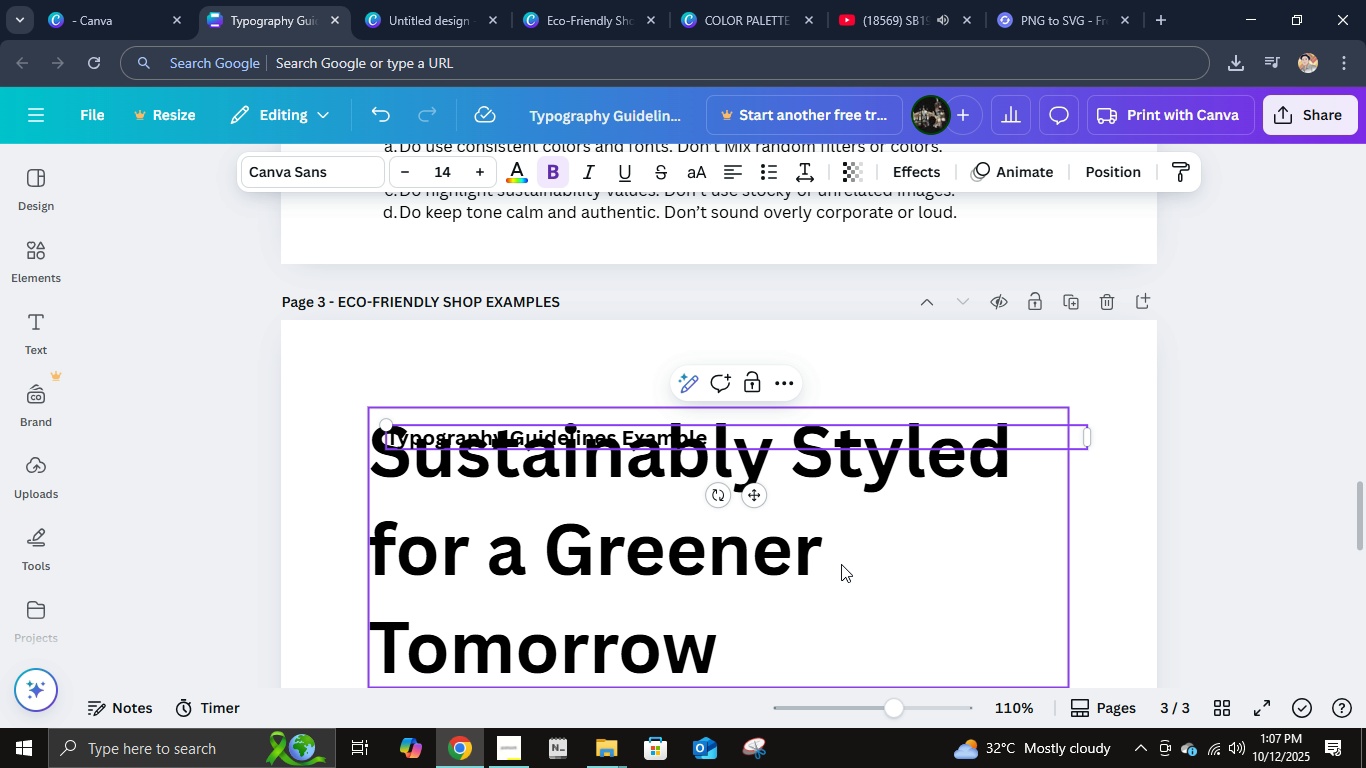 
left_click([1063, 555])
 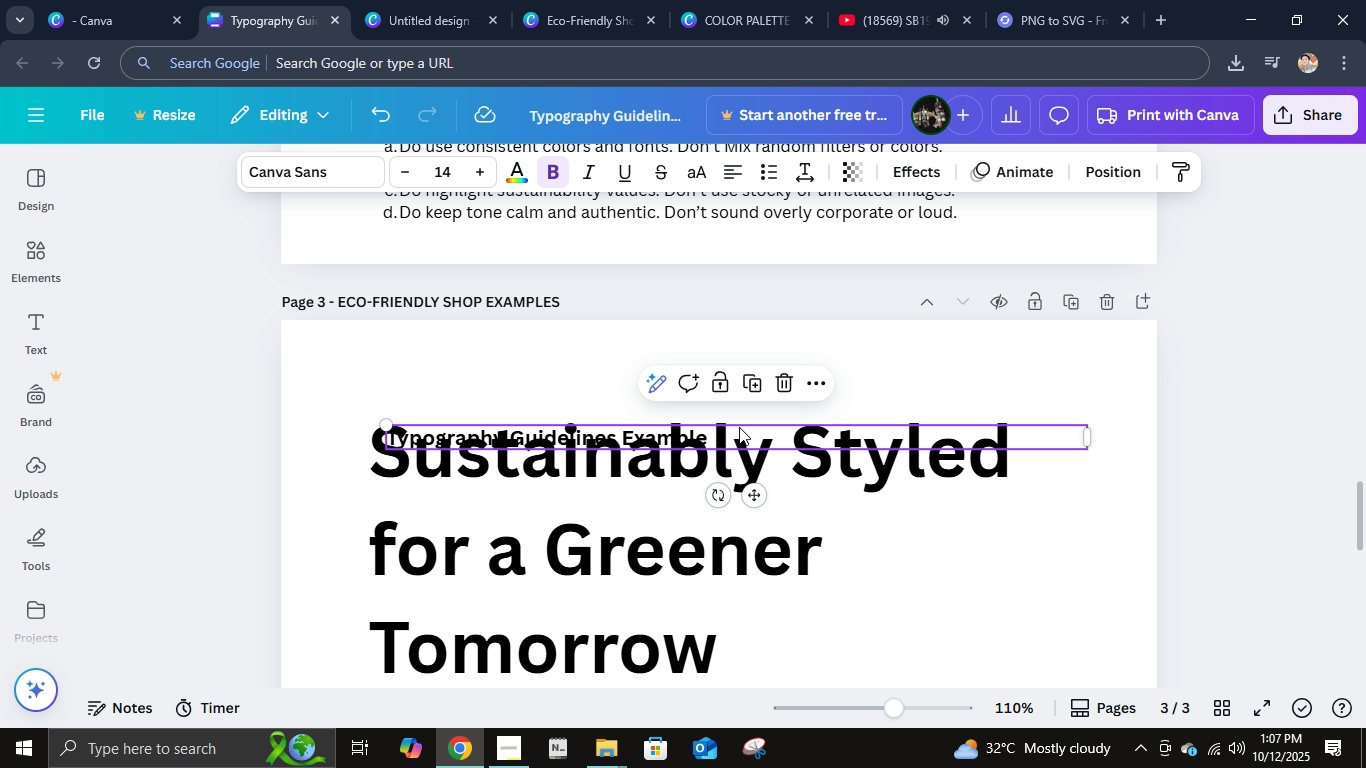 
left_click([739, 427])
 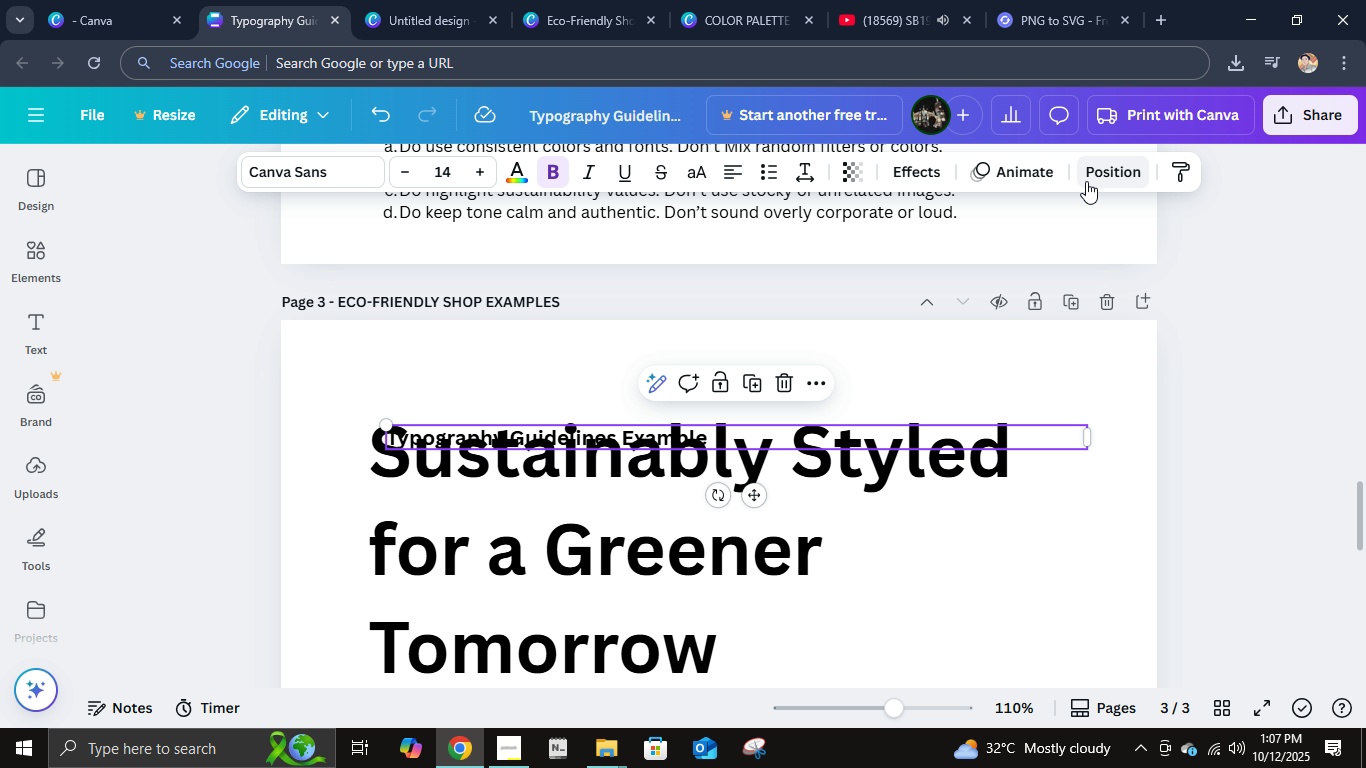 
left_click([1094, 178])
 